 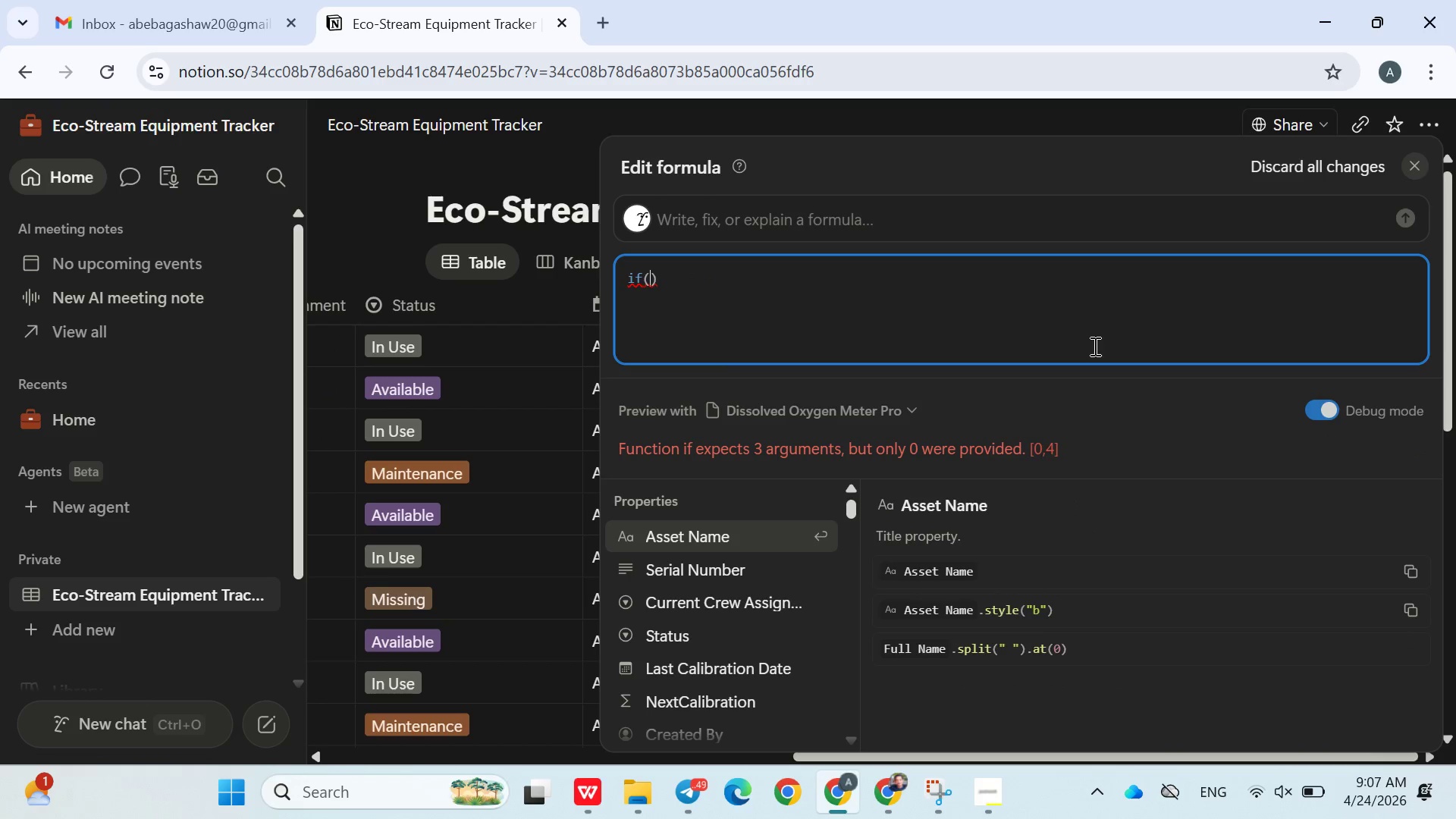 
type(or())
 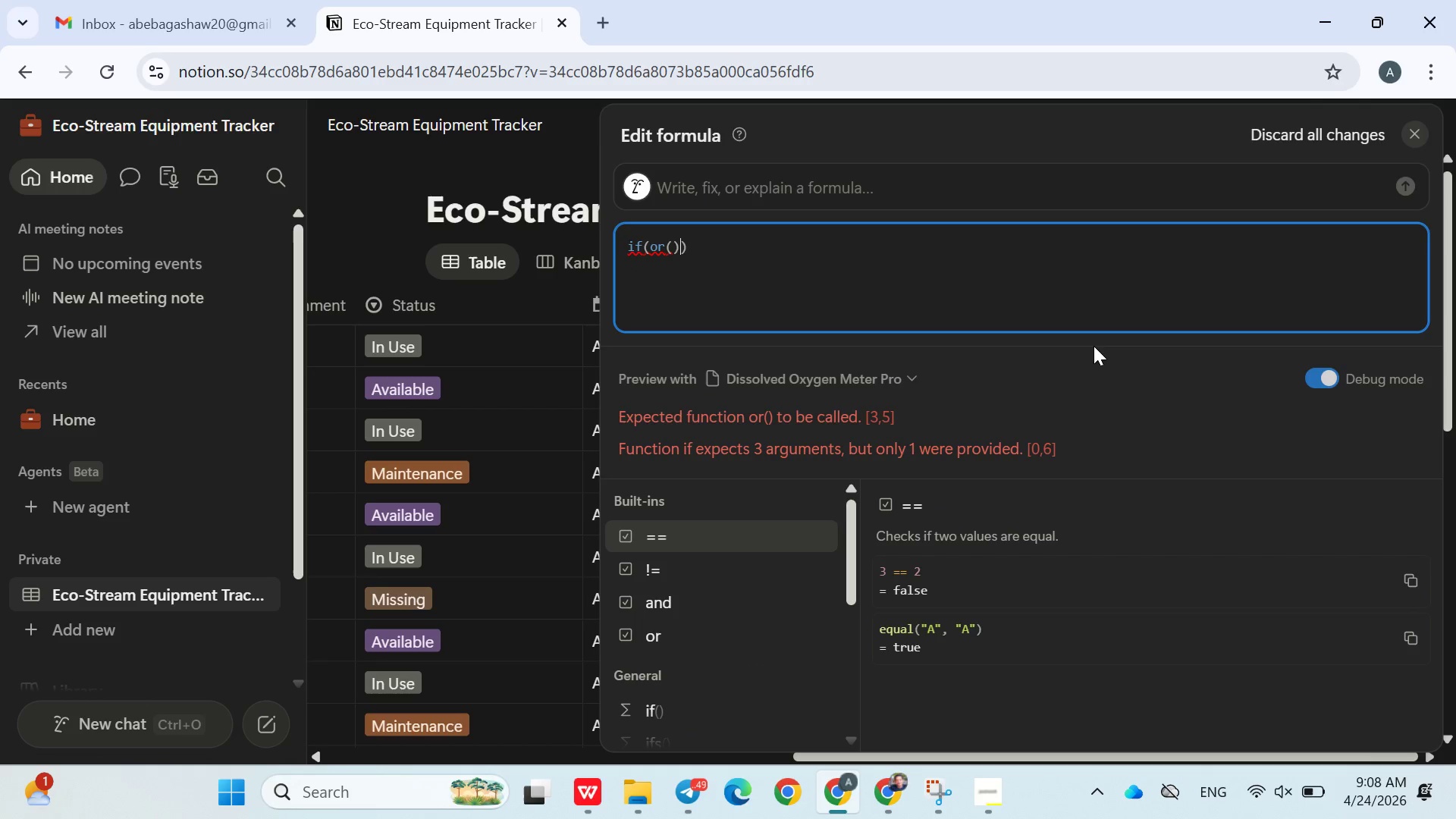 
key(ArrowLeft)
 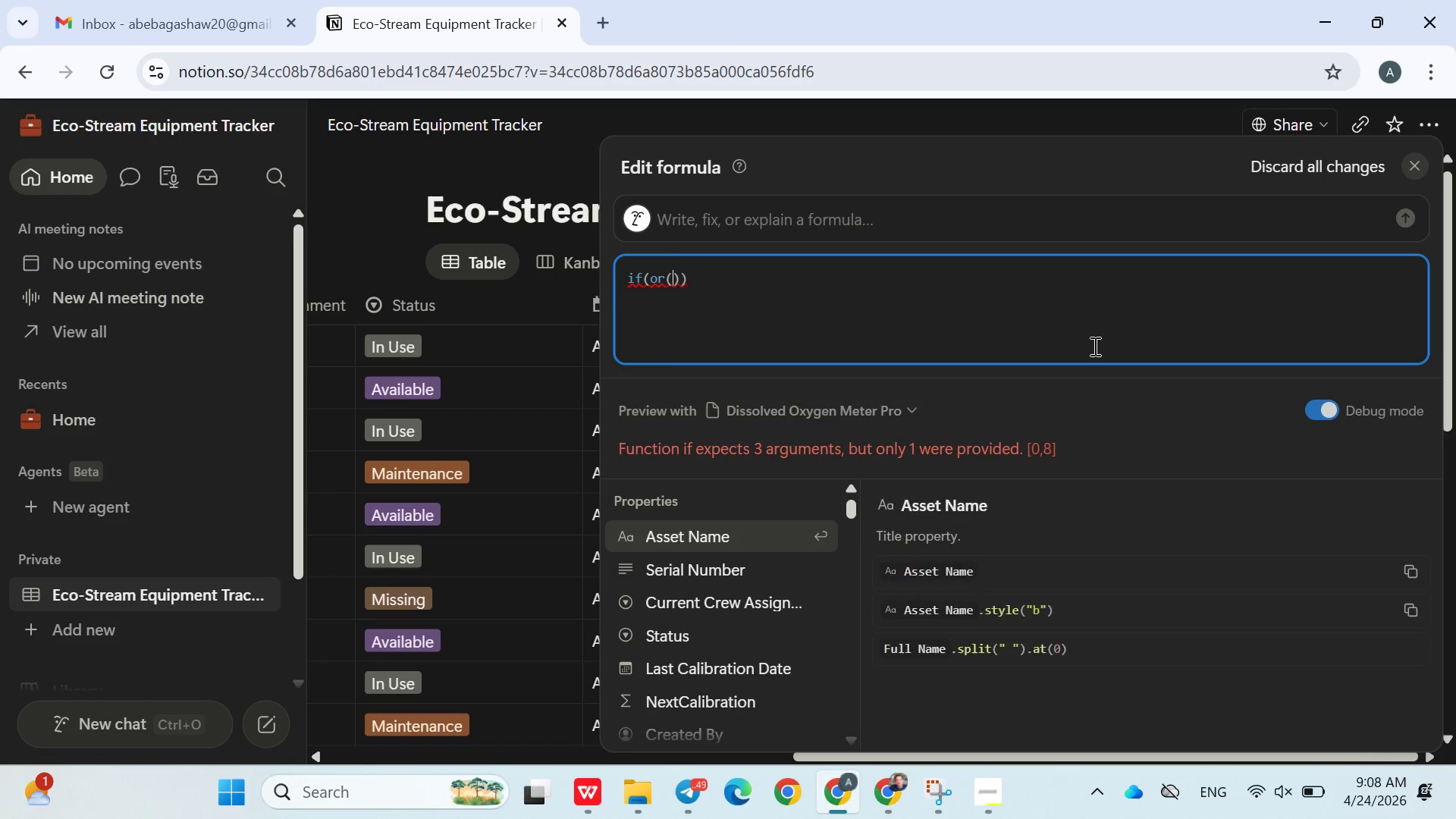 
type(prop")
key(Backspace)
type(())
 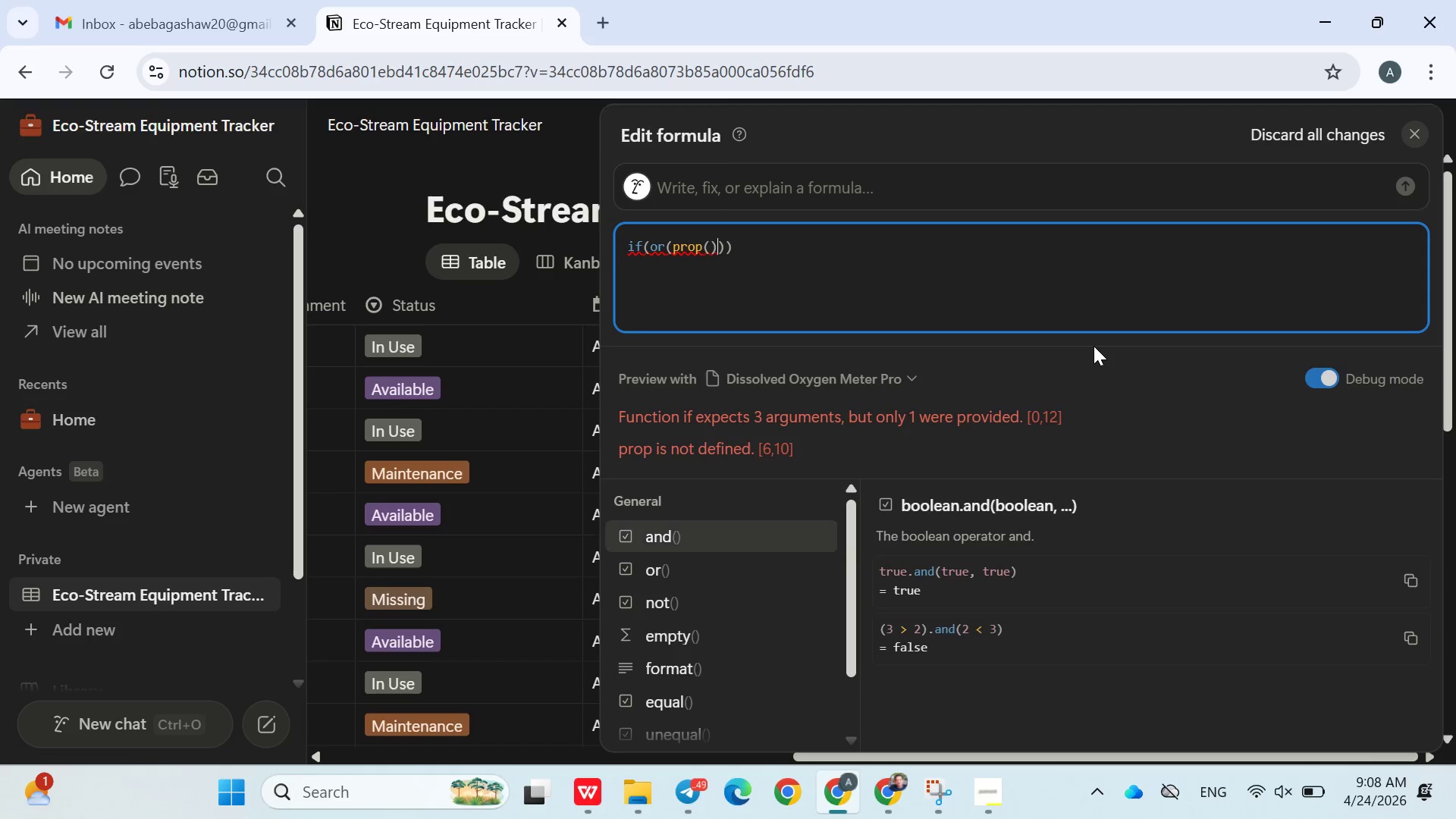 
key(ArrowLeft)
 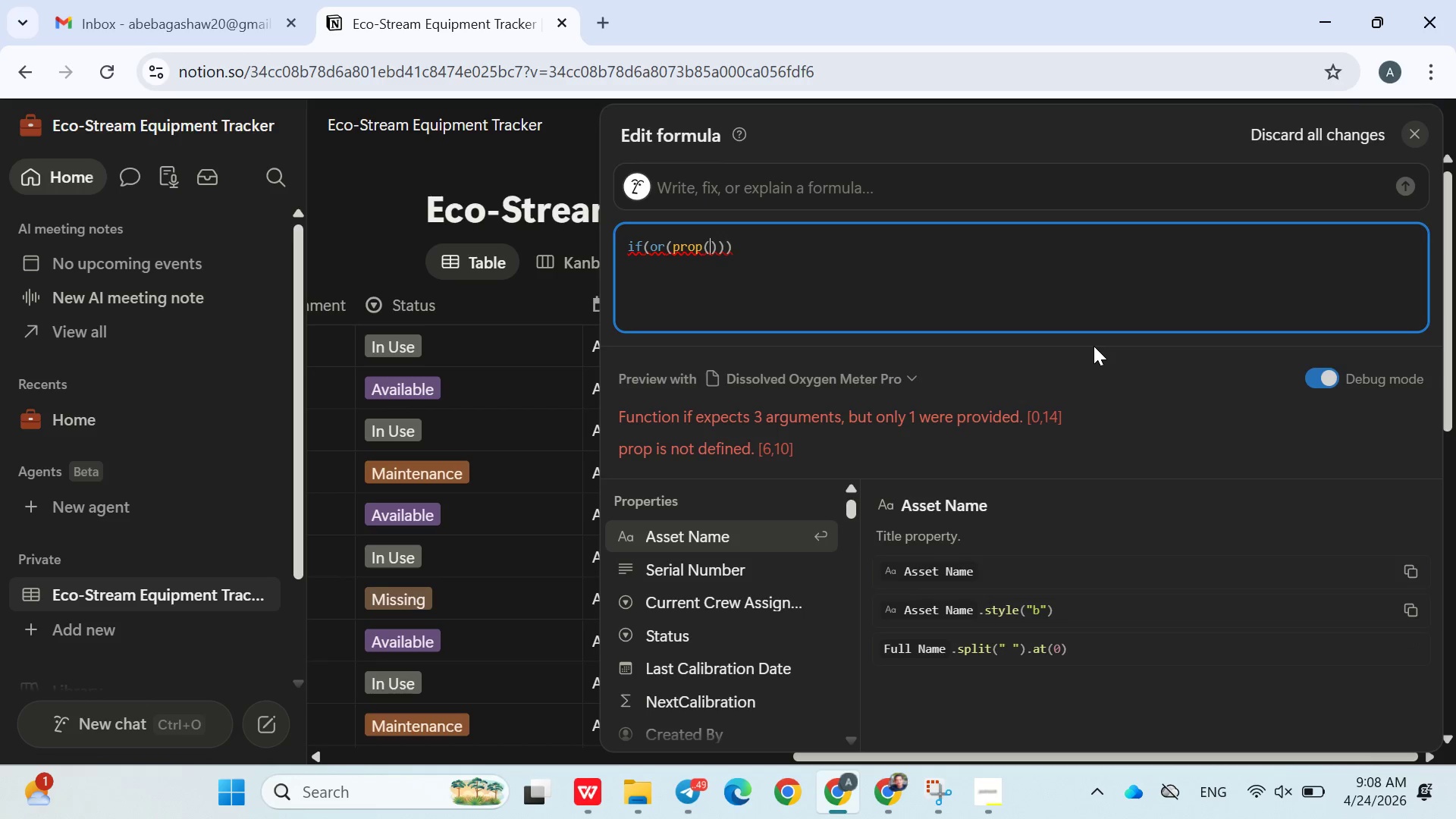 
key(Shift+Quote)
 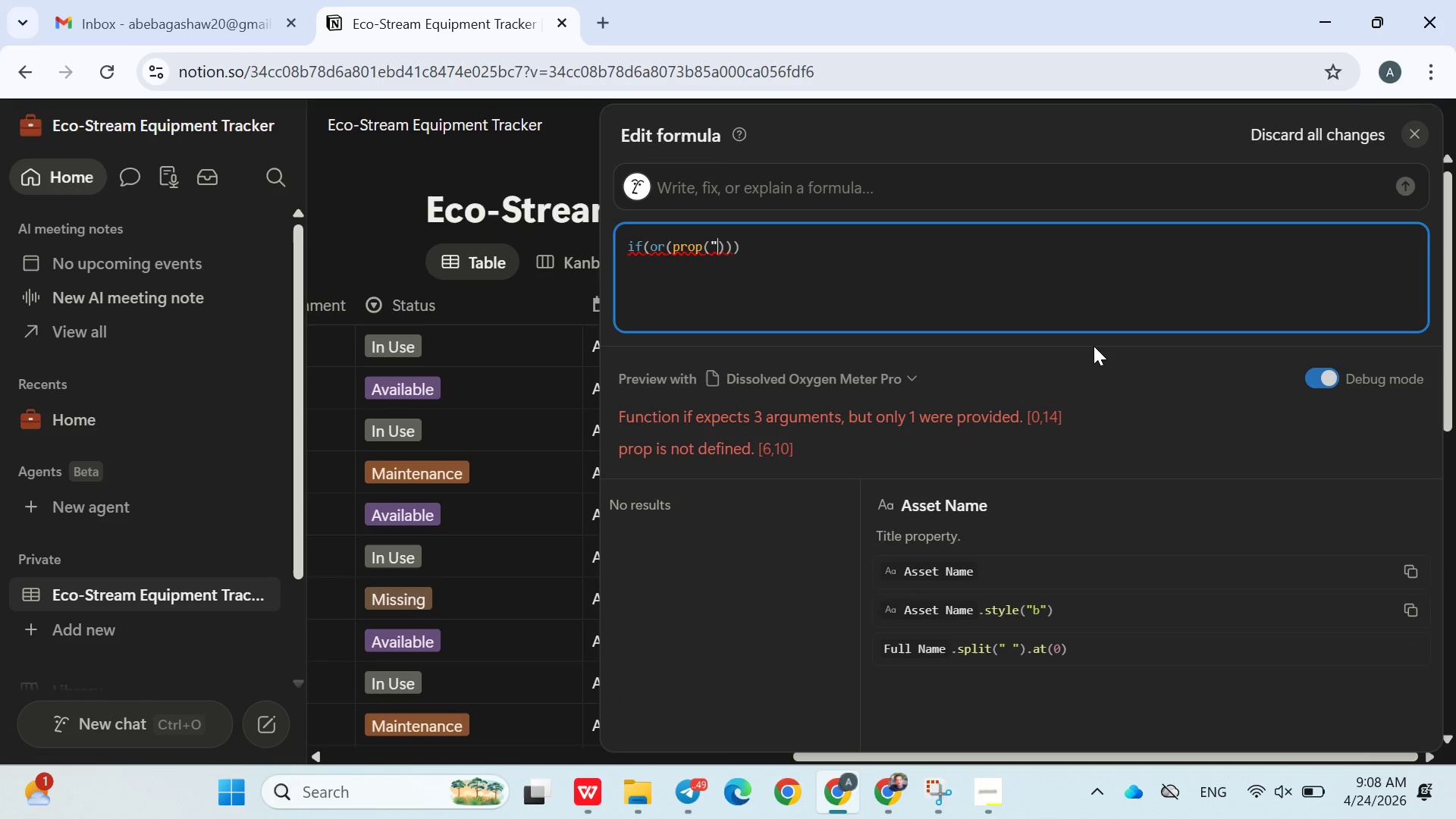 
key(Shift+Quote)
 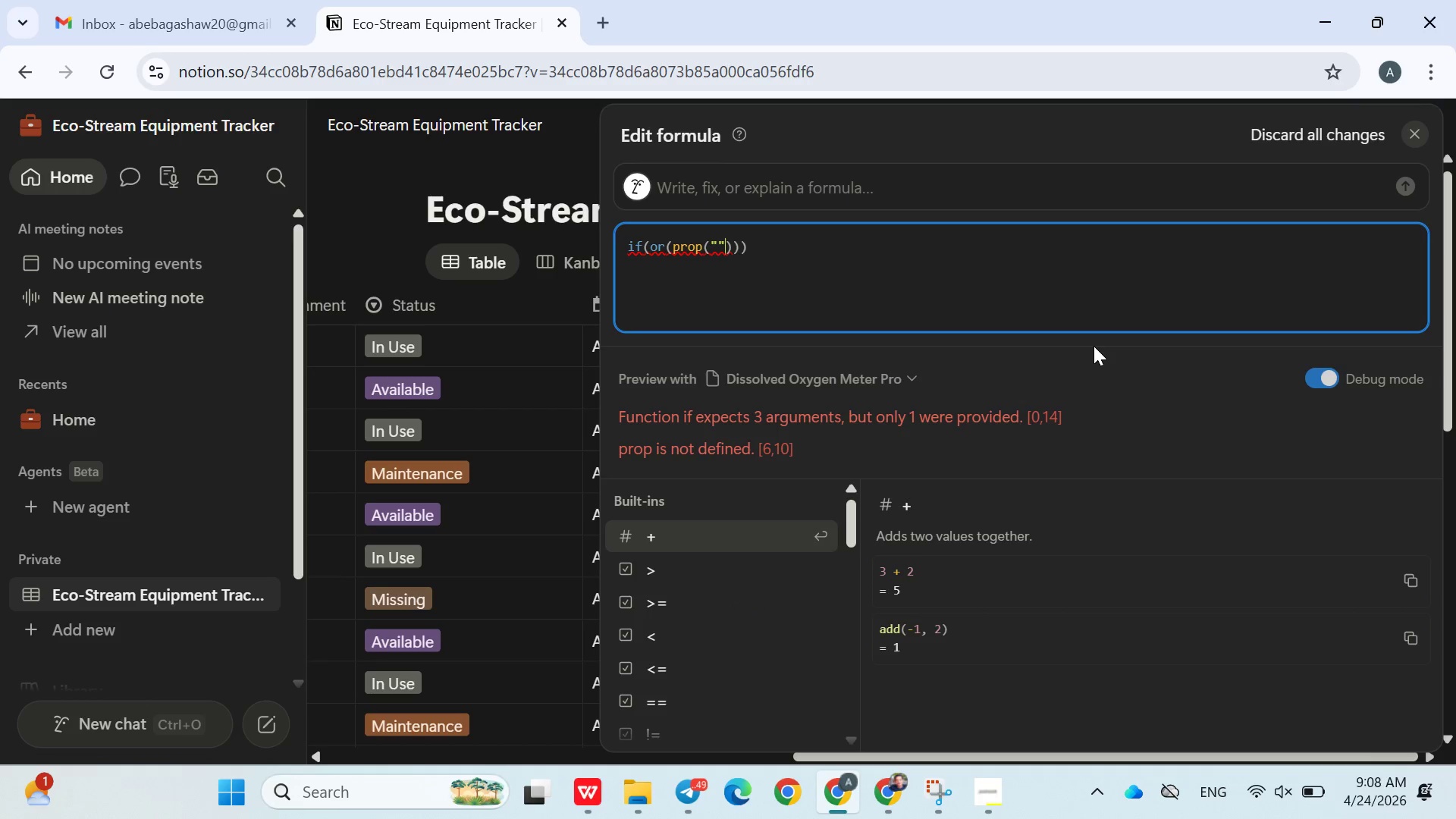 
key(ArrowLeft)
 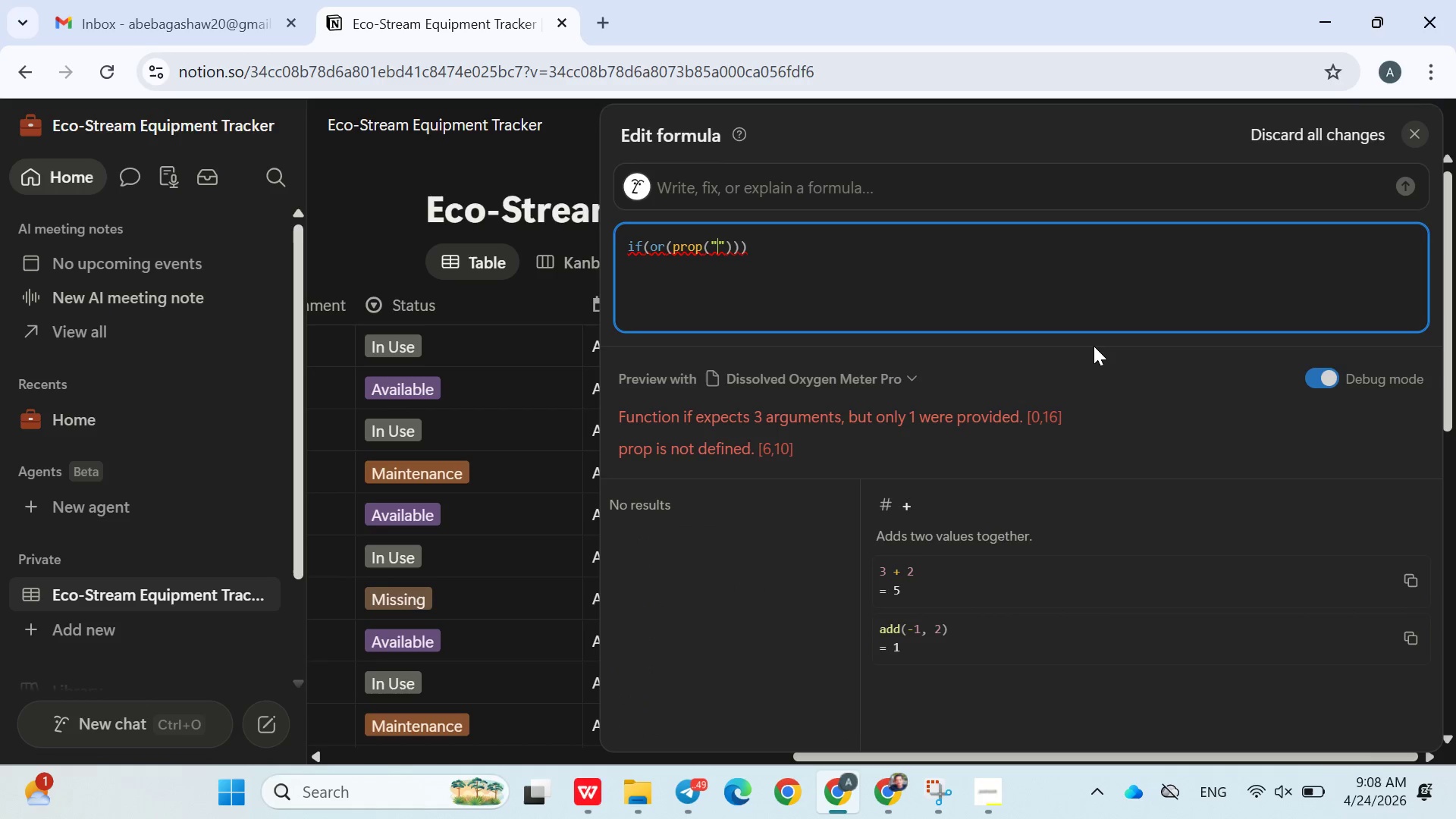 
type(Status)
 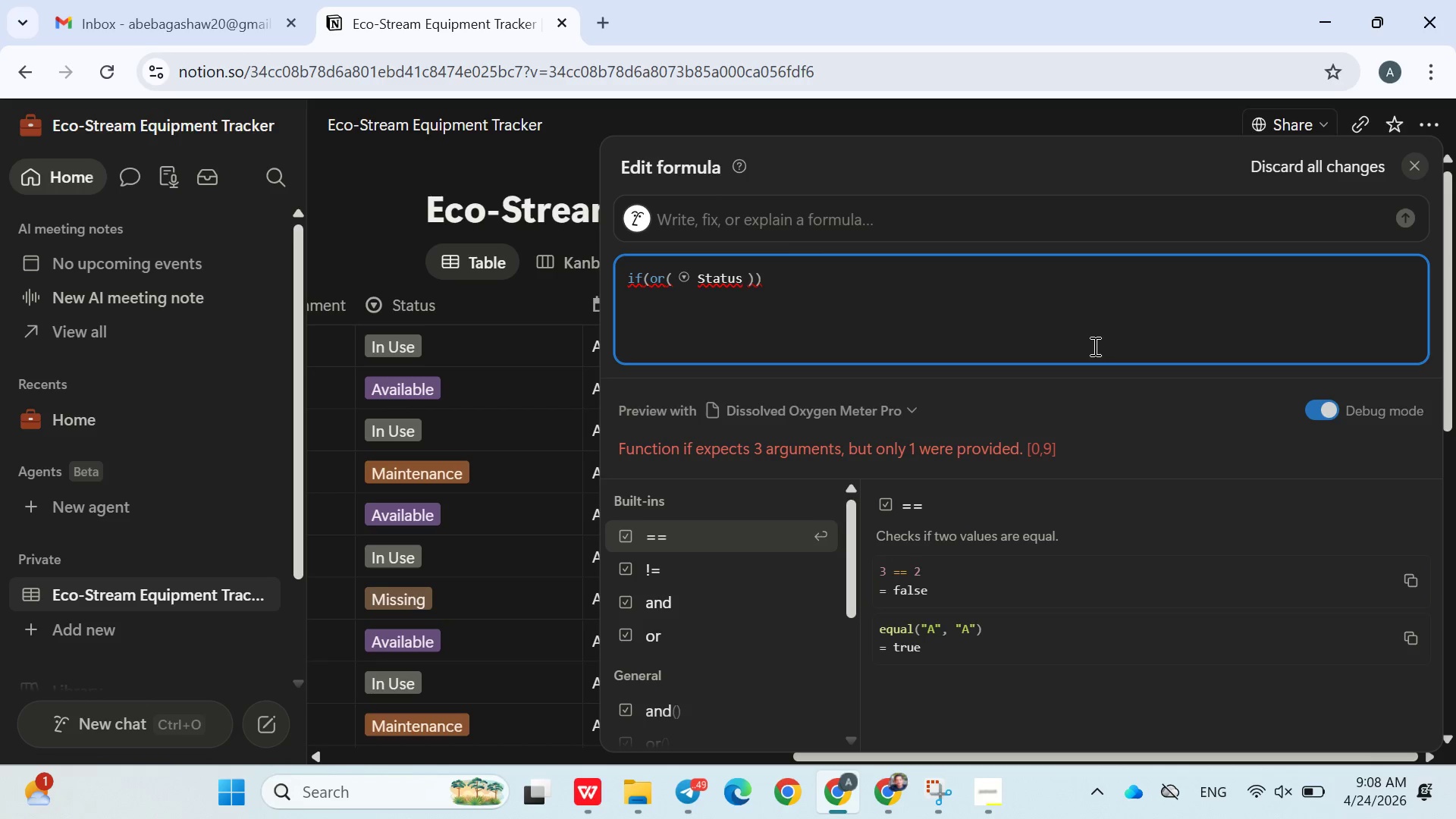 
wait(6.84)
 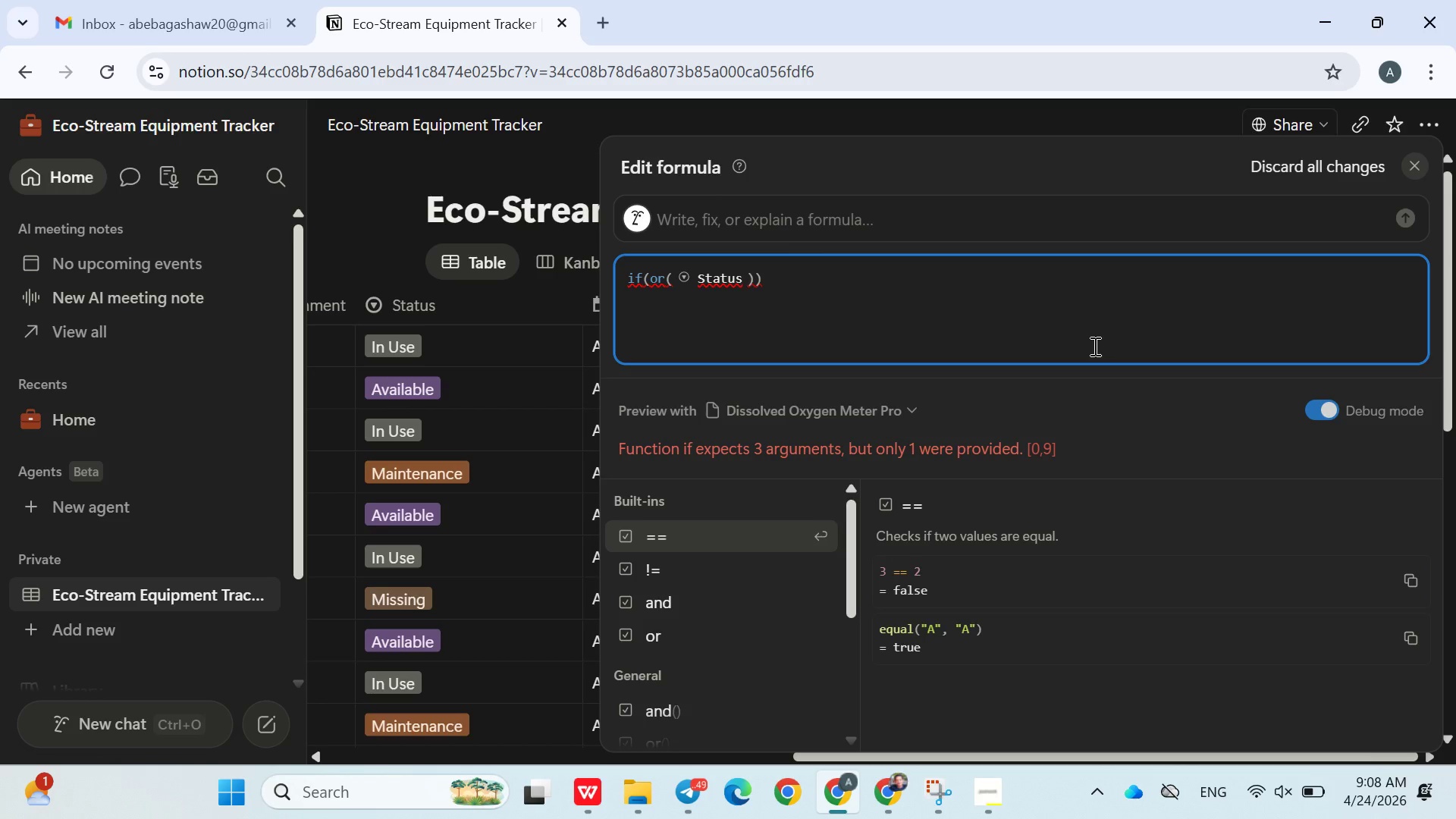 
key(ArrowLeft)
 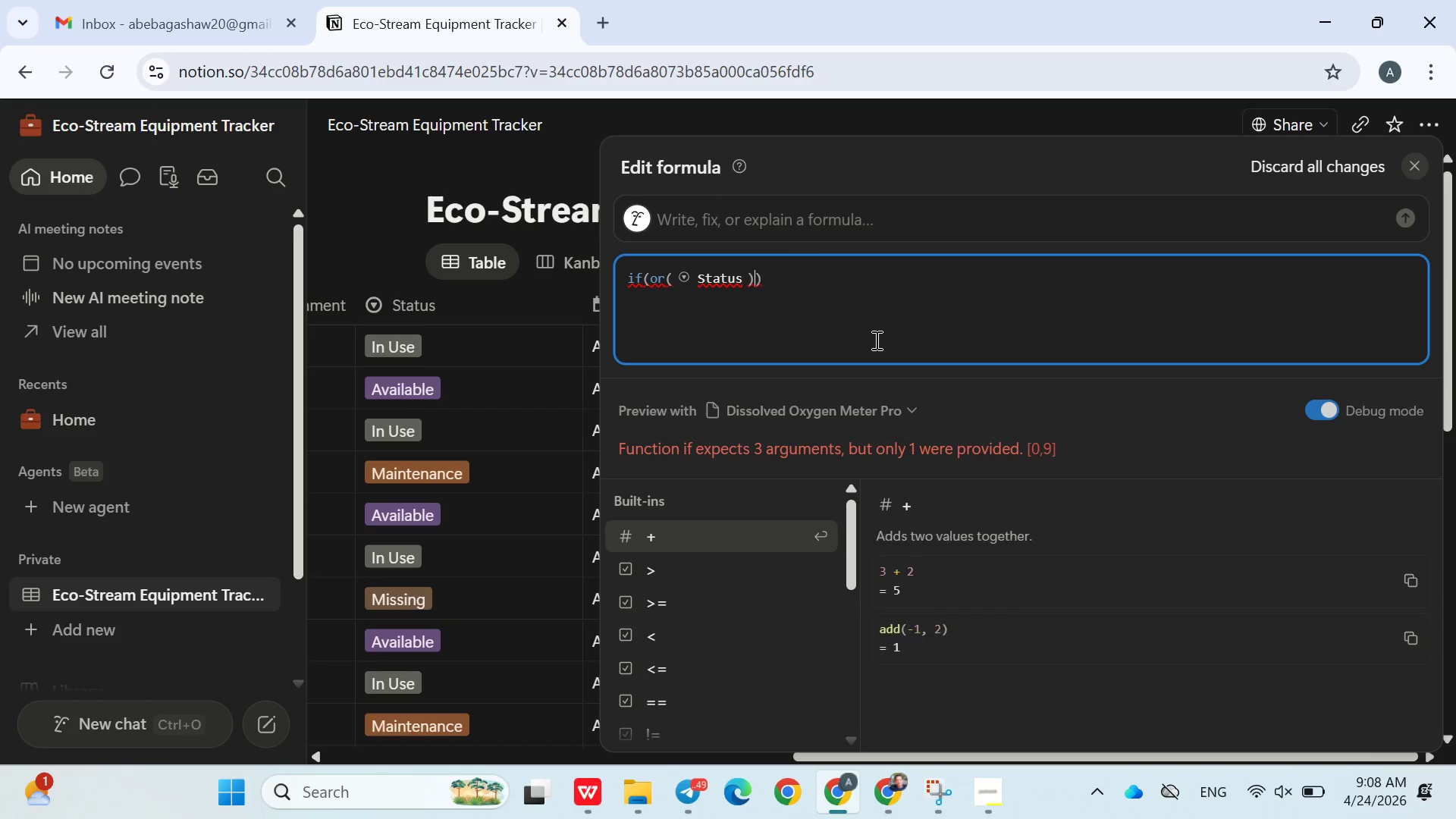 
key(Equal)
 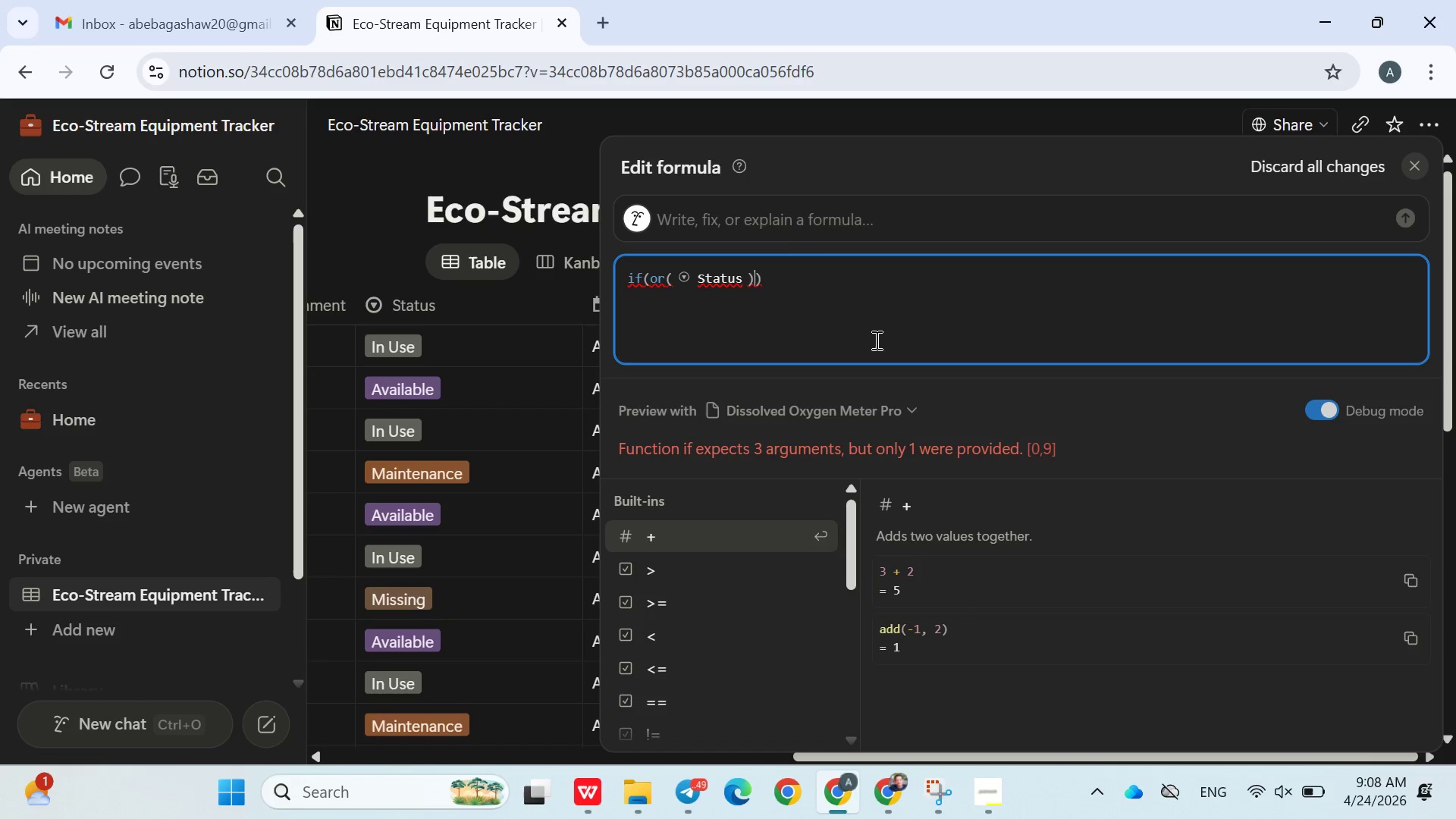 
key(Equal)
 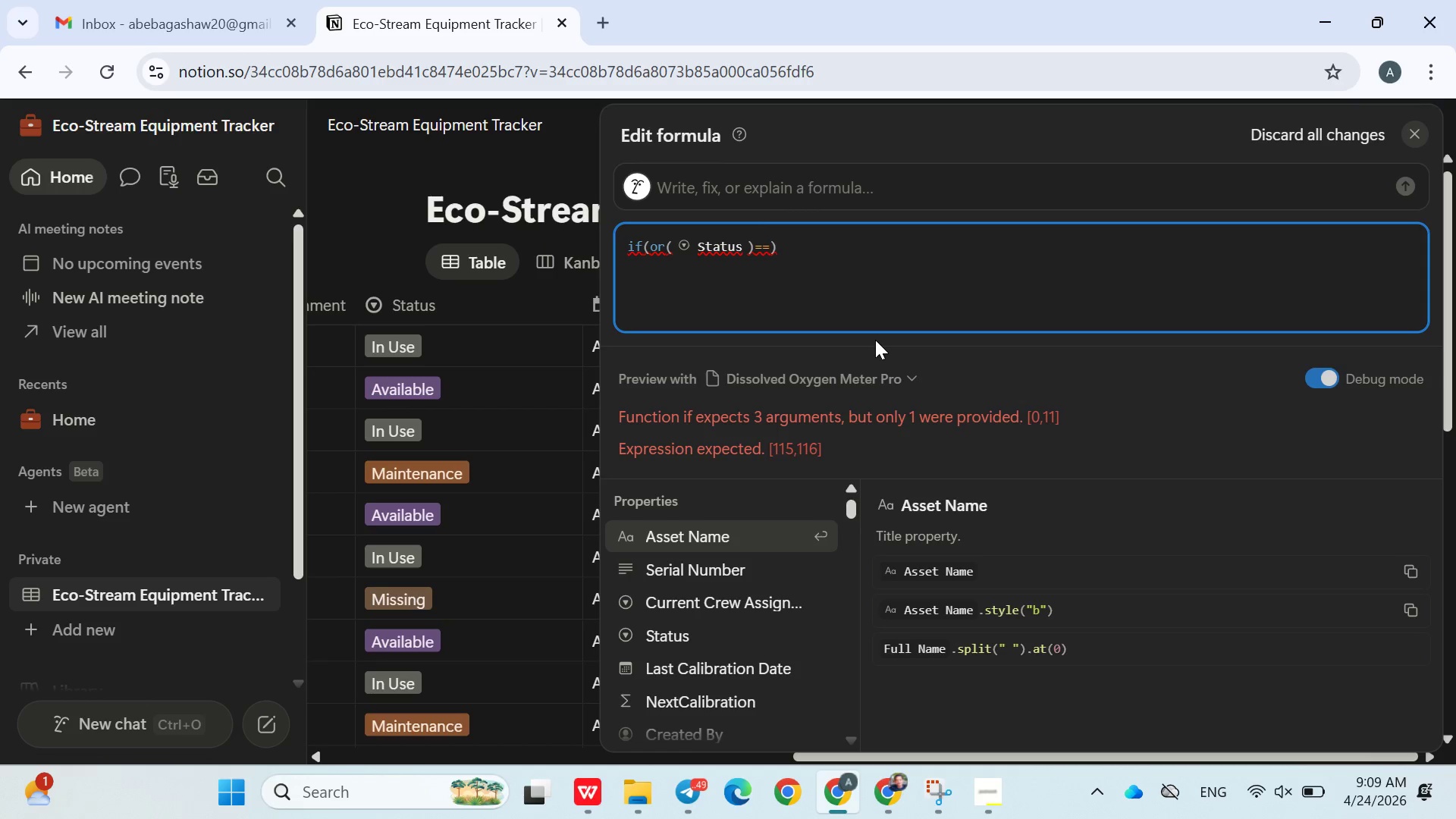 
wait(47.69)
 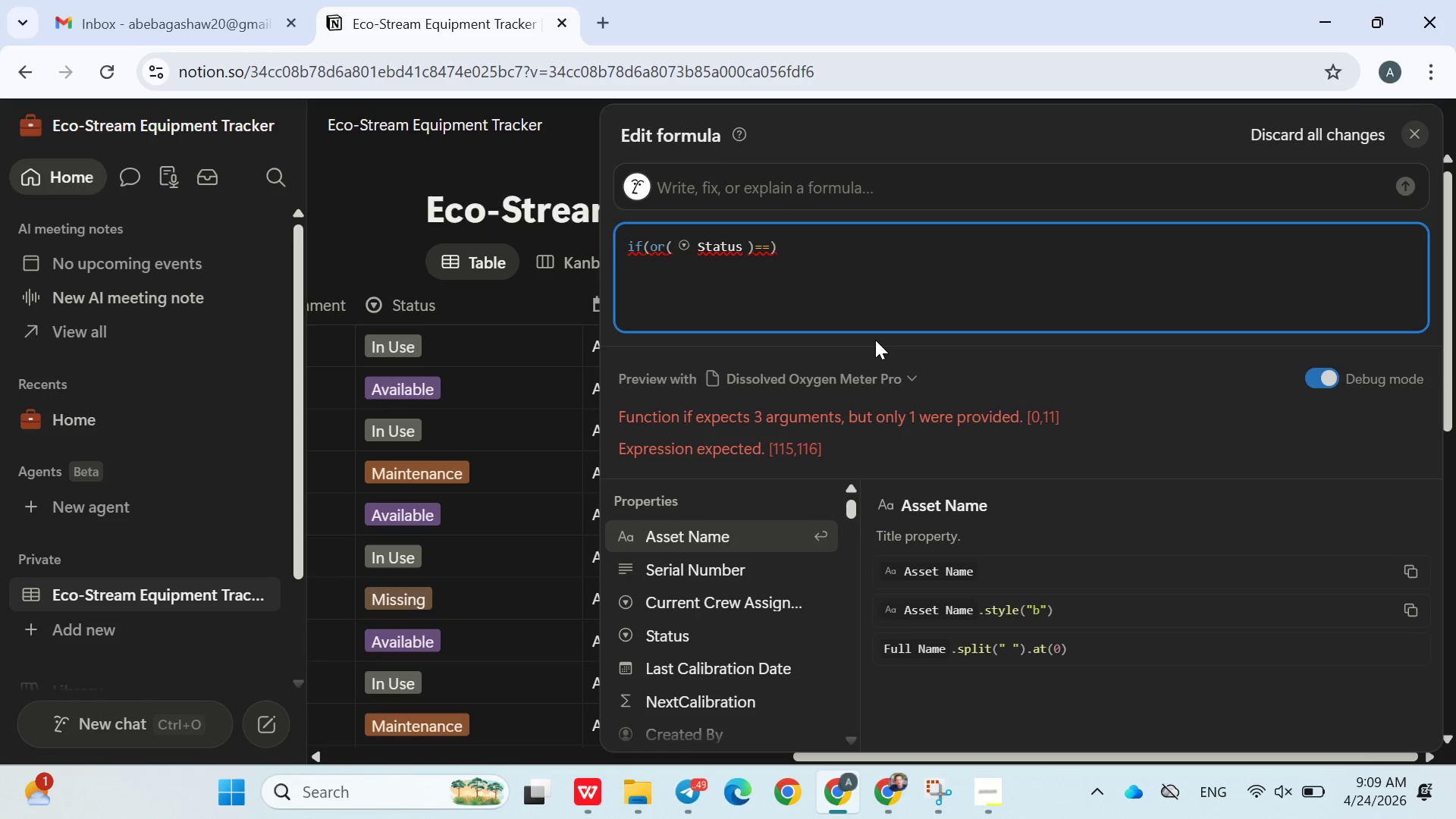 
key(Shift+Quote)
 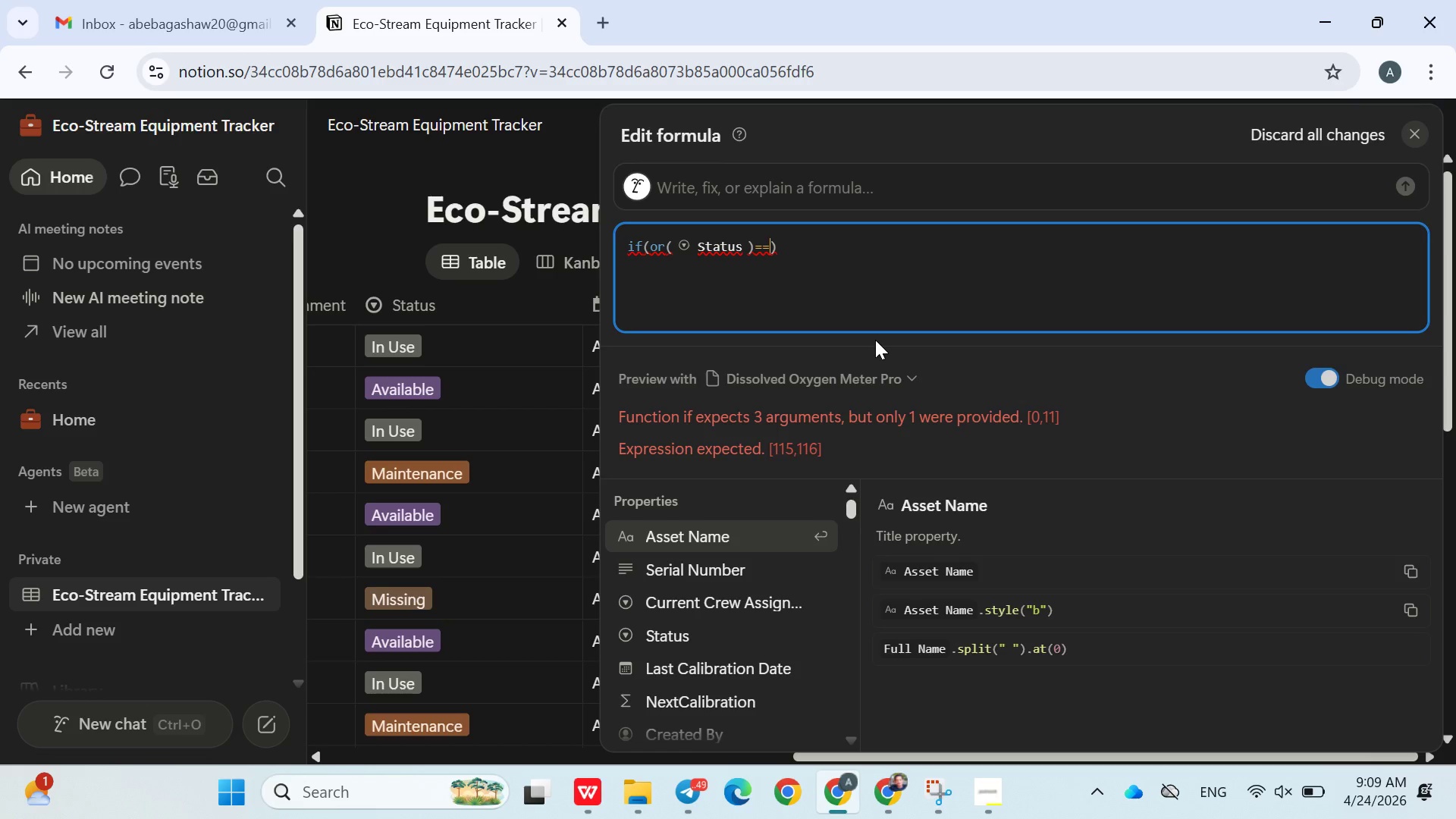 
key(Shift+Quote)
 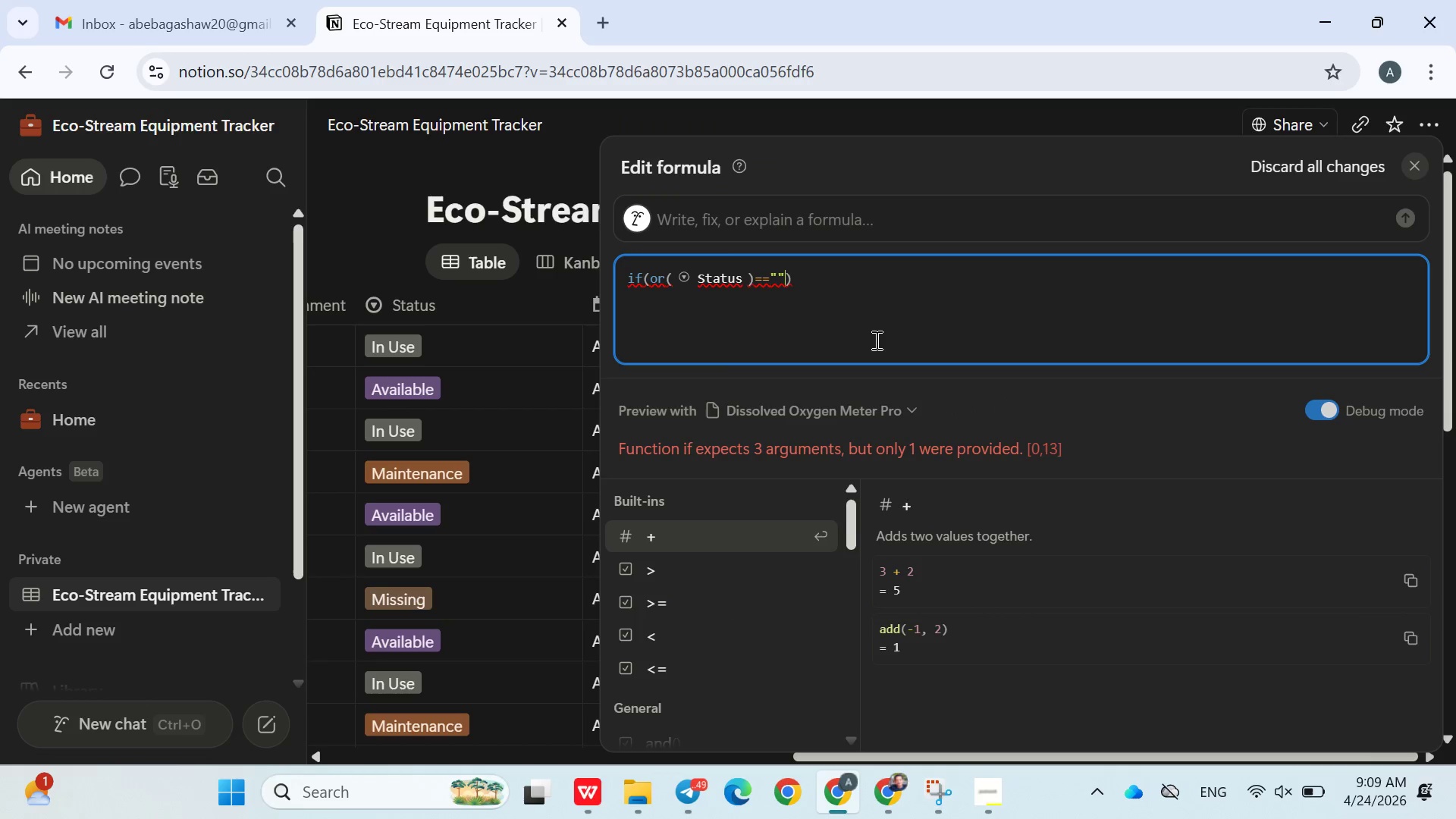 
key(ArrowLeft)
 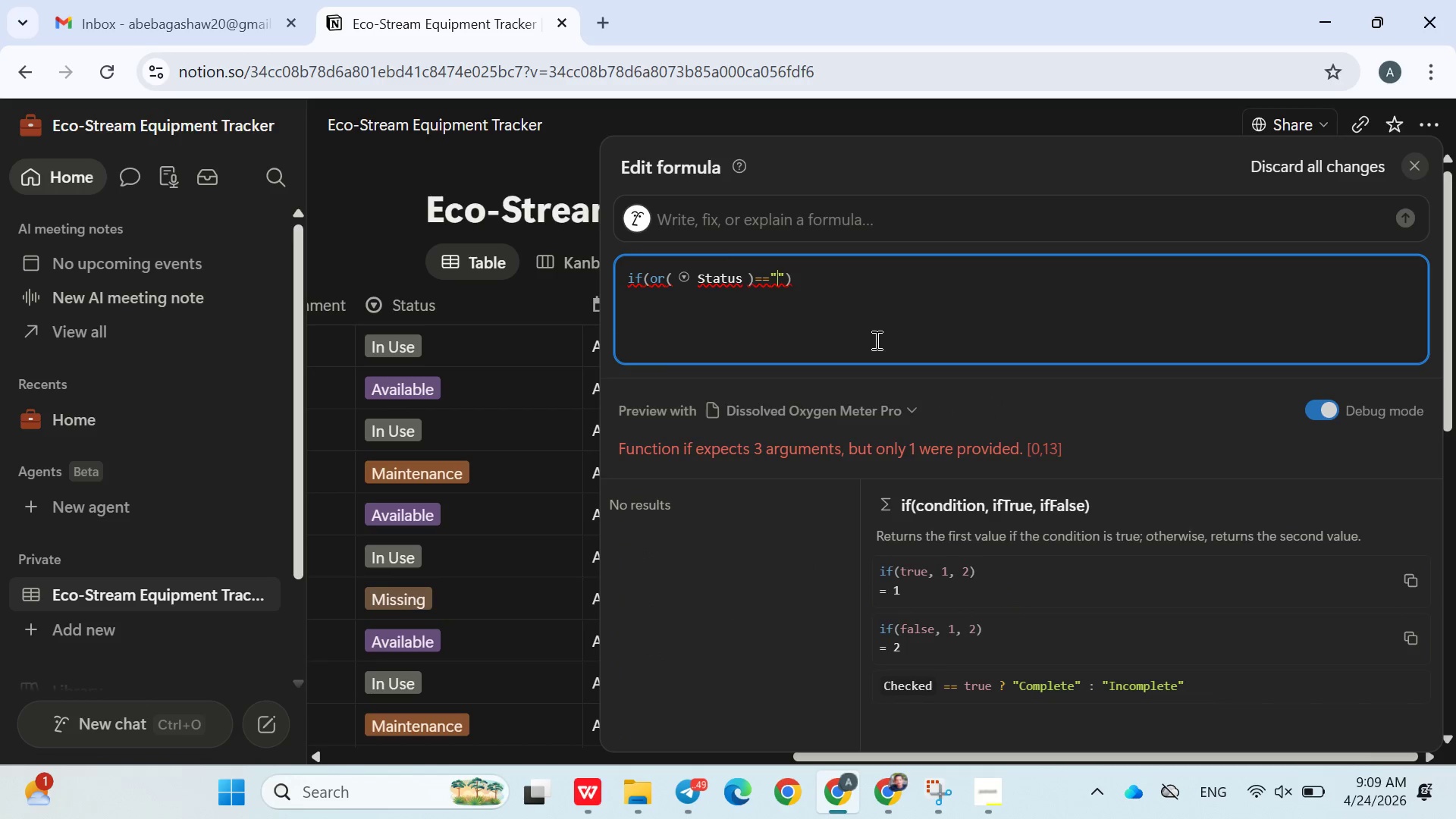 
type(Maintenance)
 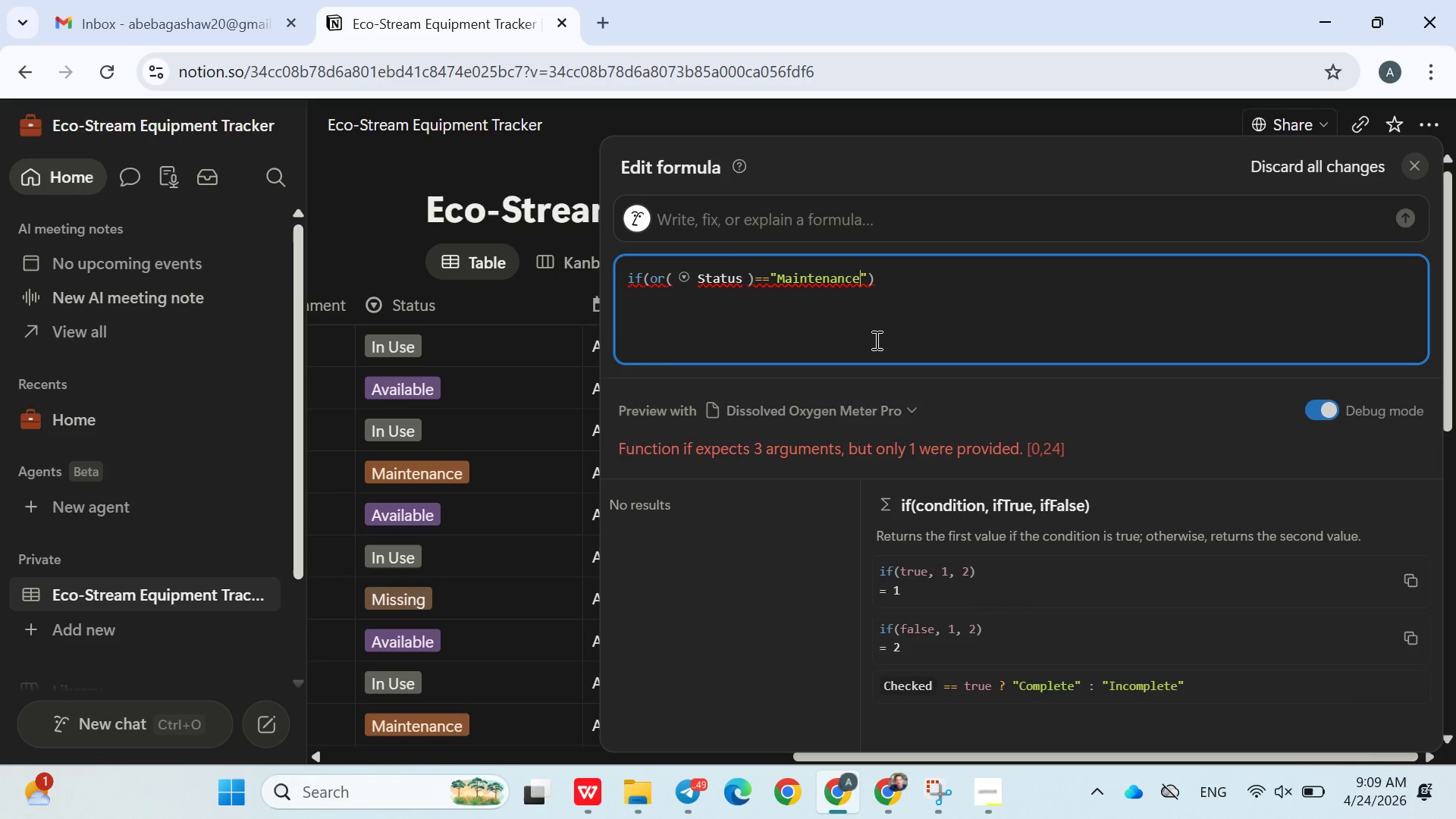 
key(ArrowRight)
 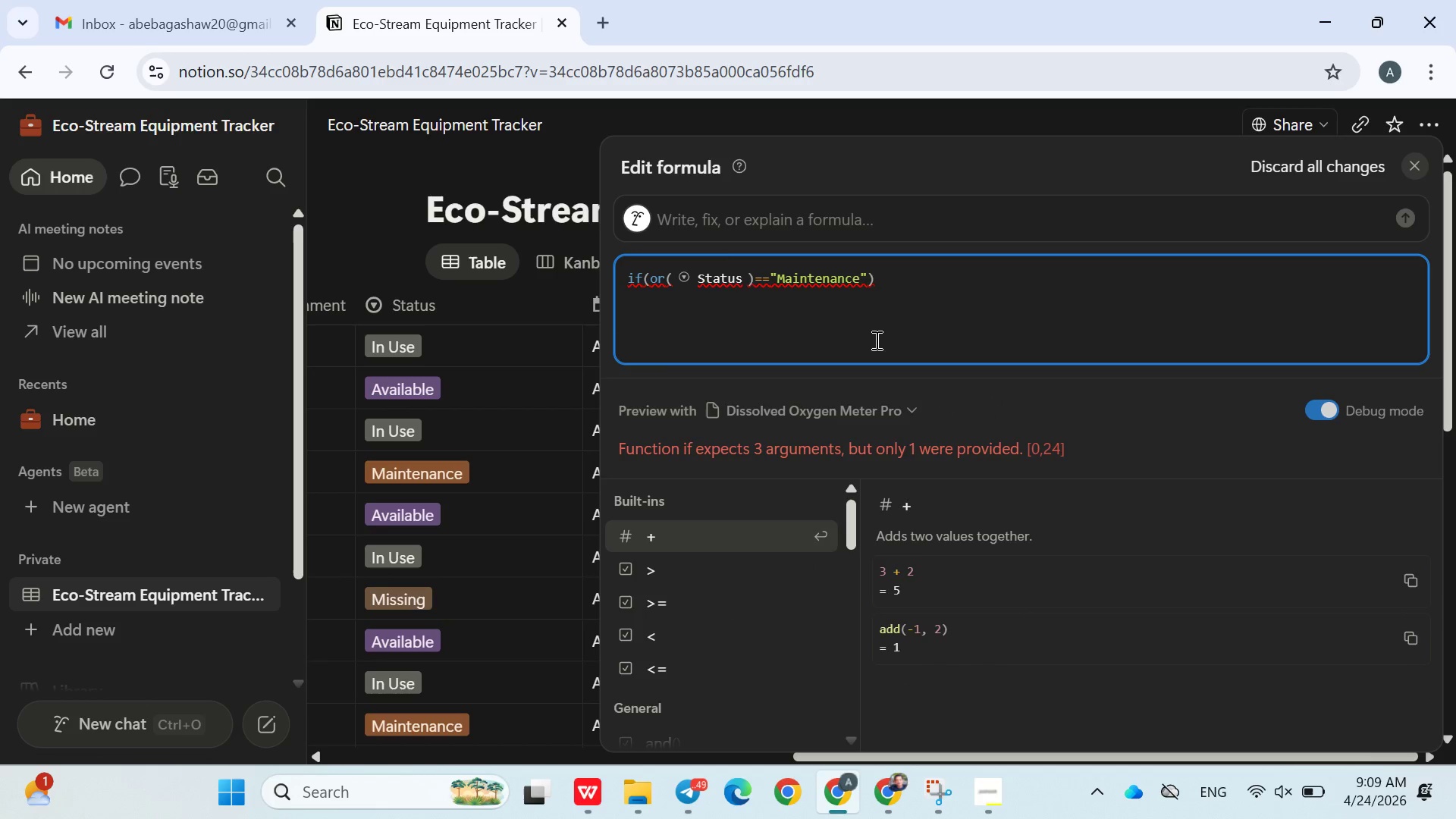 
type(,prop())
 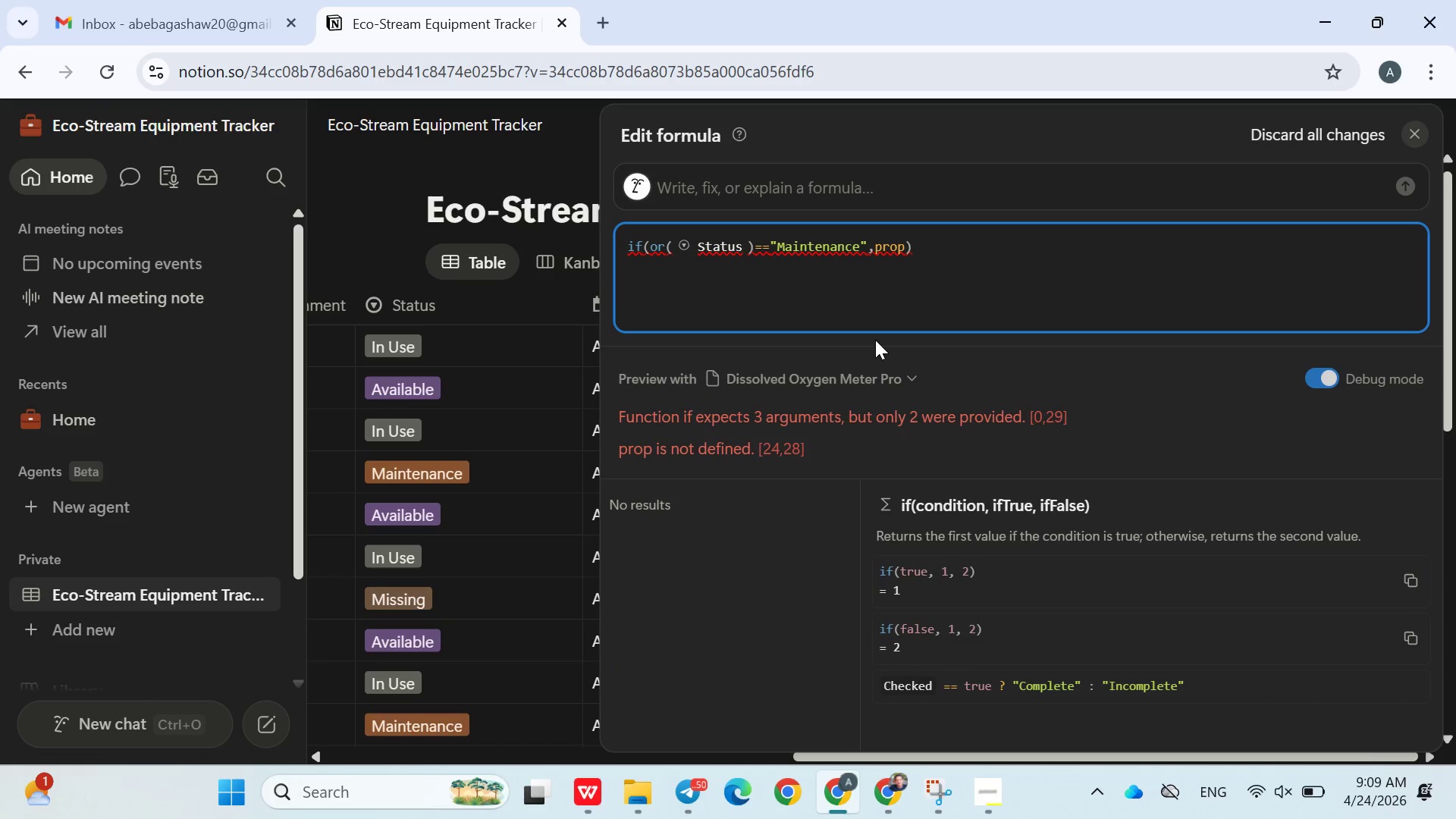 
key(ArrowLeft)
 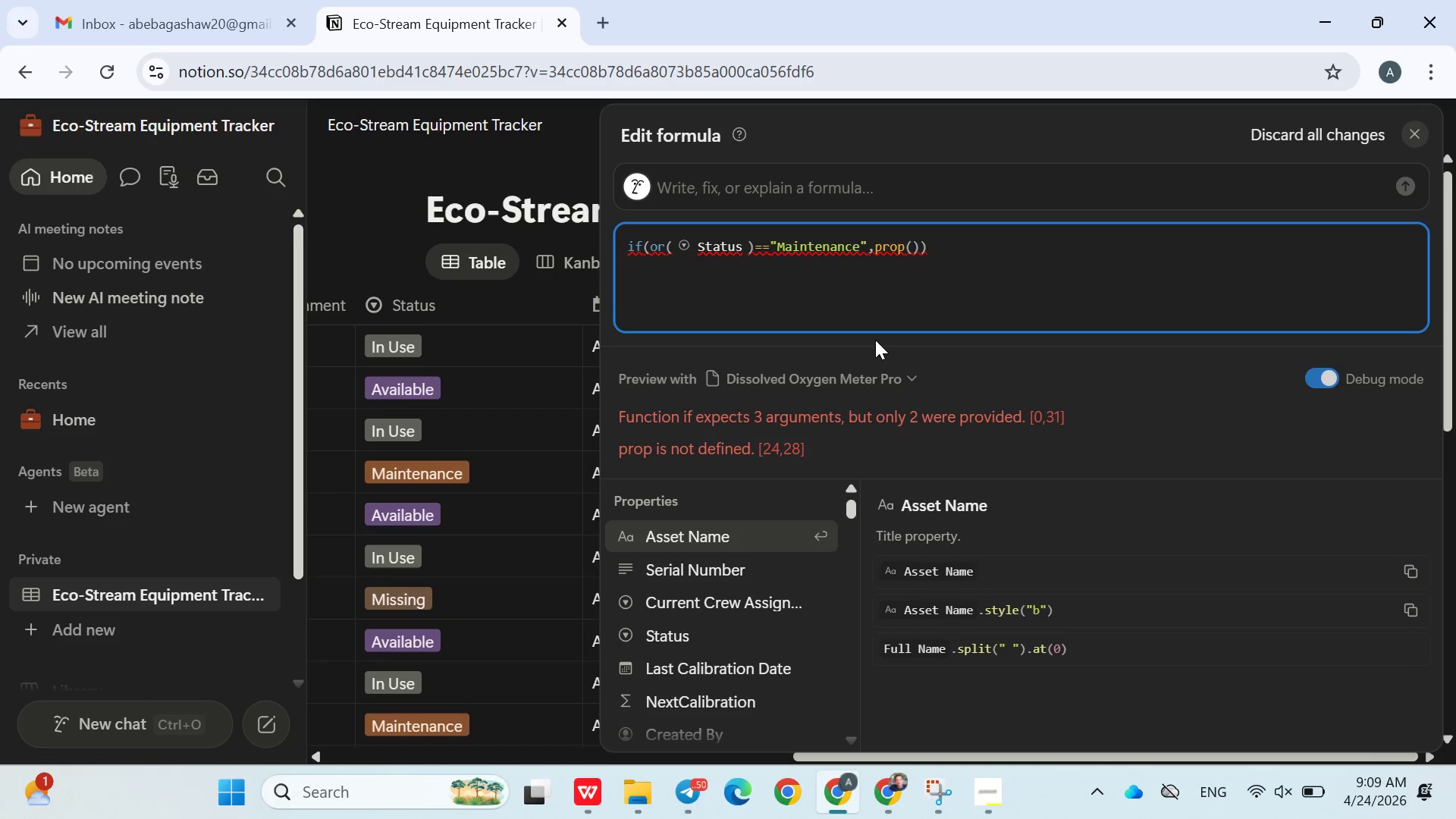 
key(Shift+Quote)
 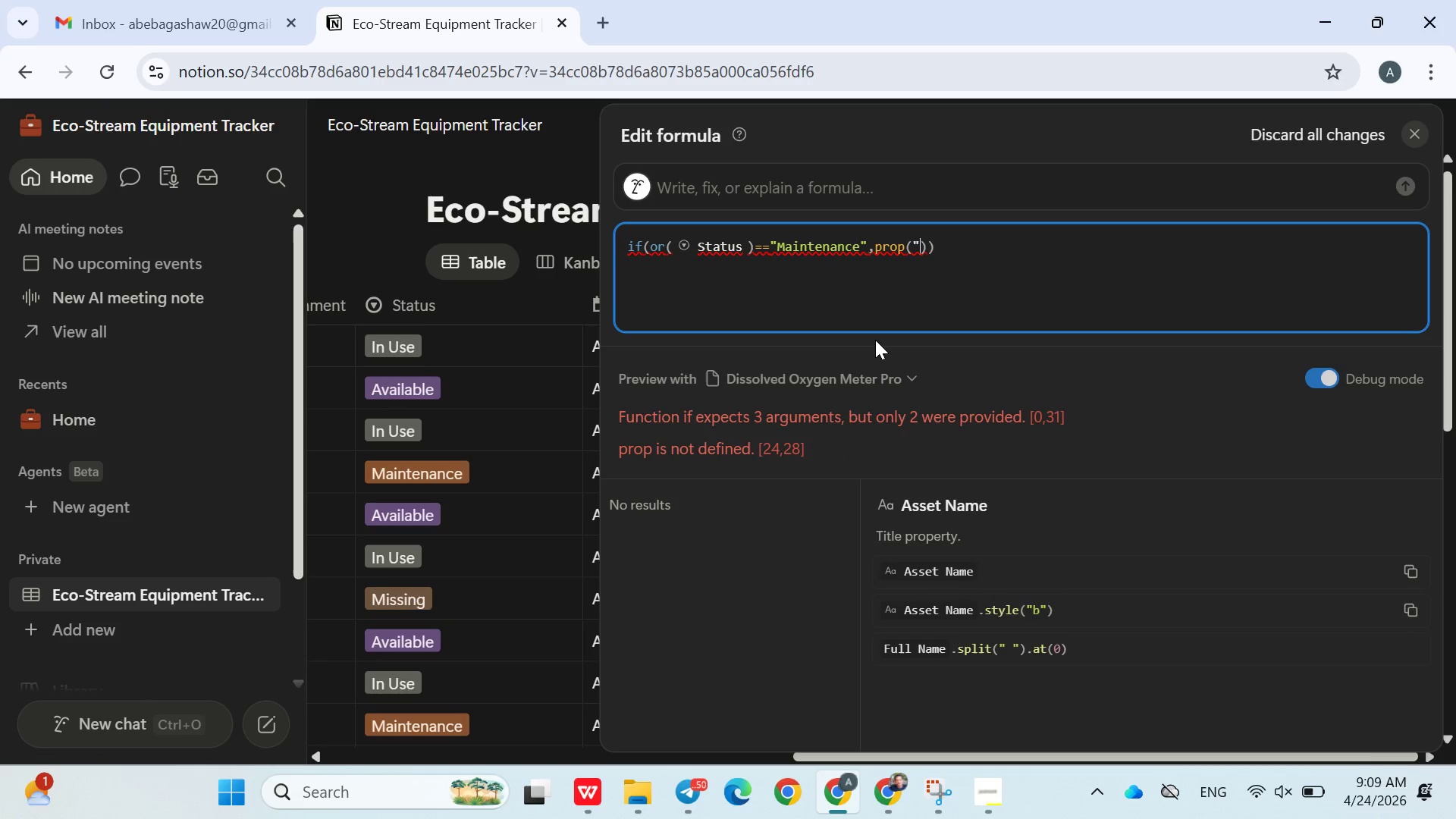 
key(Shift+Quote)
 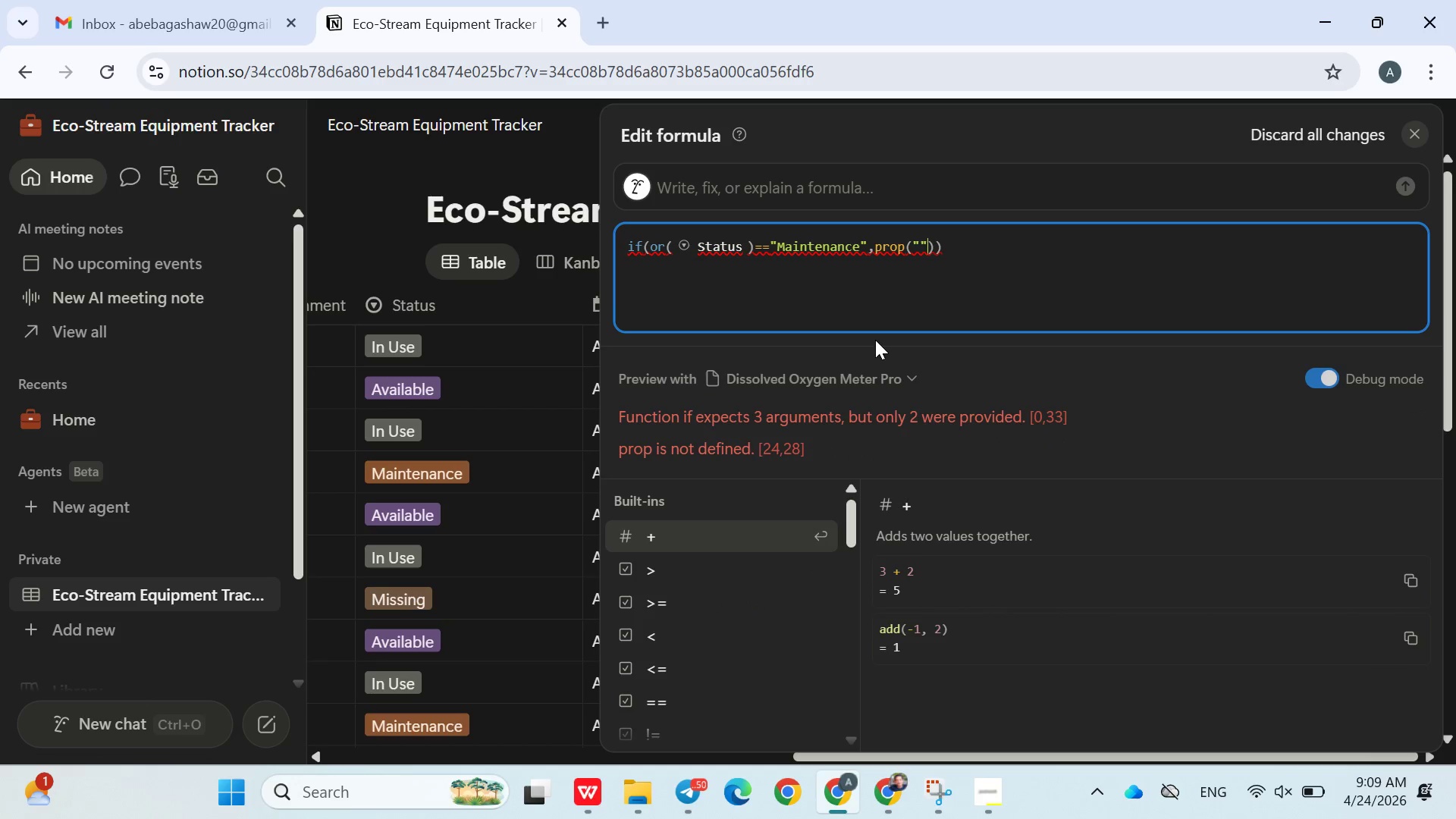 
key(ArrowLeft)
 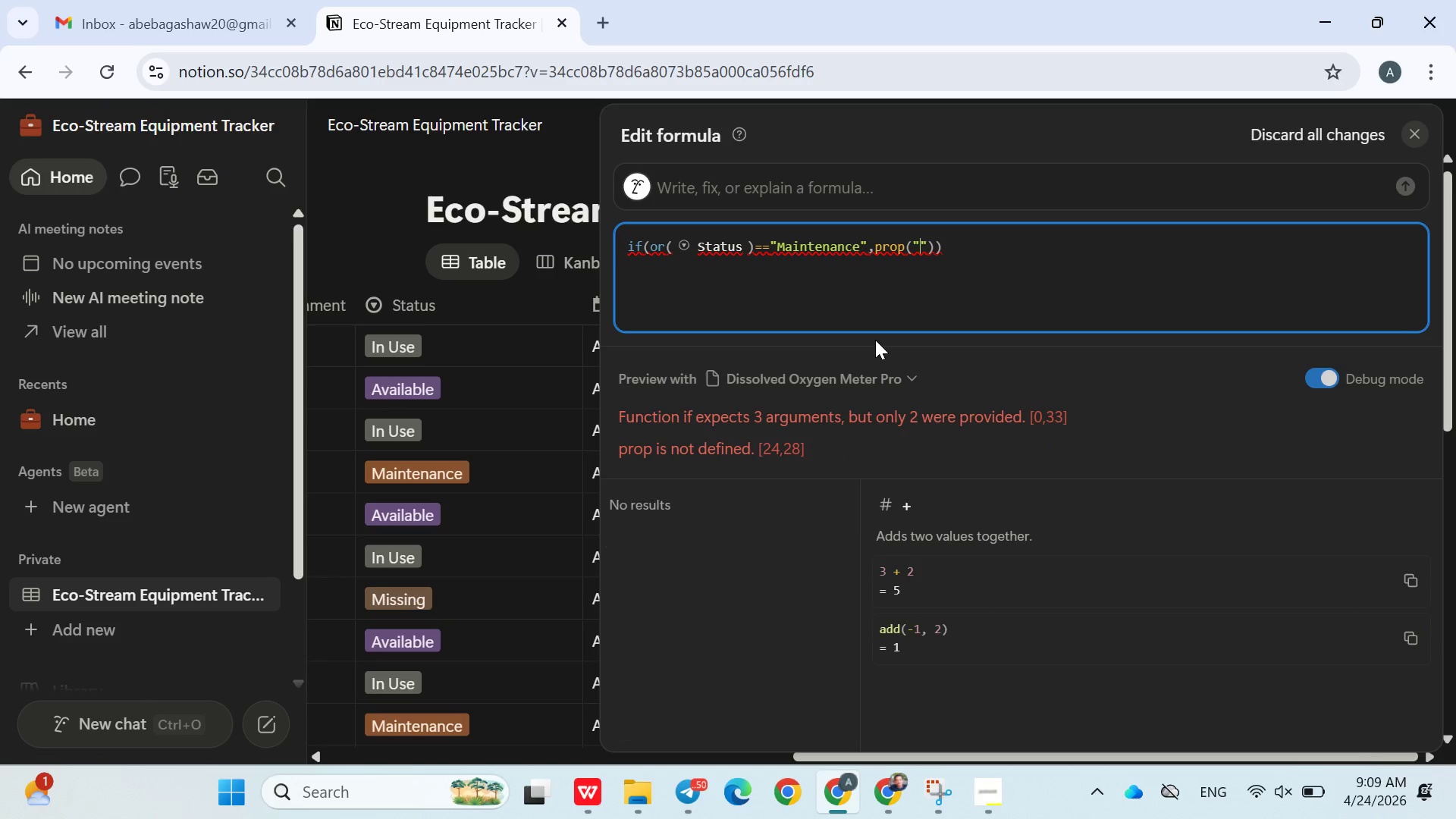 
type(Status)
 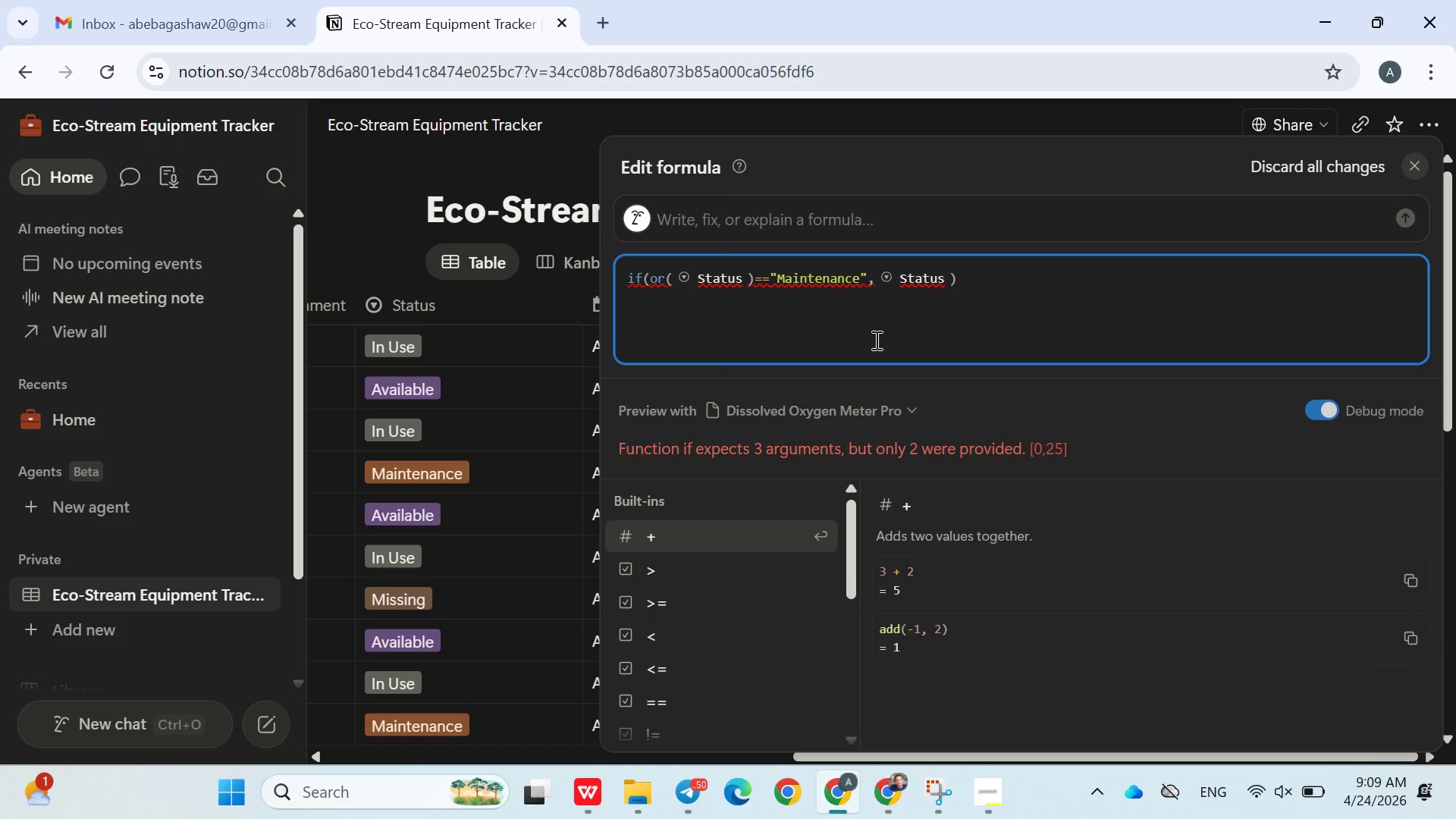 
key(ArrowRight)
 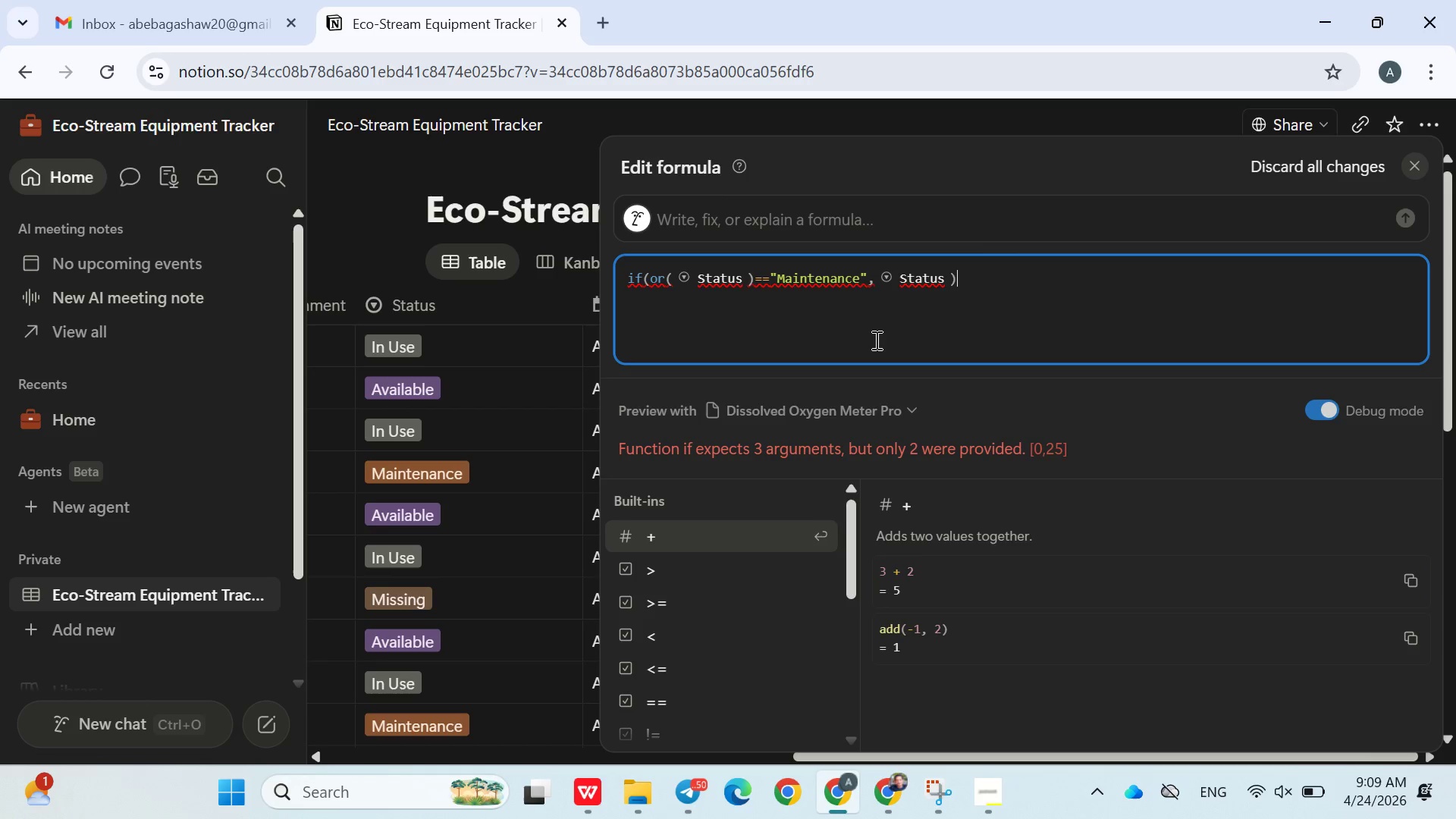 
key(ArrowLeft)
 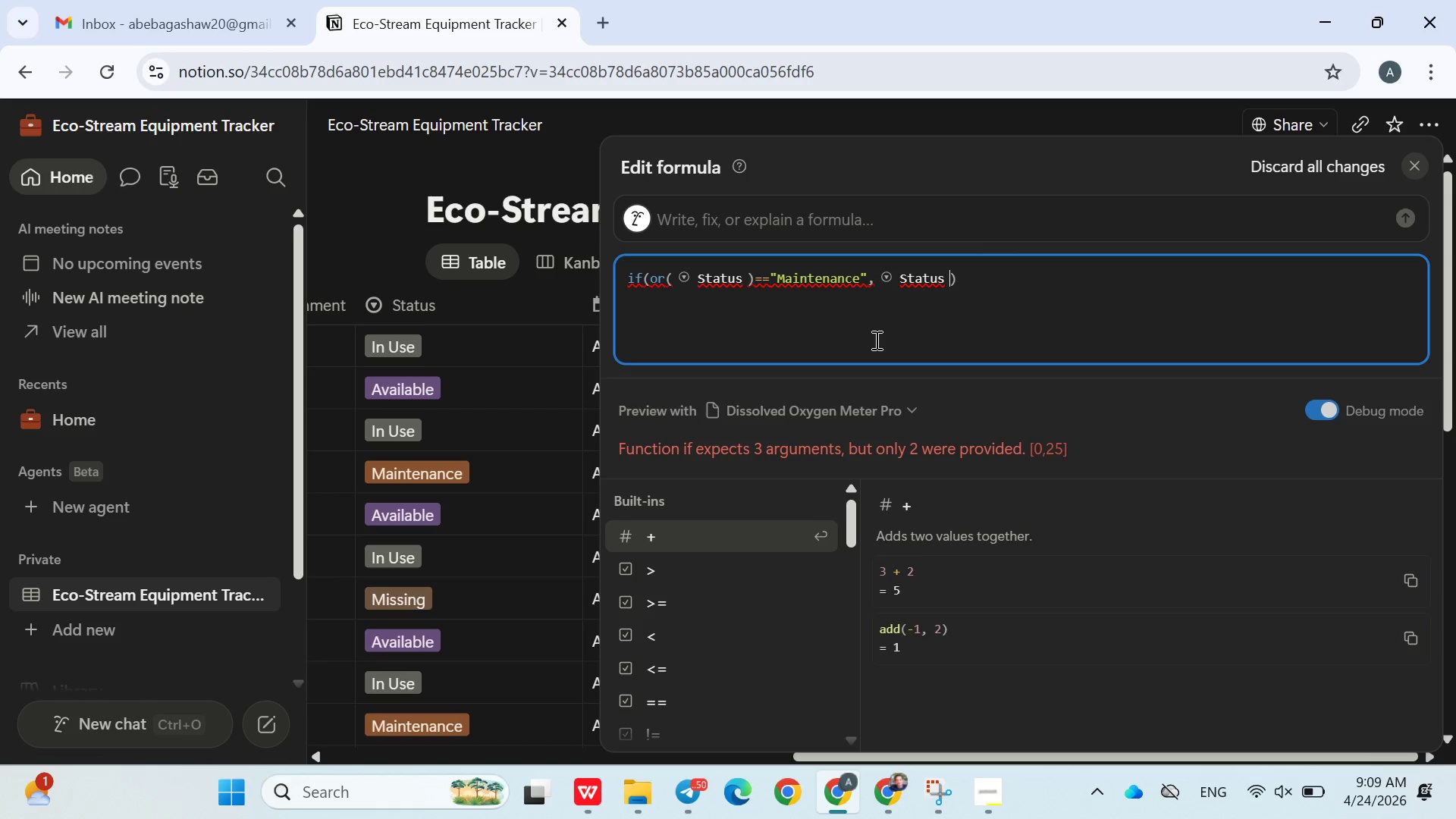 
key(Equal)
 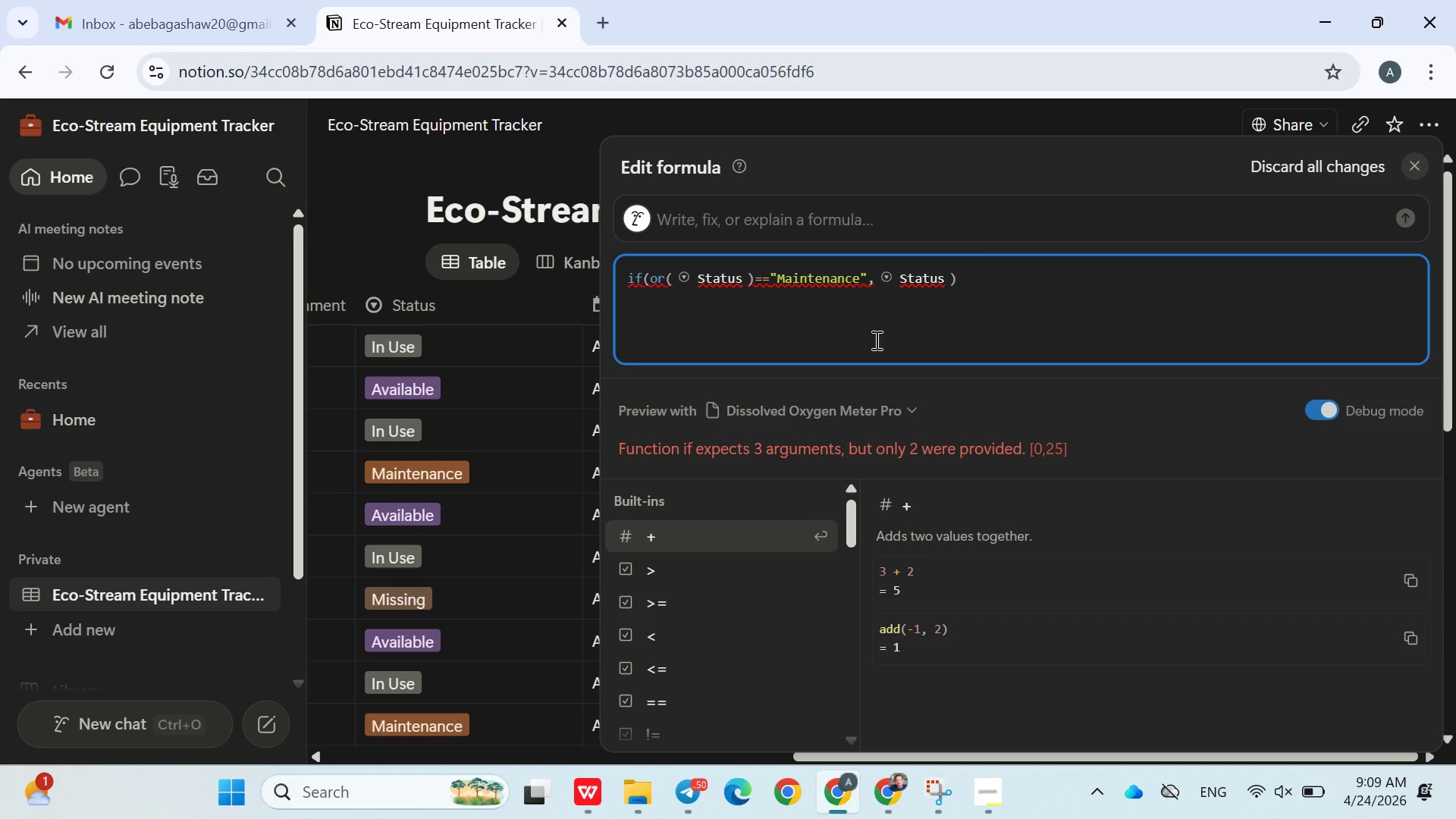 
key(Equal)
 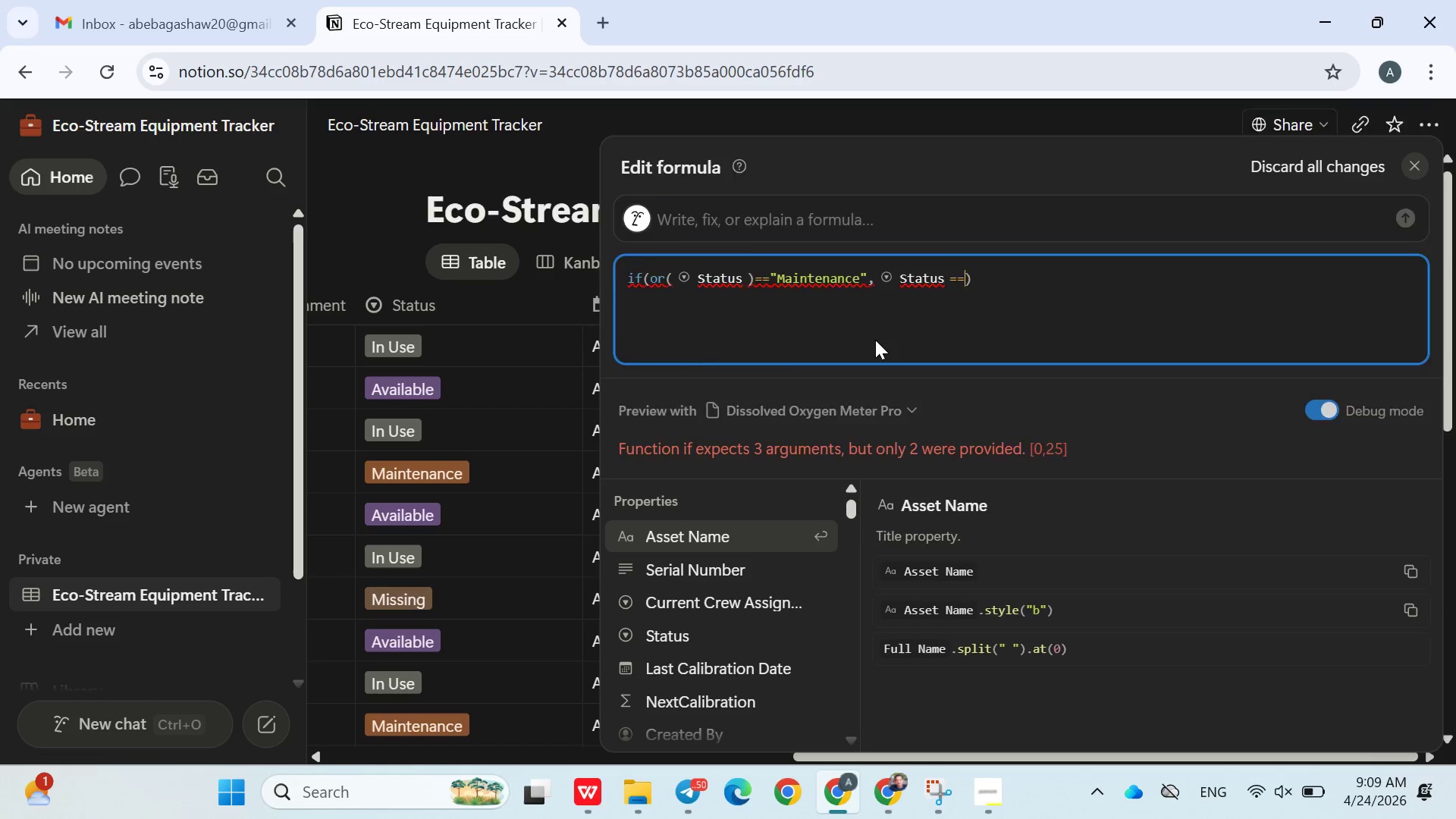 
key(Shift+Quote)
 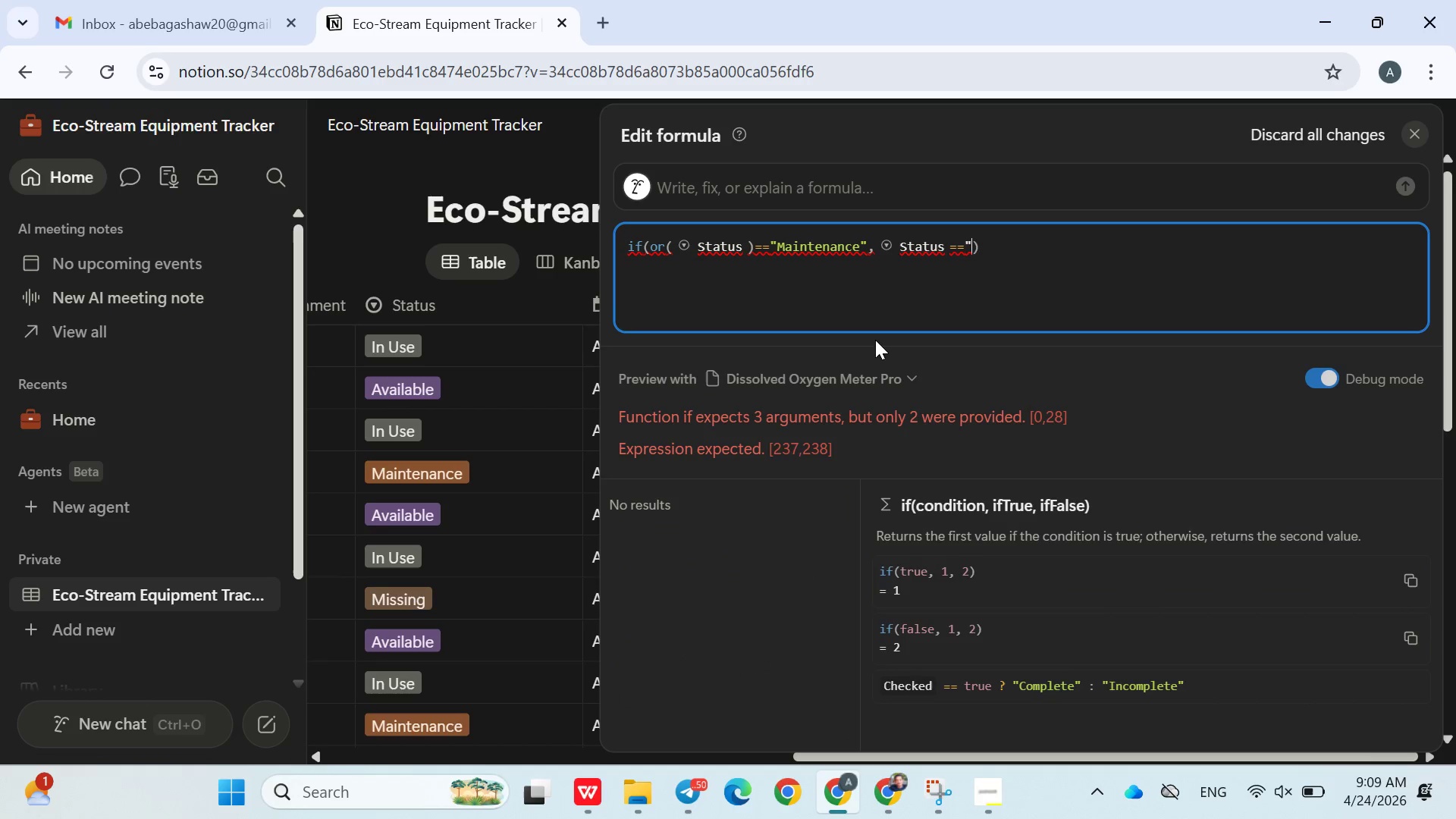 
key(Shift+Quote)
 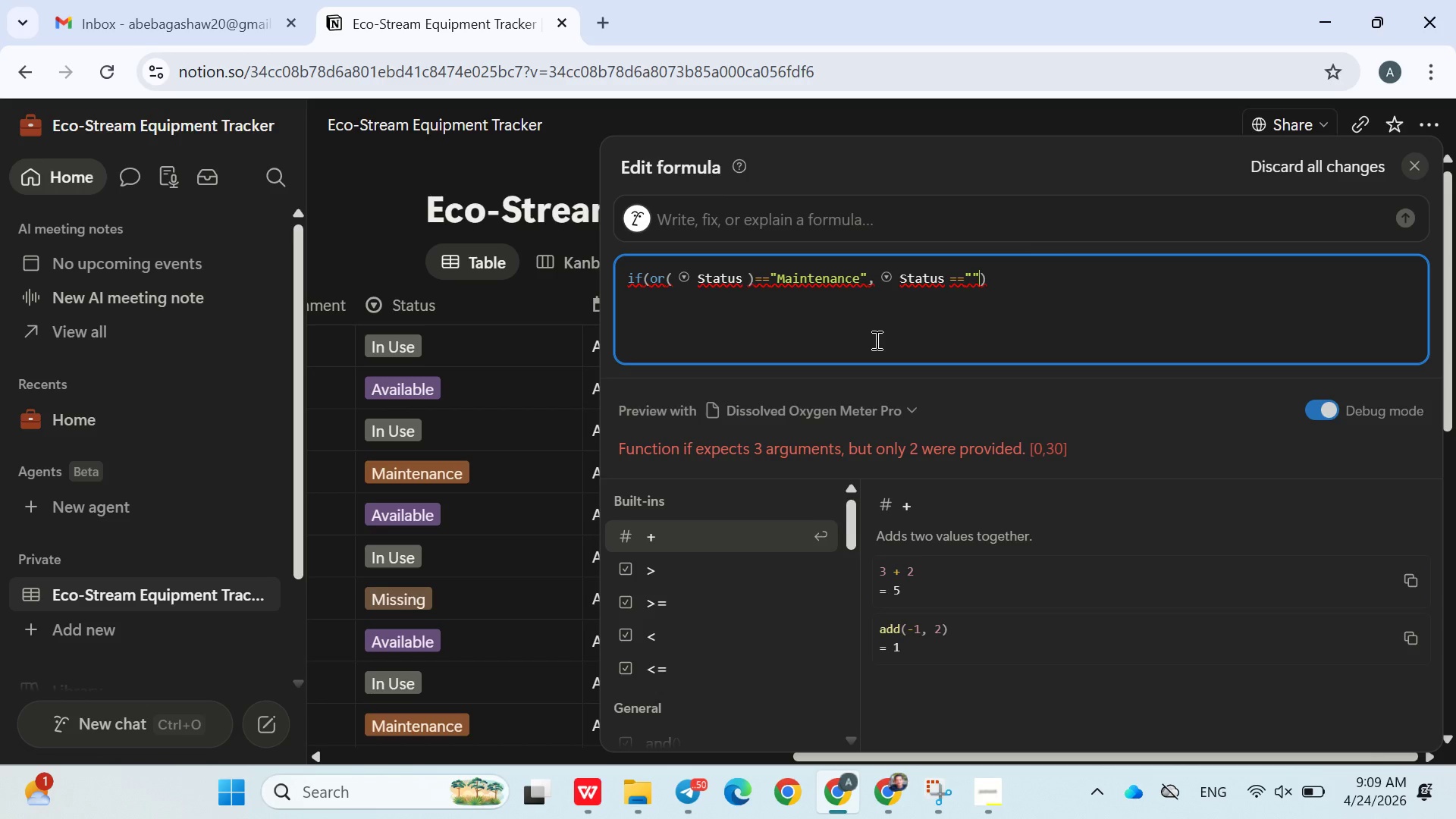 
key(ArrowLeft)
 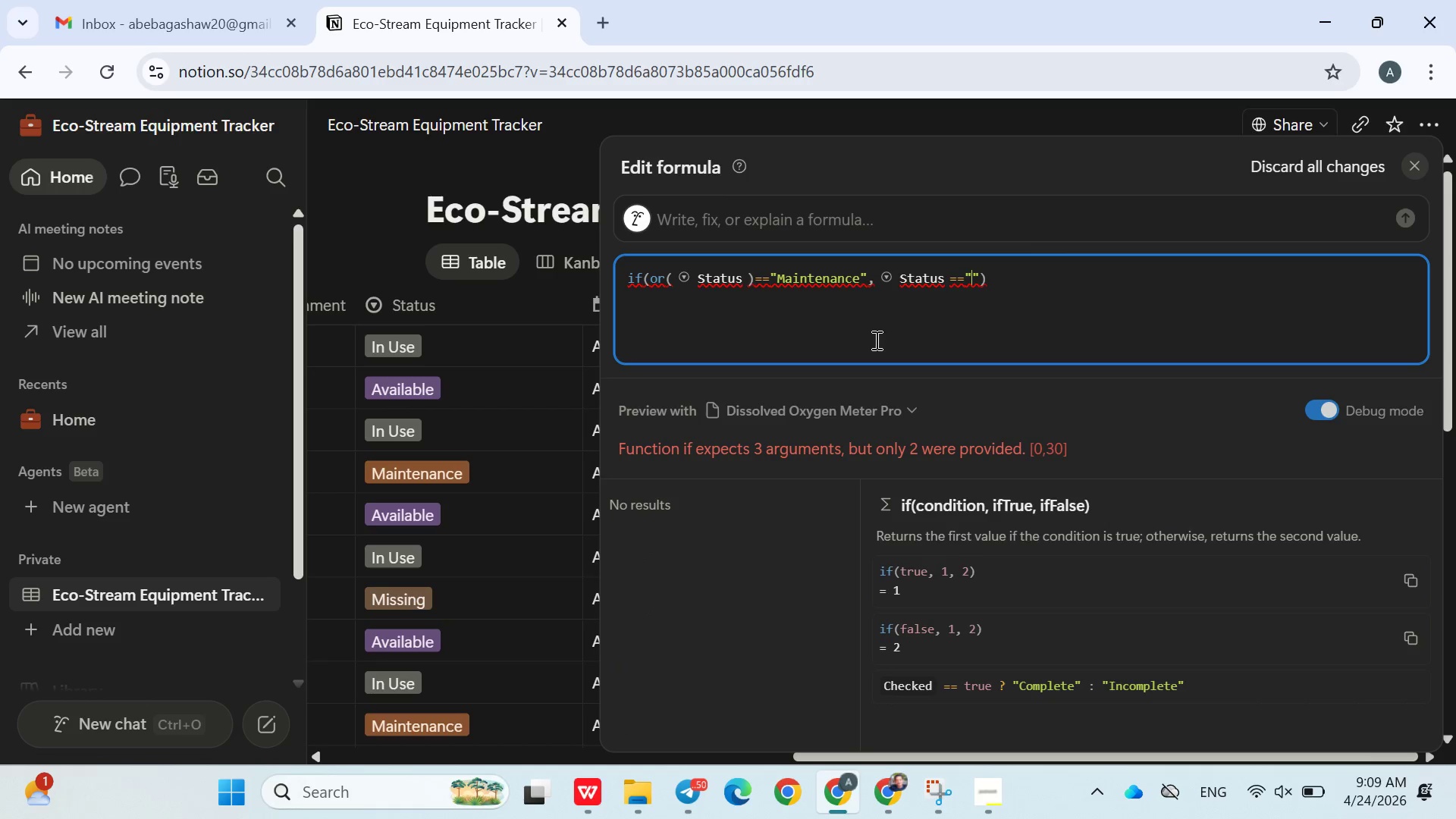 
type(Missing)
 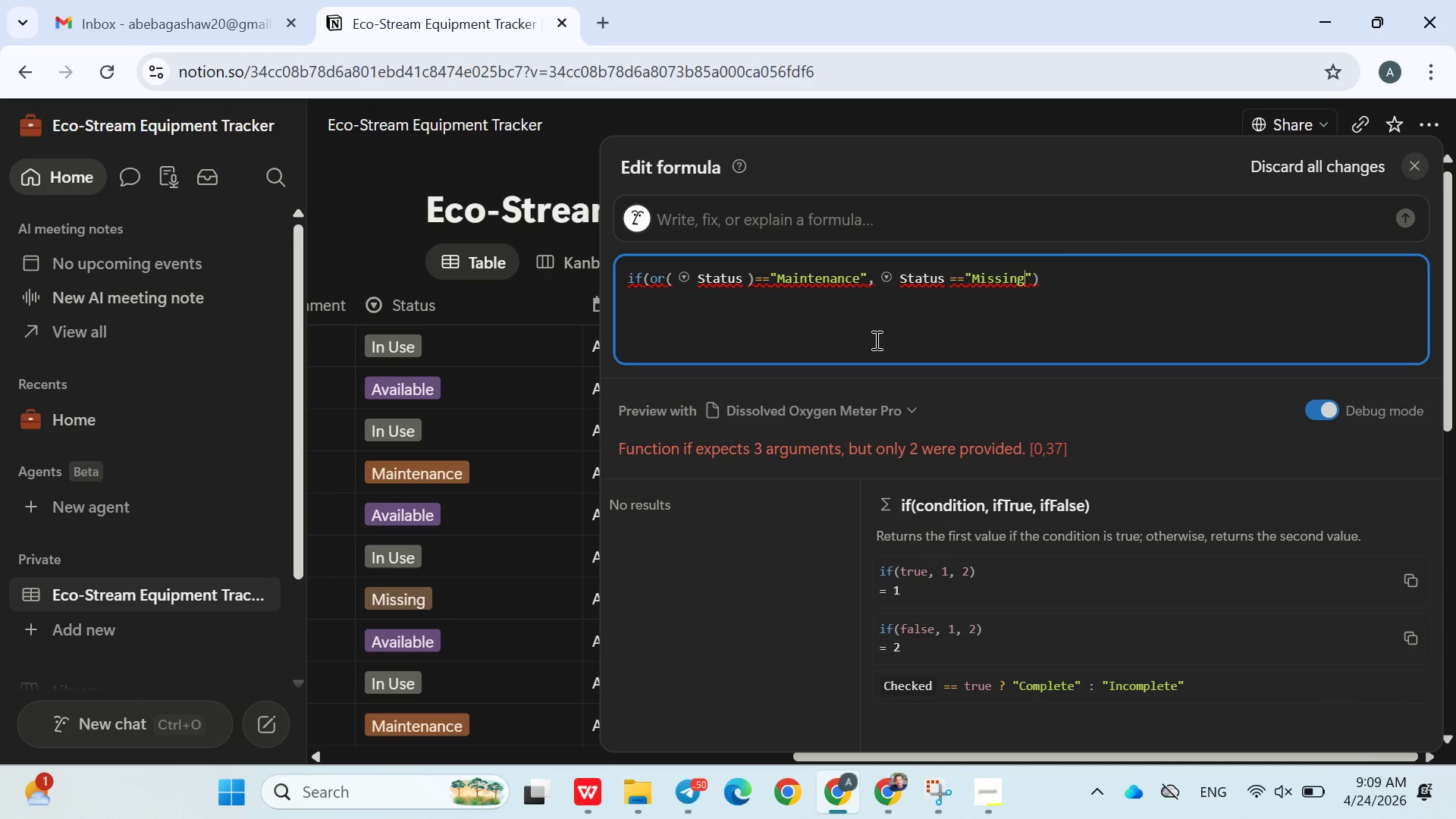 
key(ArrowRight)
 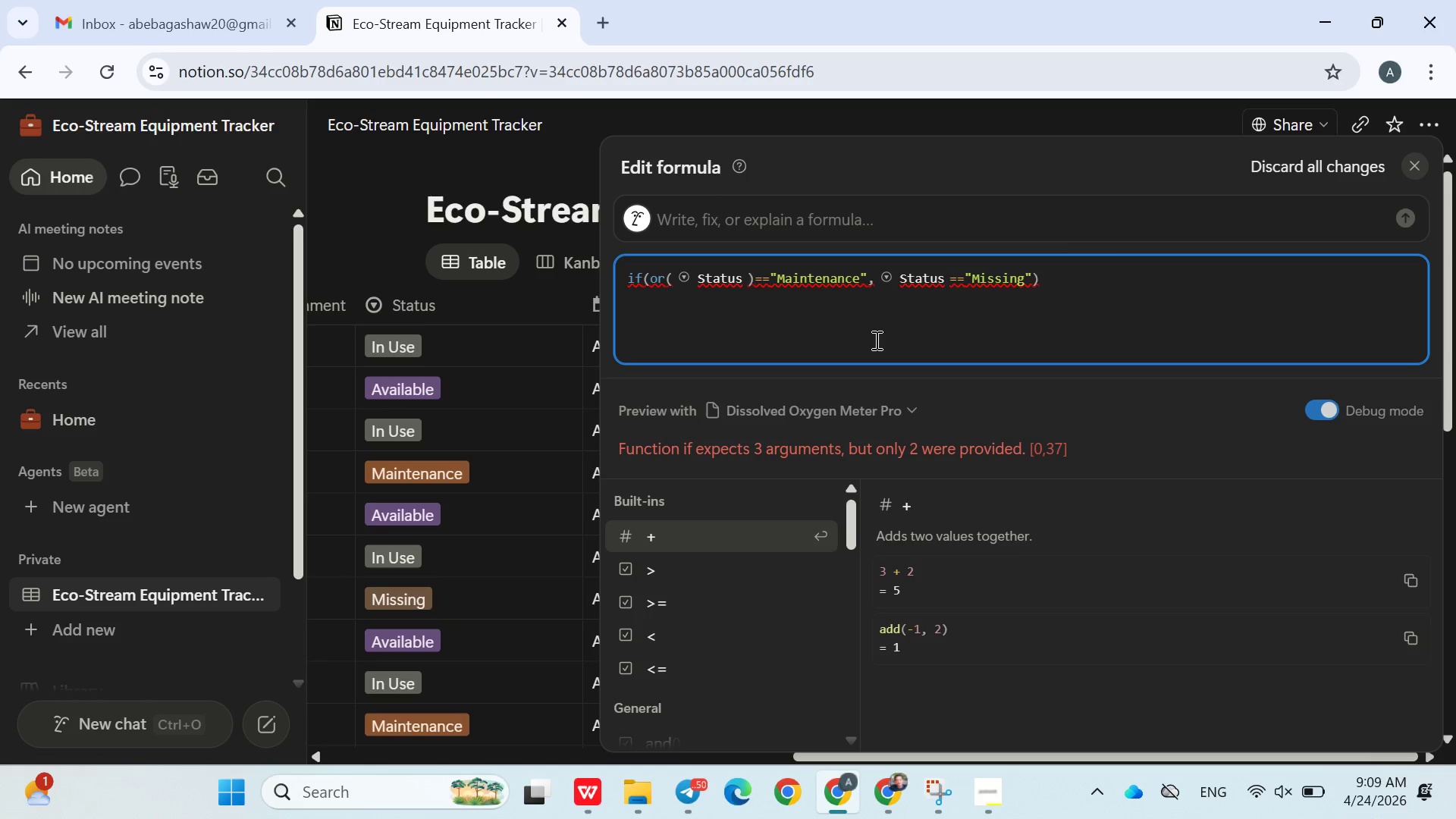 
key(Comma)
 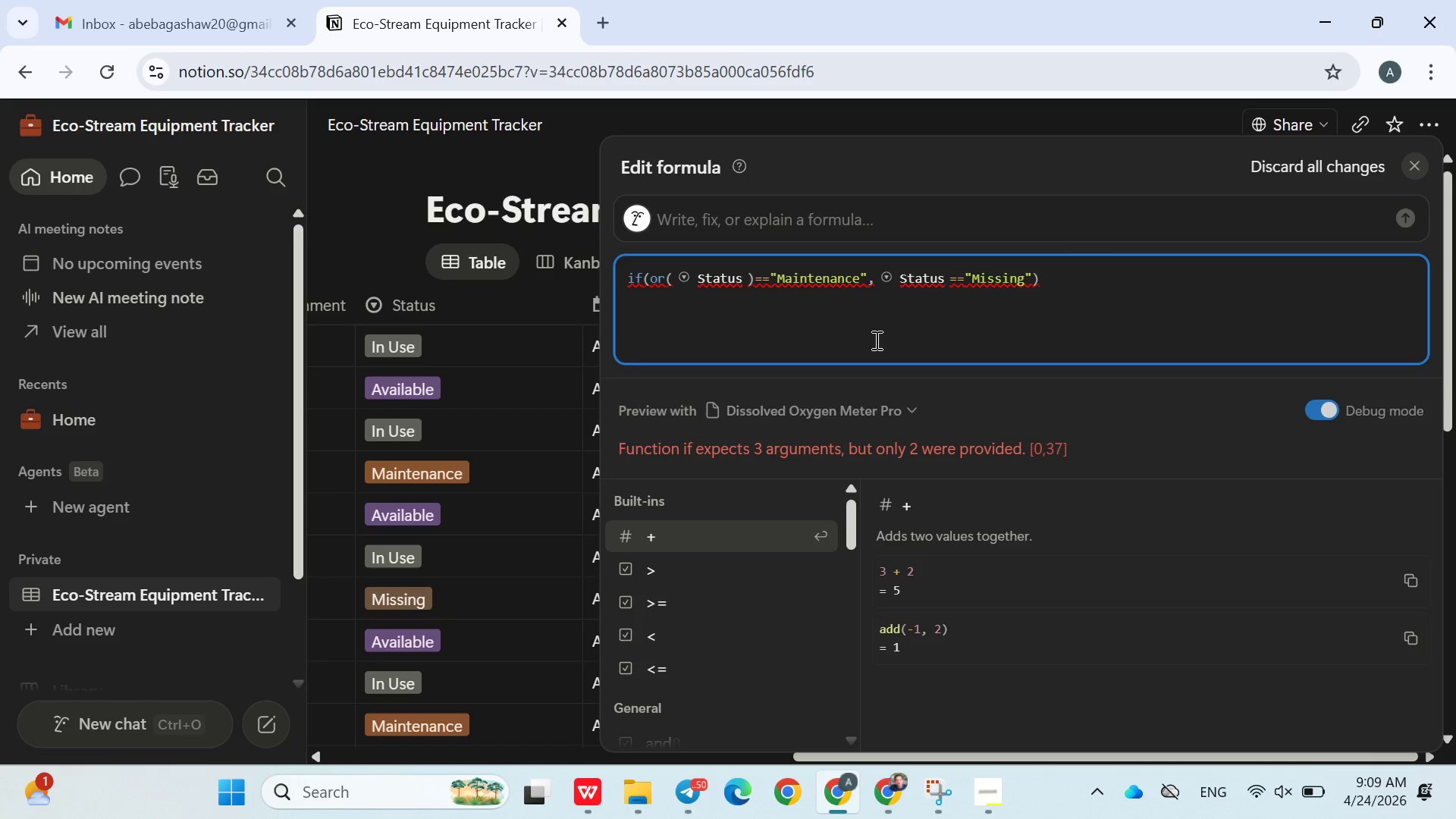 
key(Shift+Quote)
 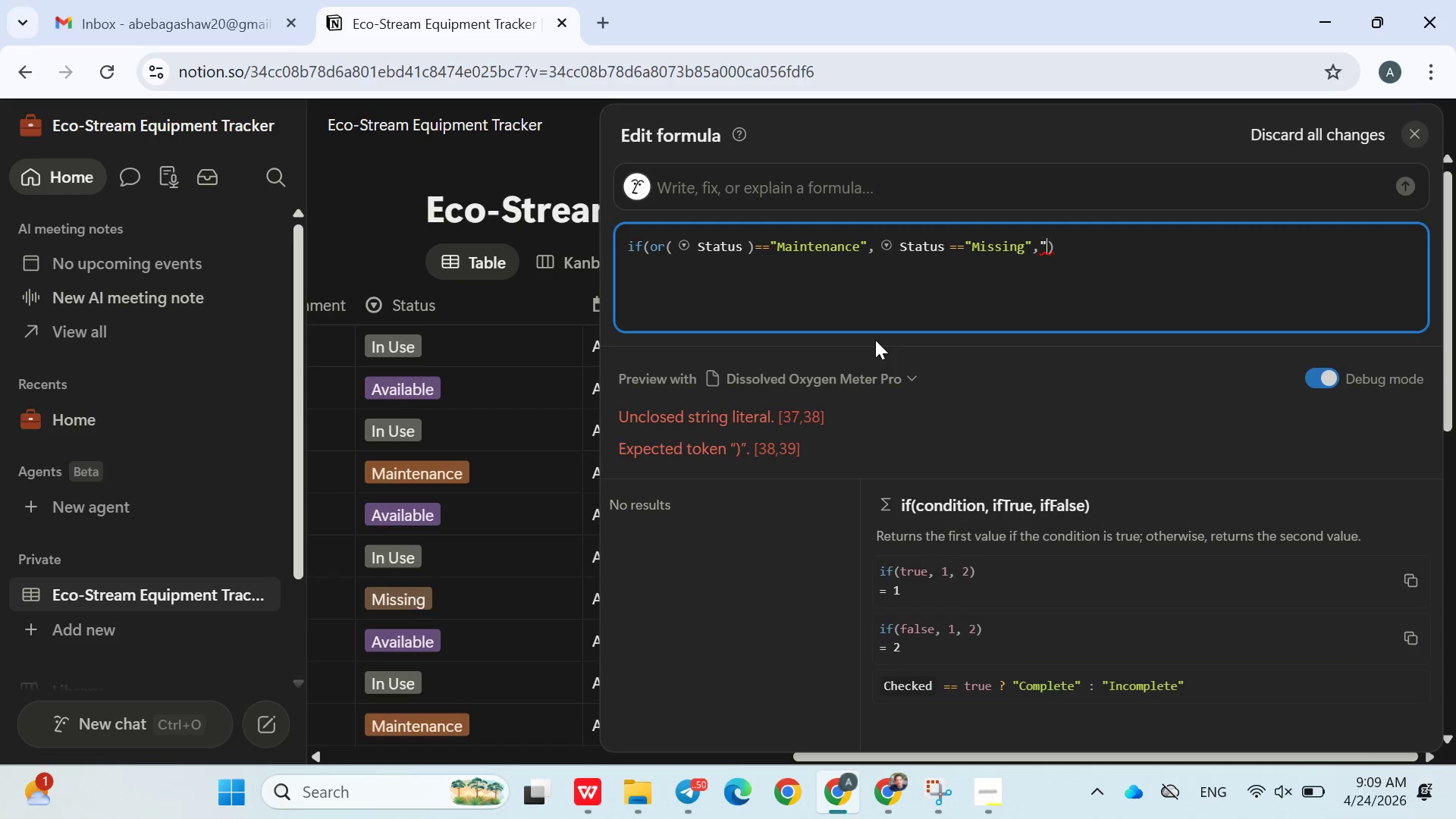 
hold_key(key=ShiftRight, duration=1.12)
 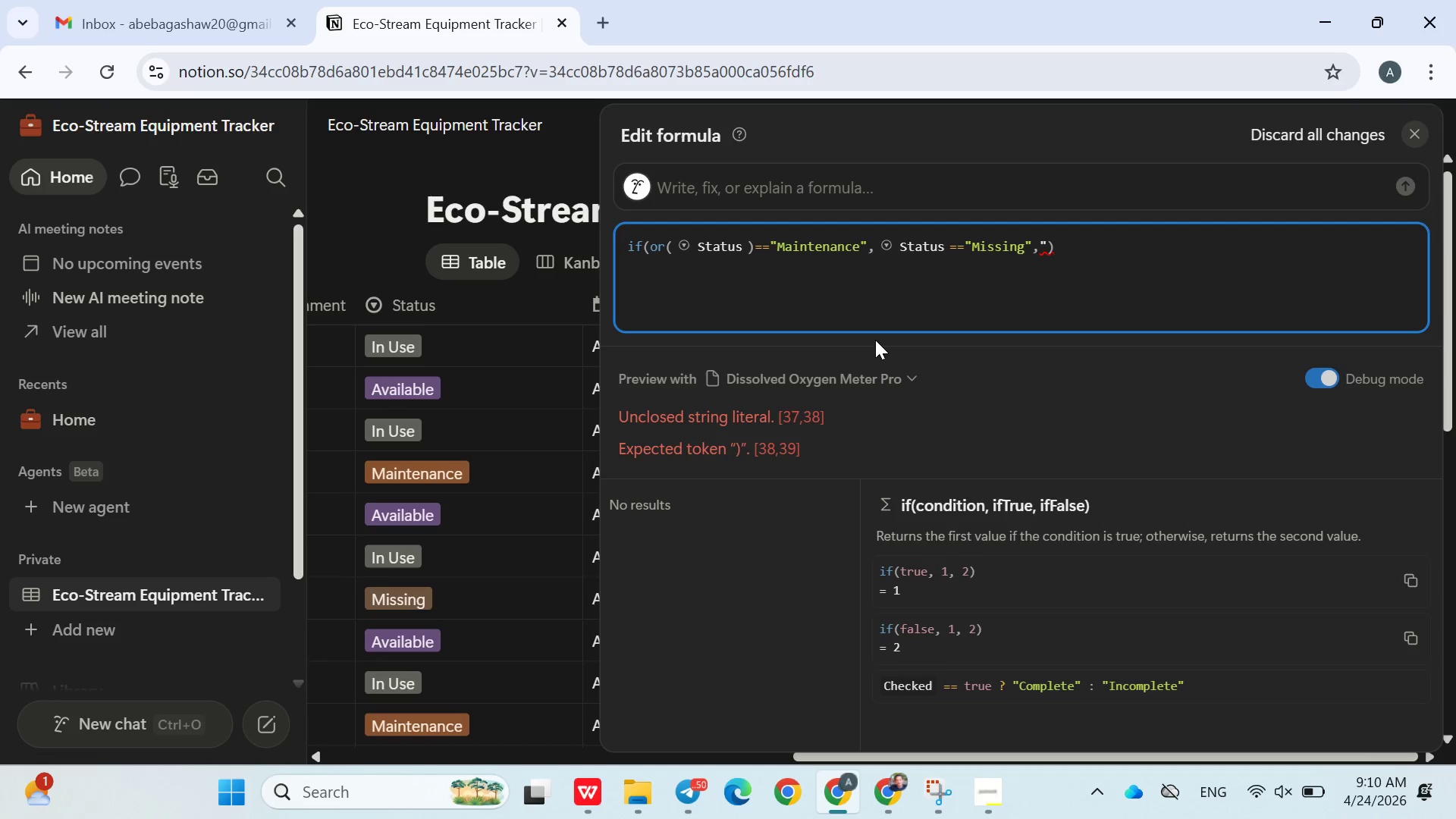 
key(Shift+Semicolon)
 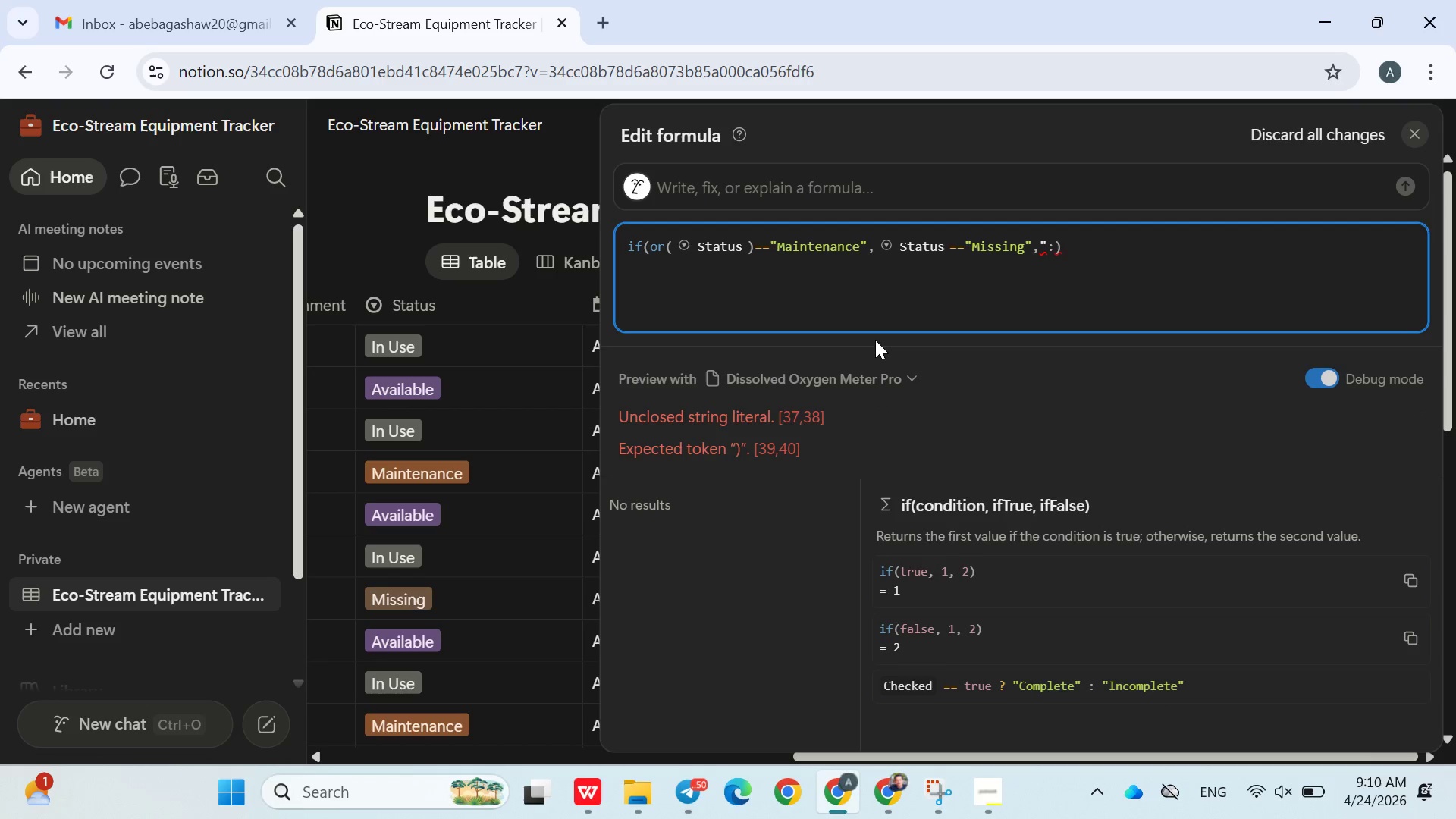 
key(Backspace)
 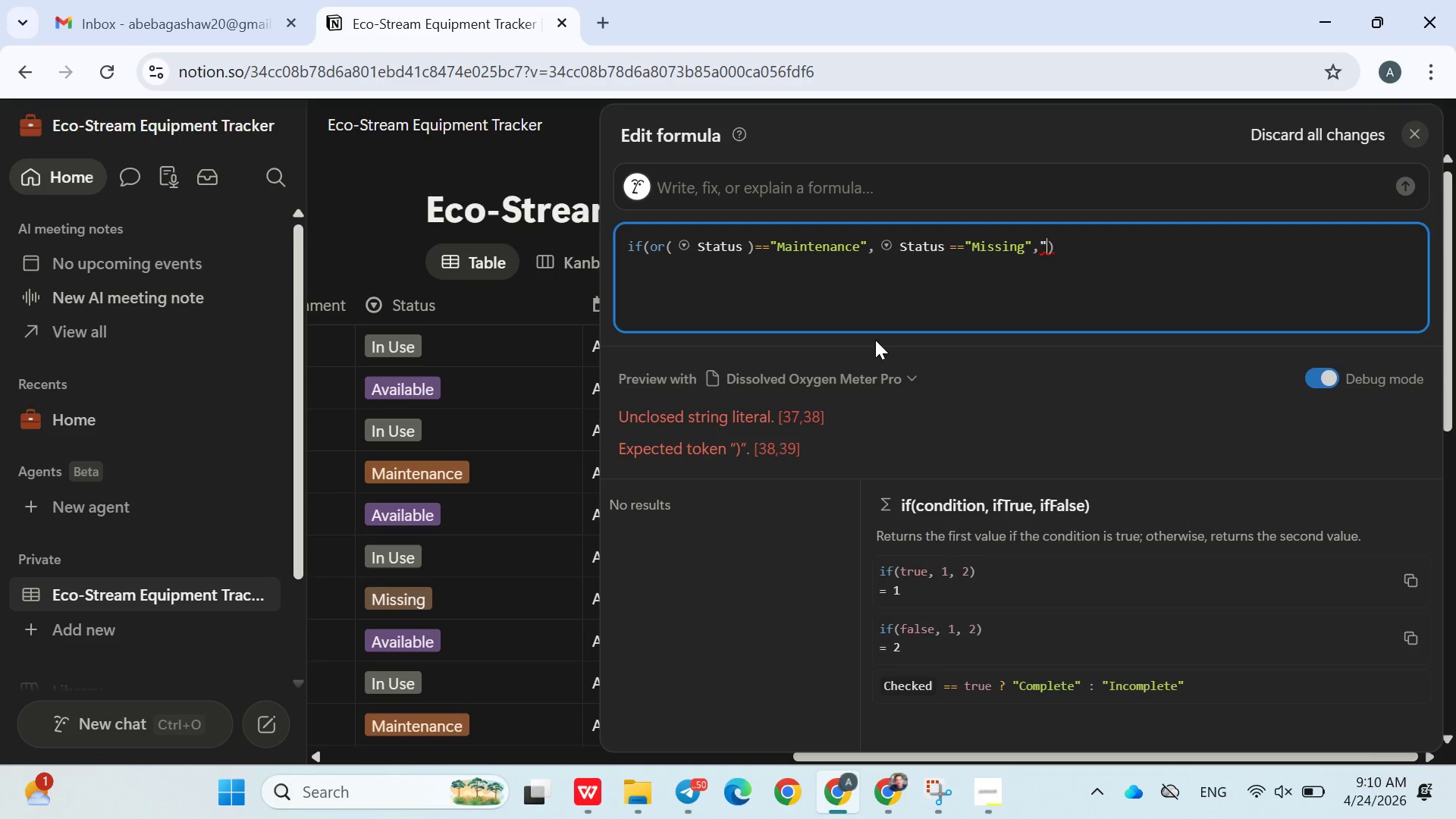 
key(Shift+Semicolon)
 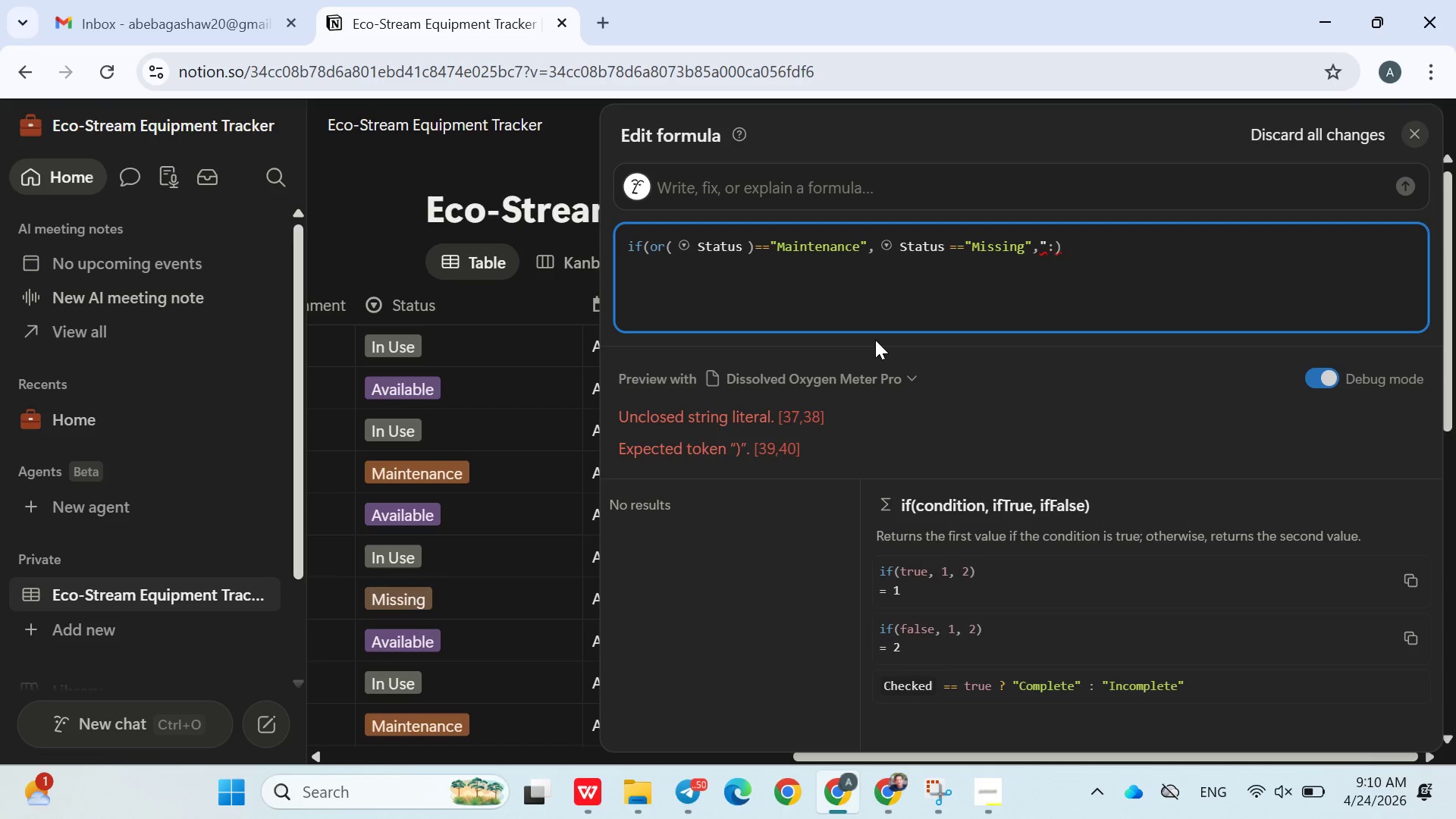 
key(Backspace)
 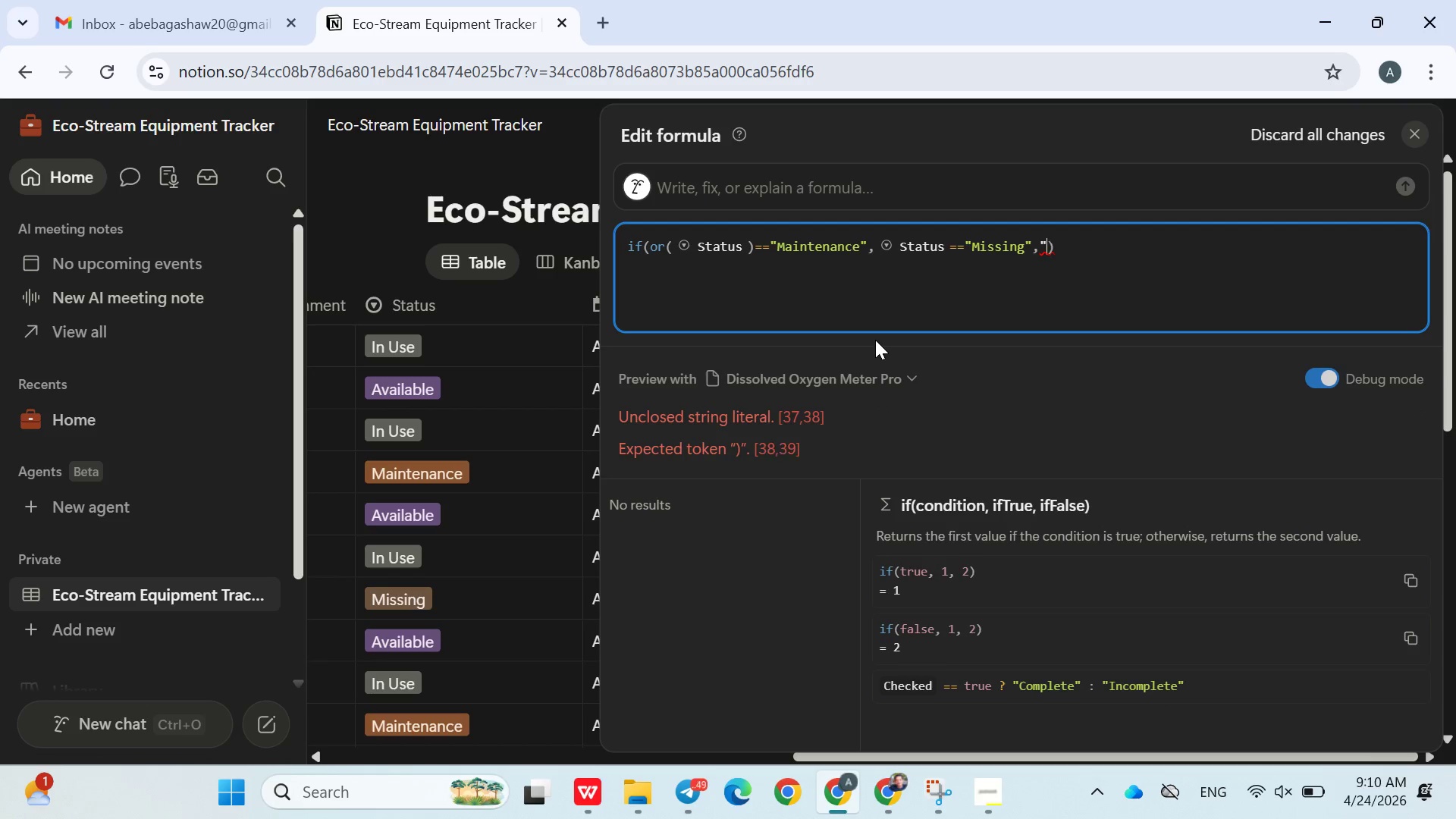 
key(Shift+Quote)
 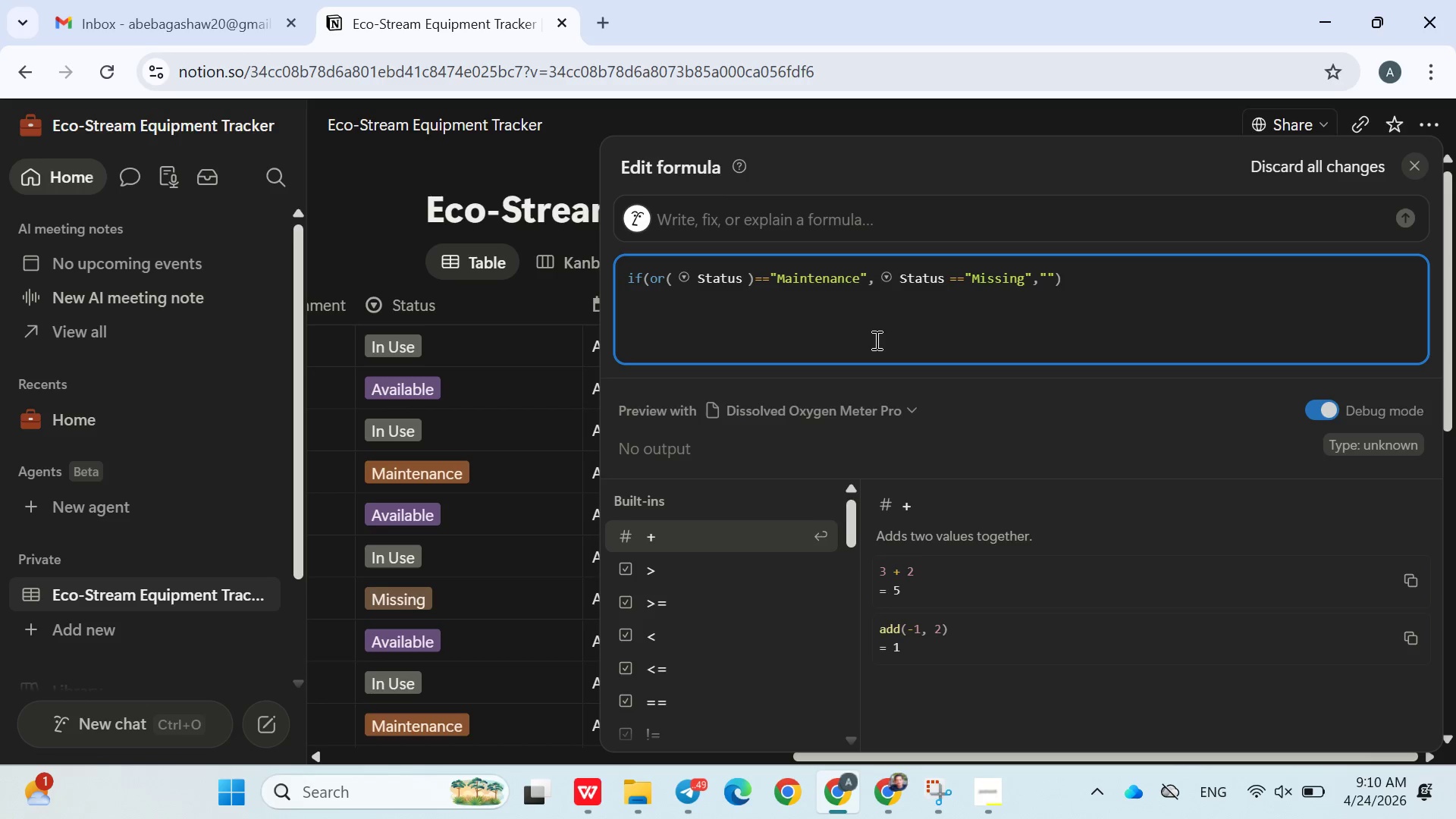 
wait(9.34)
 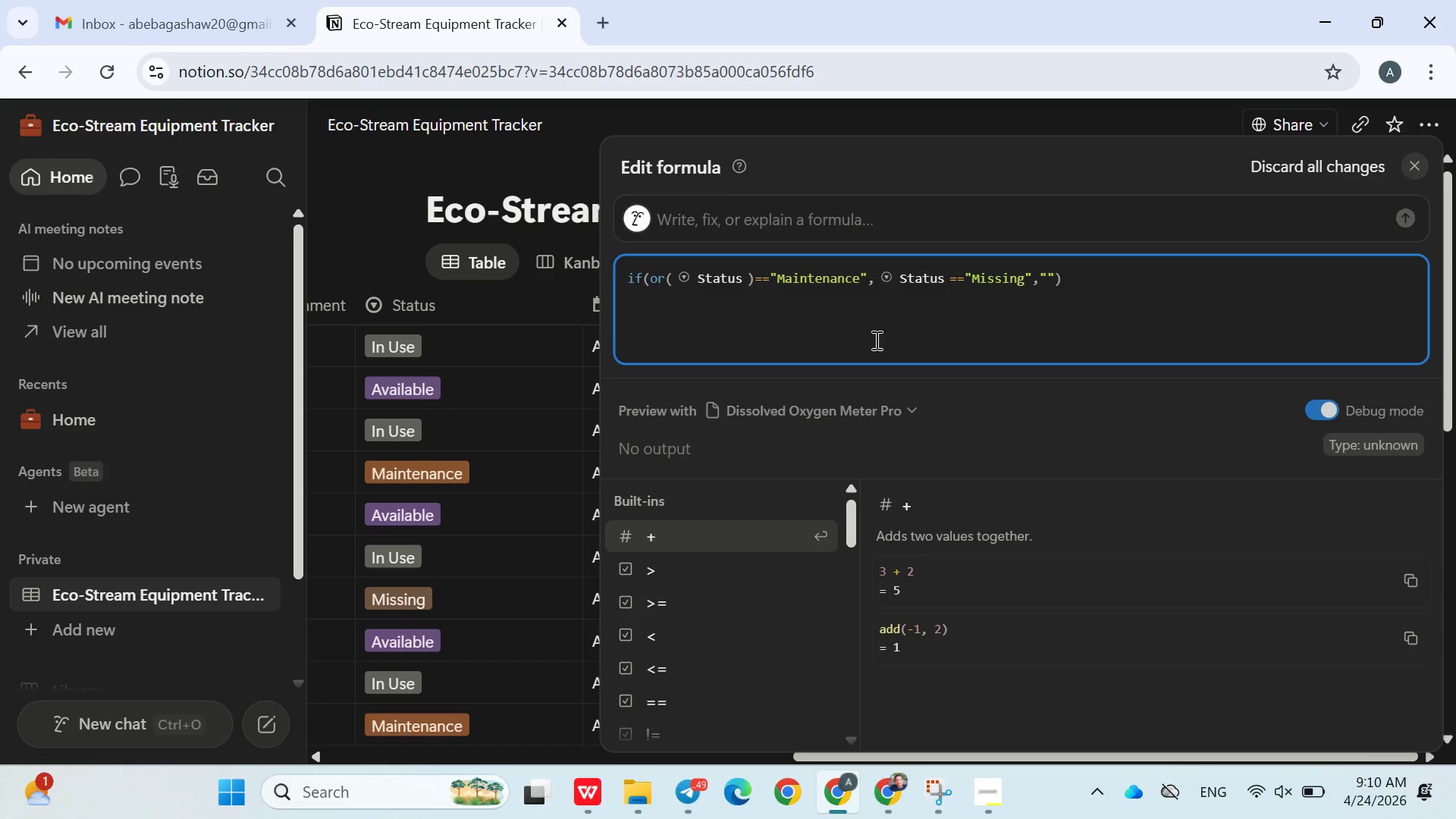 
key(ArrowRight)
 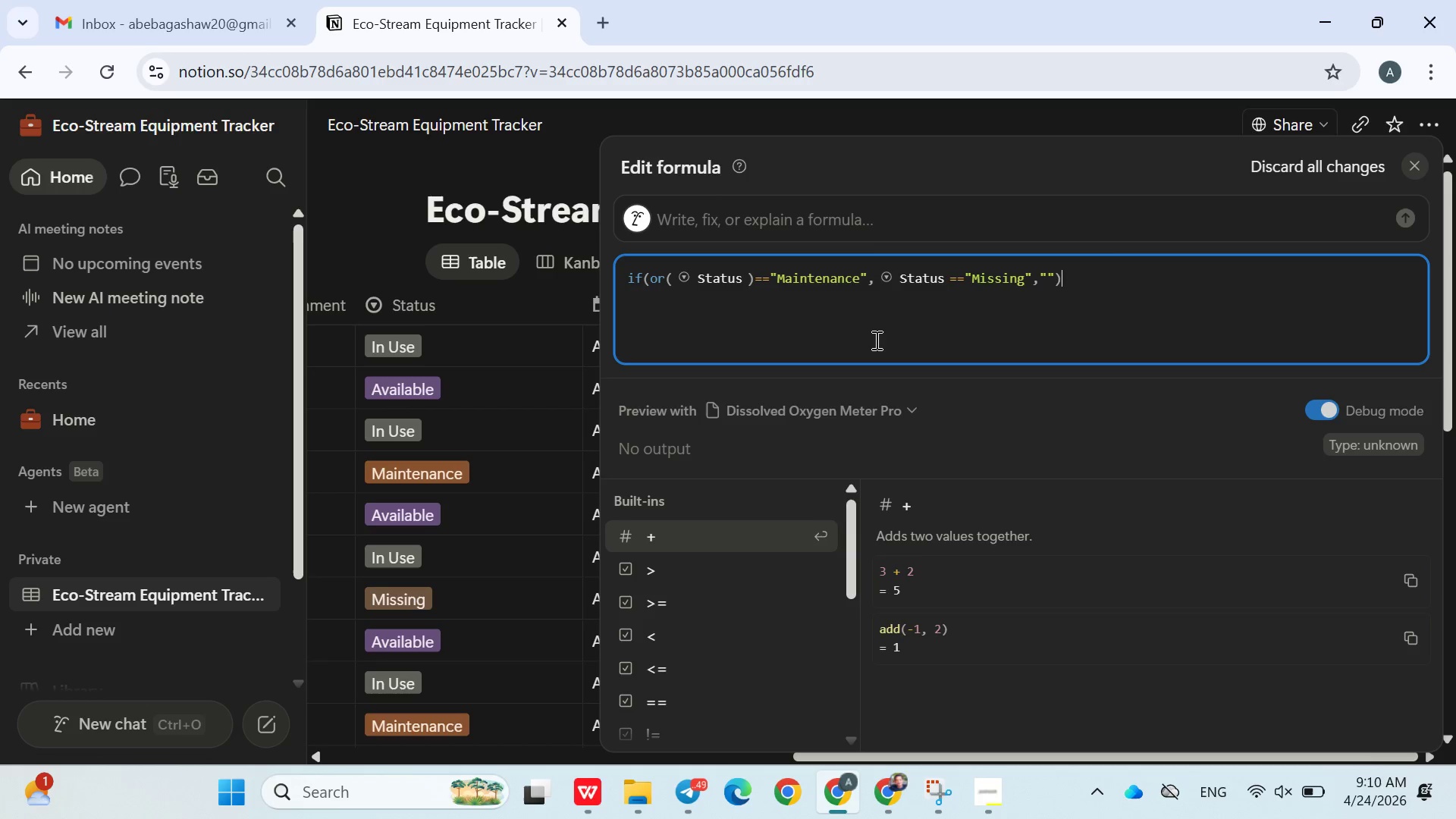 
key(ArrowLeft)
 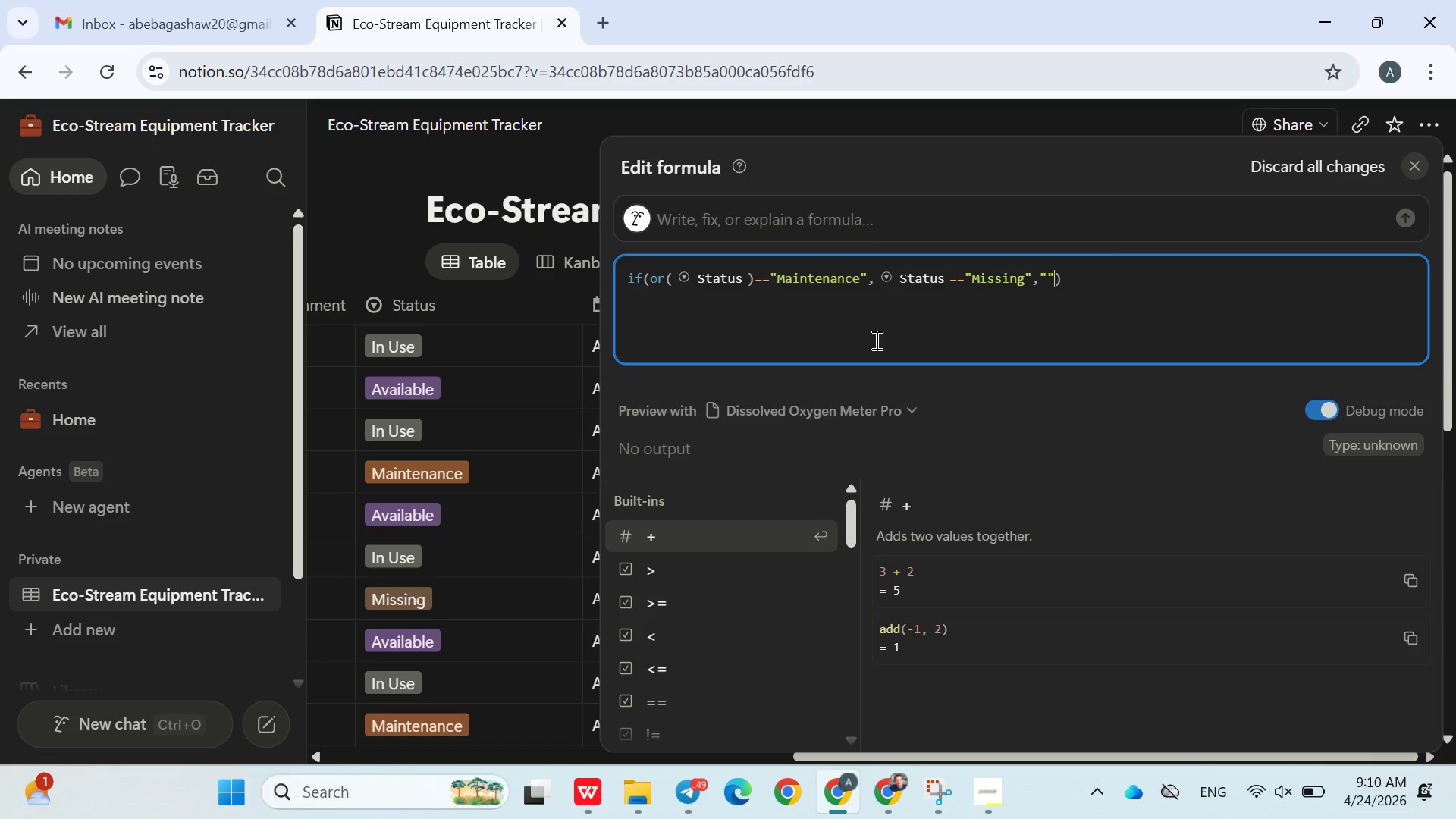 
type(,prop())
 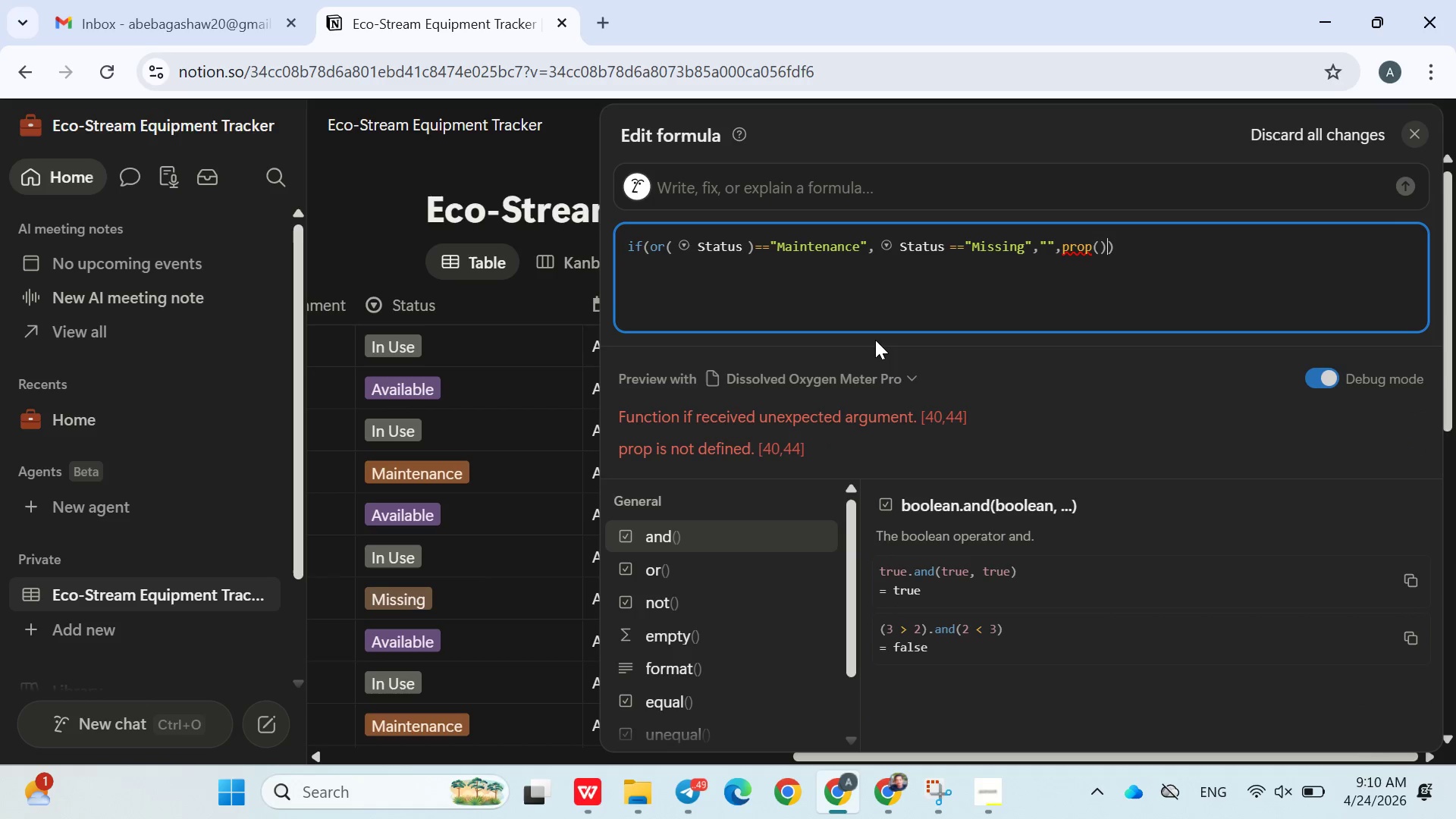 
key(ArrowLeft)
 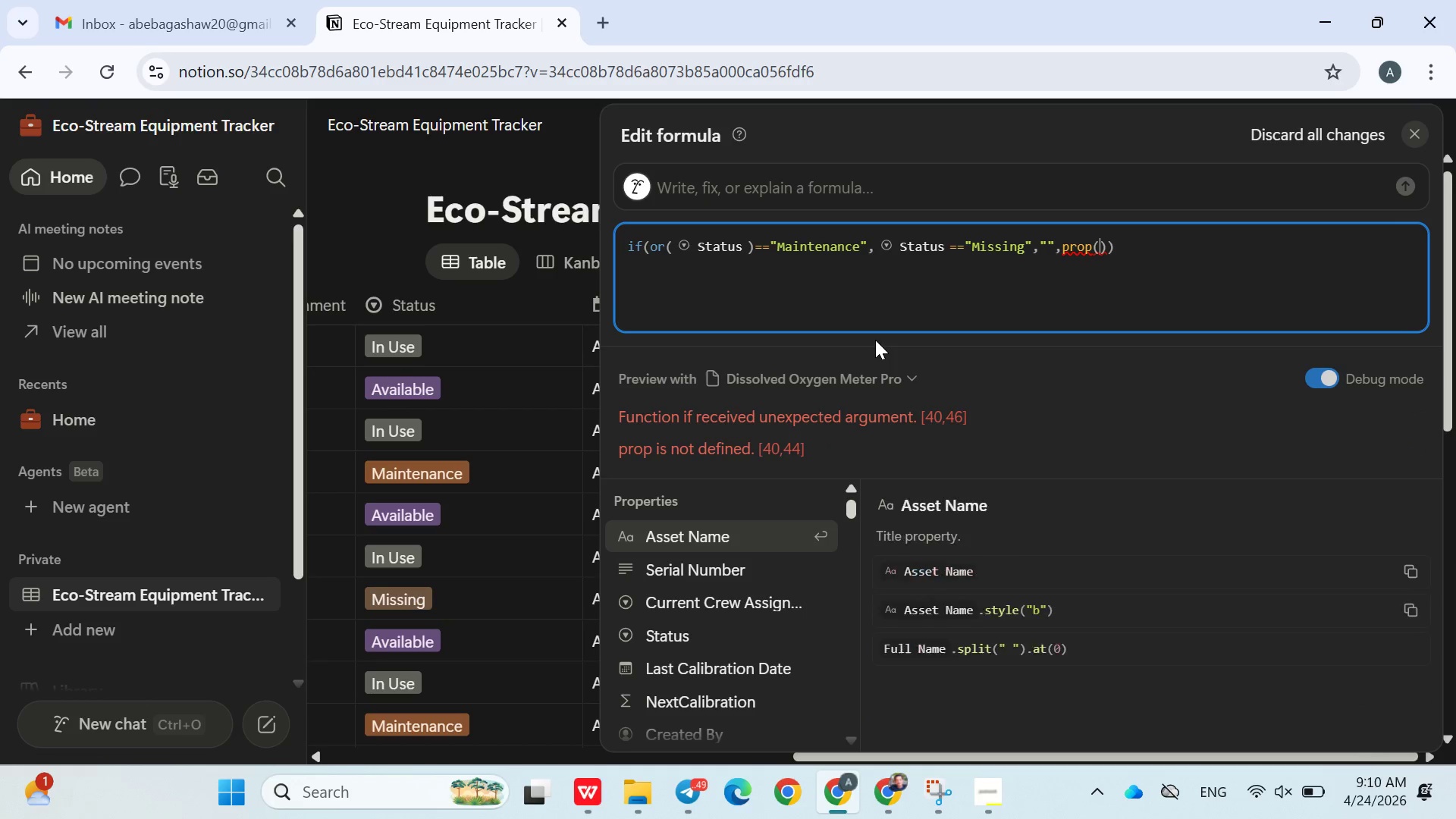 
key(Shift+Quote)
 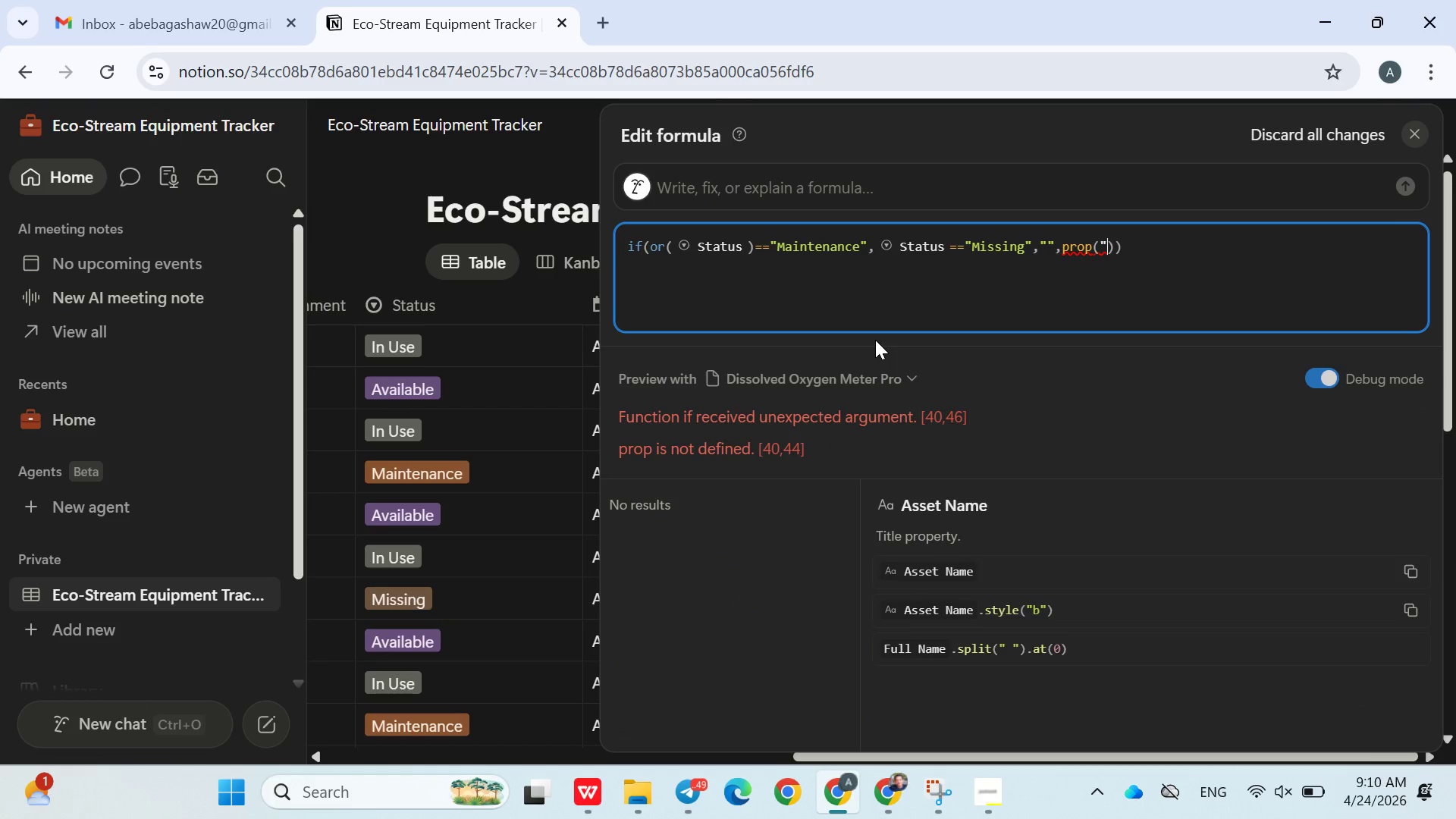 
key(Shift+Quote)
 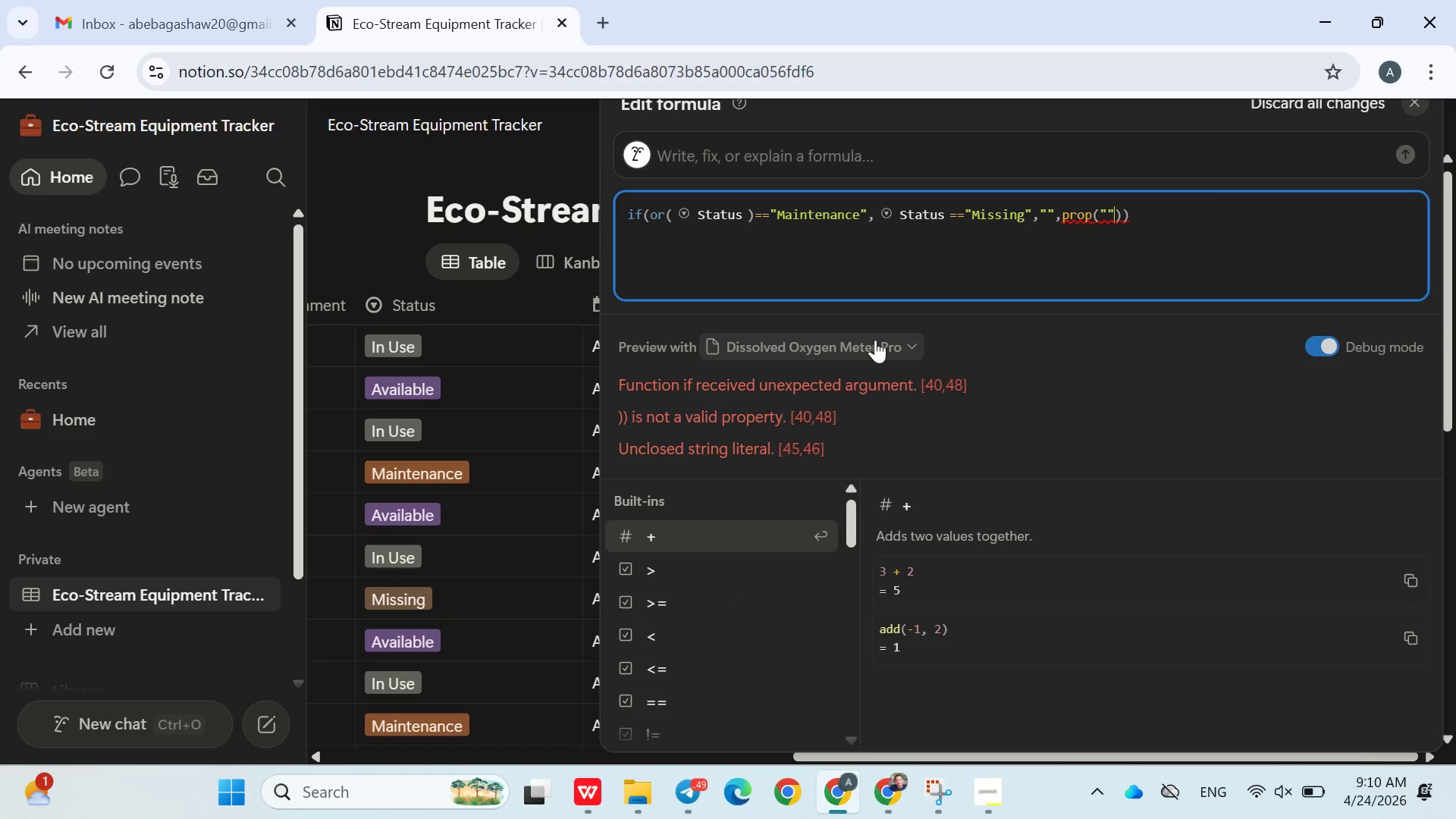 
key(ArrowLeft)
 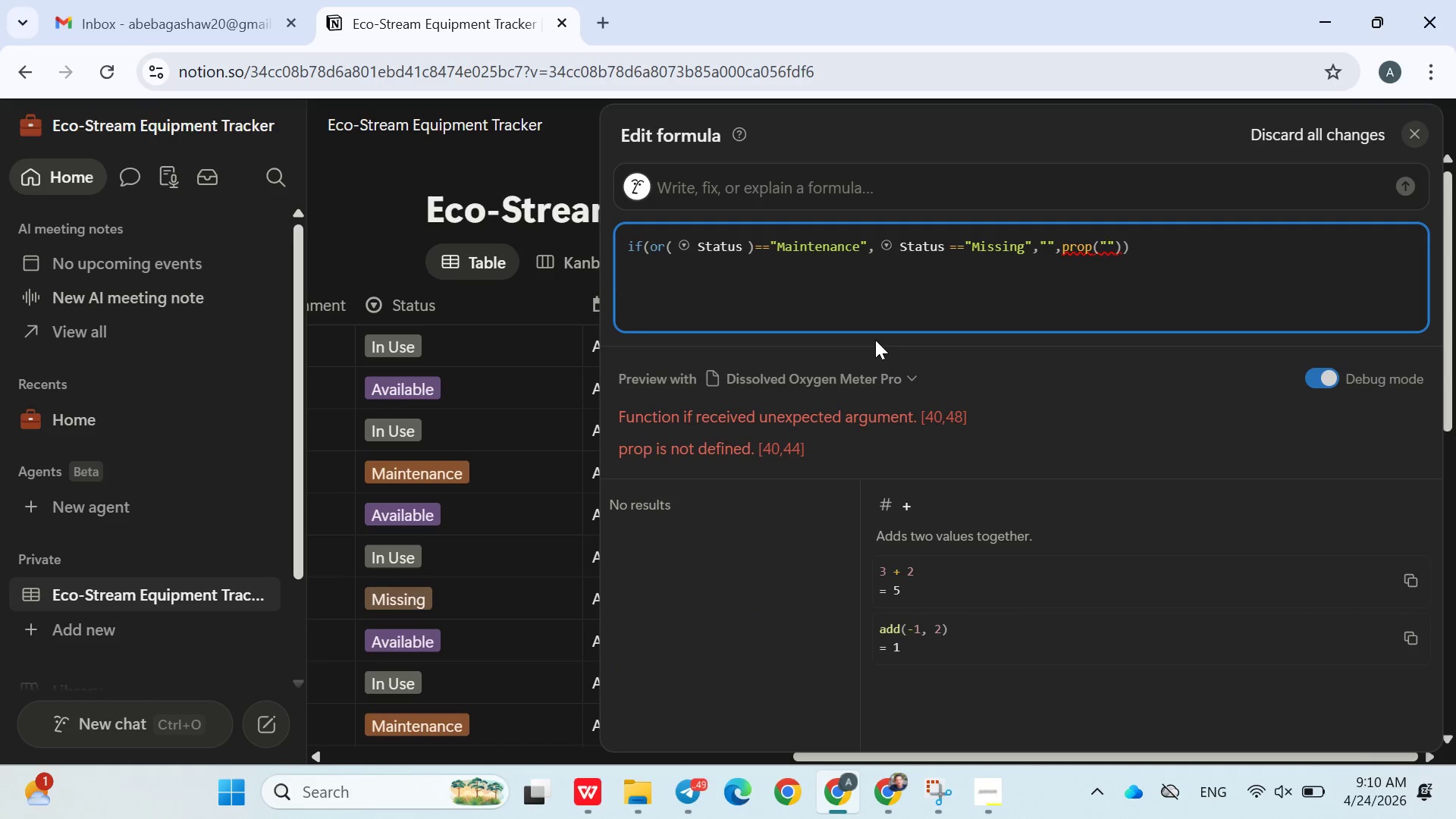 
type(Current Creew)
key(Backspace)
key(Backspace)
type(w)
 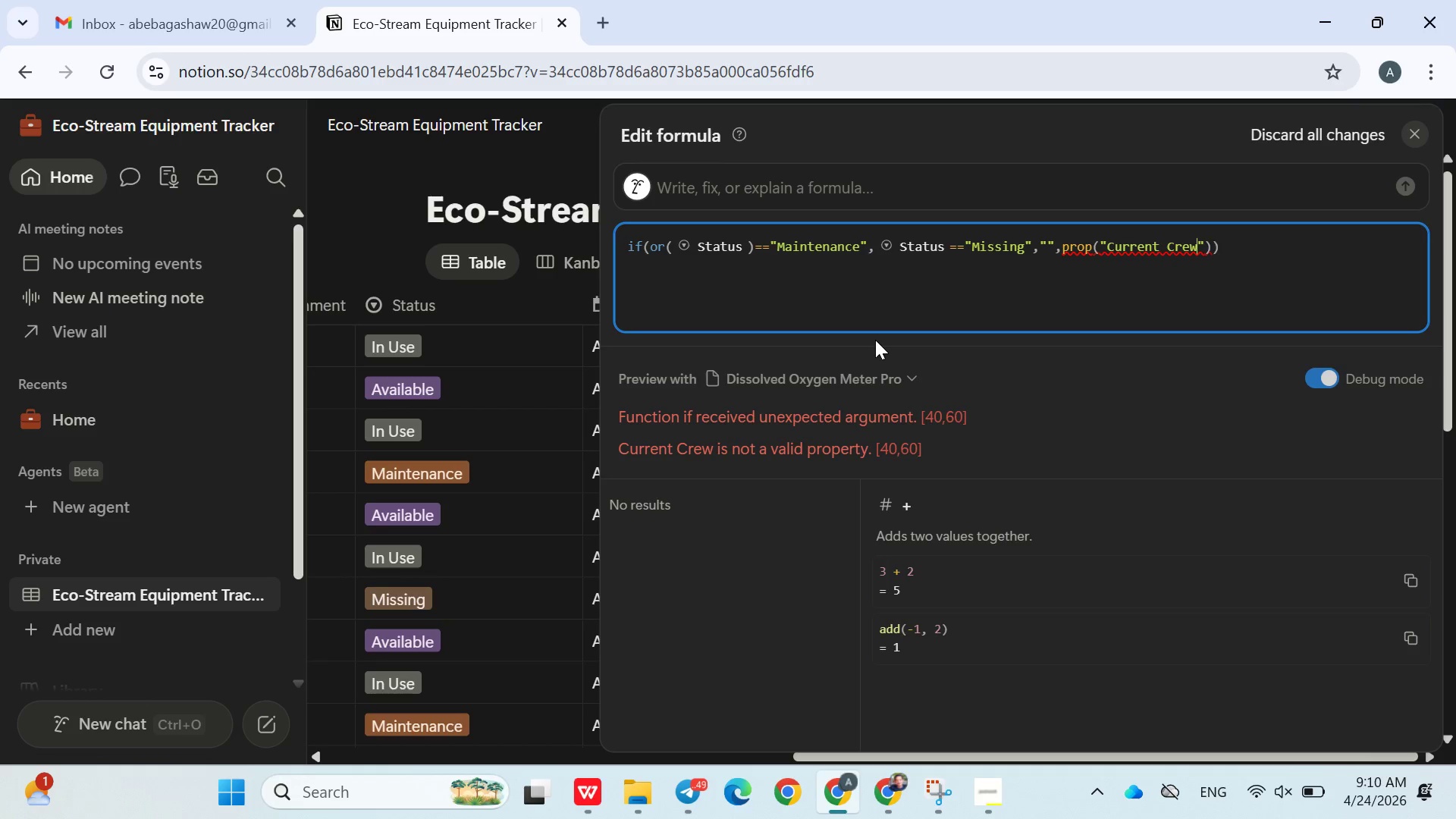 
type( Assignment))
 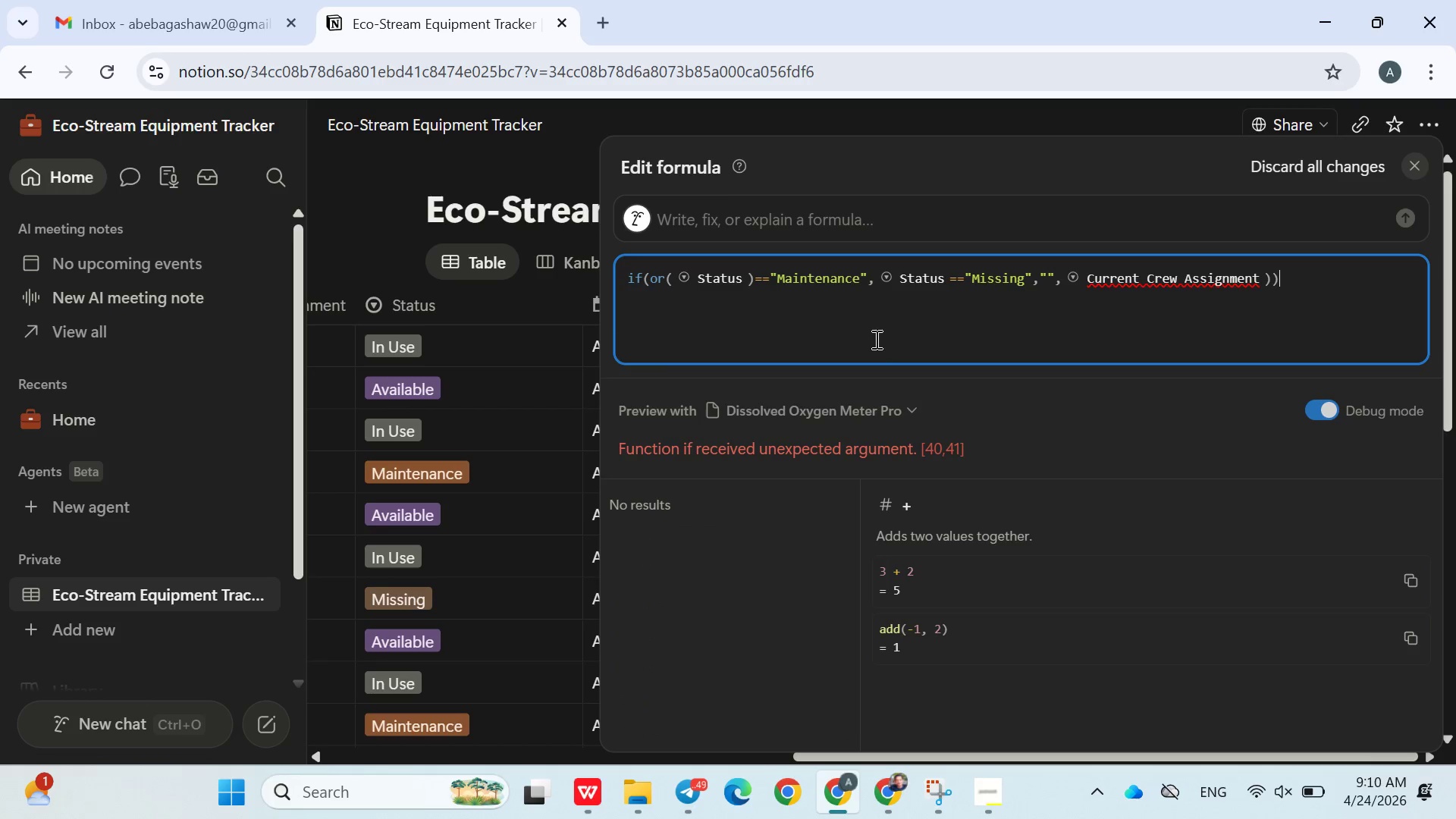 
left_click([515, 301])
 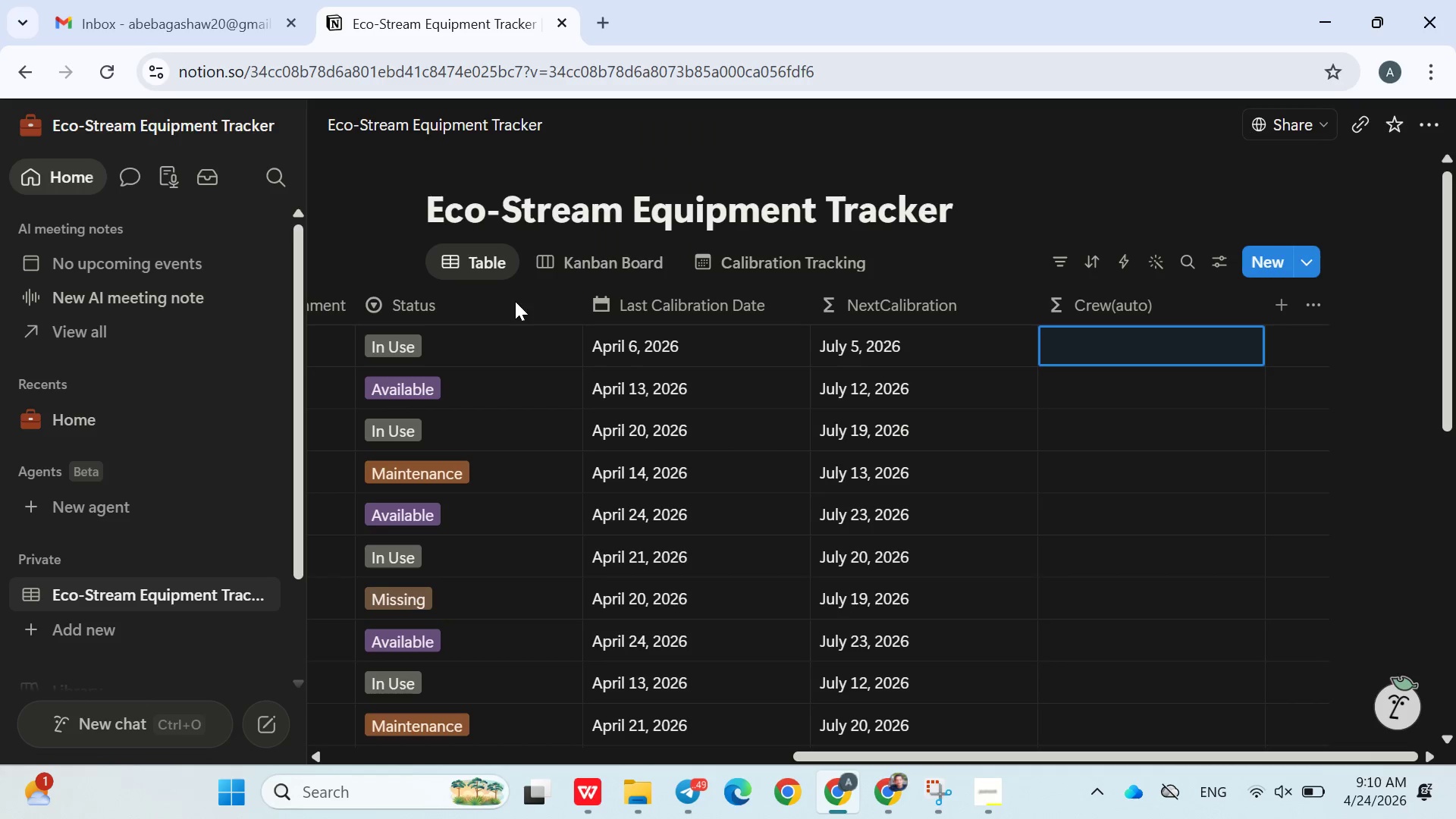 
mouse_move([485, 350])
 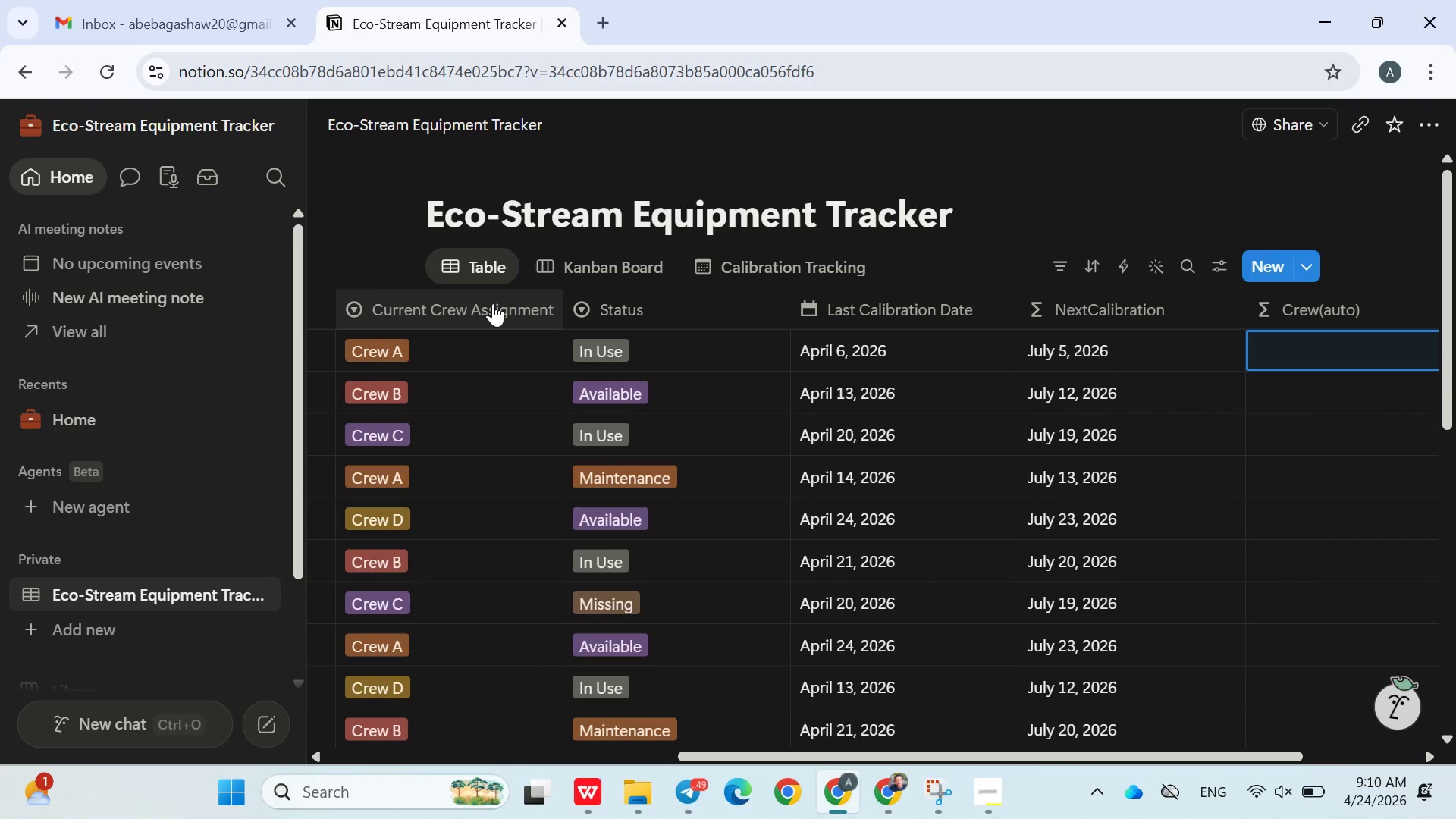 
double_click([493, 303])
 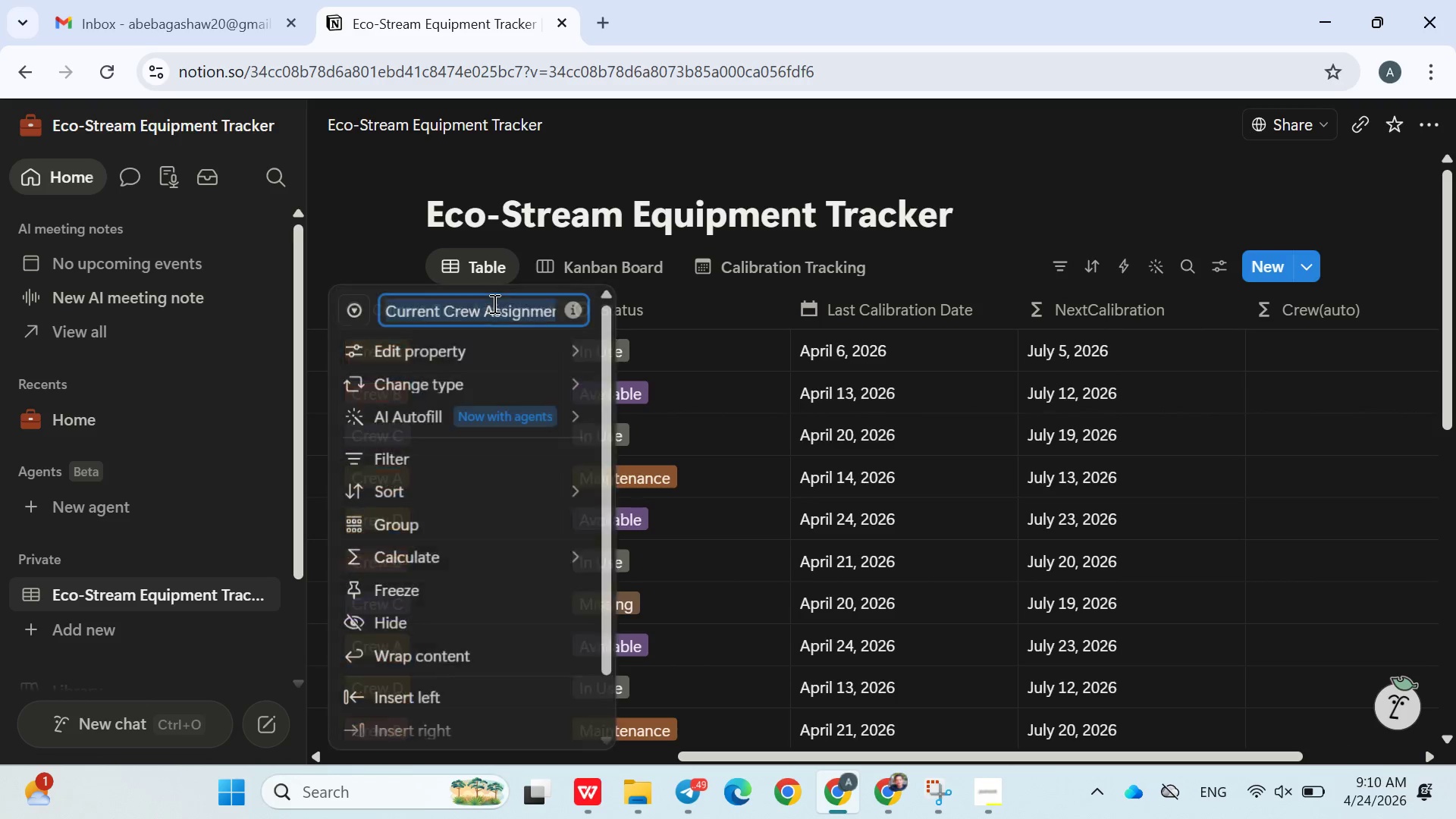 
triple_click([493, 303])
 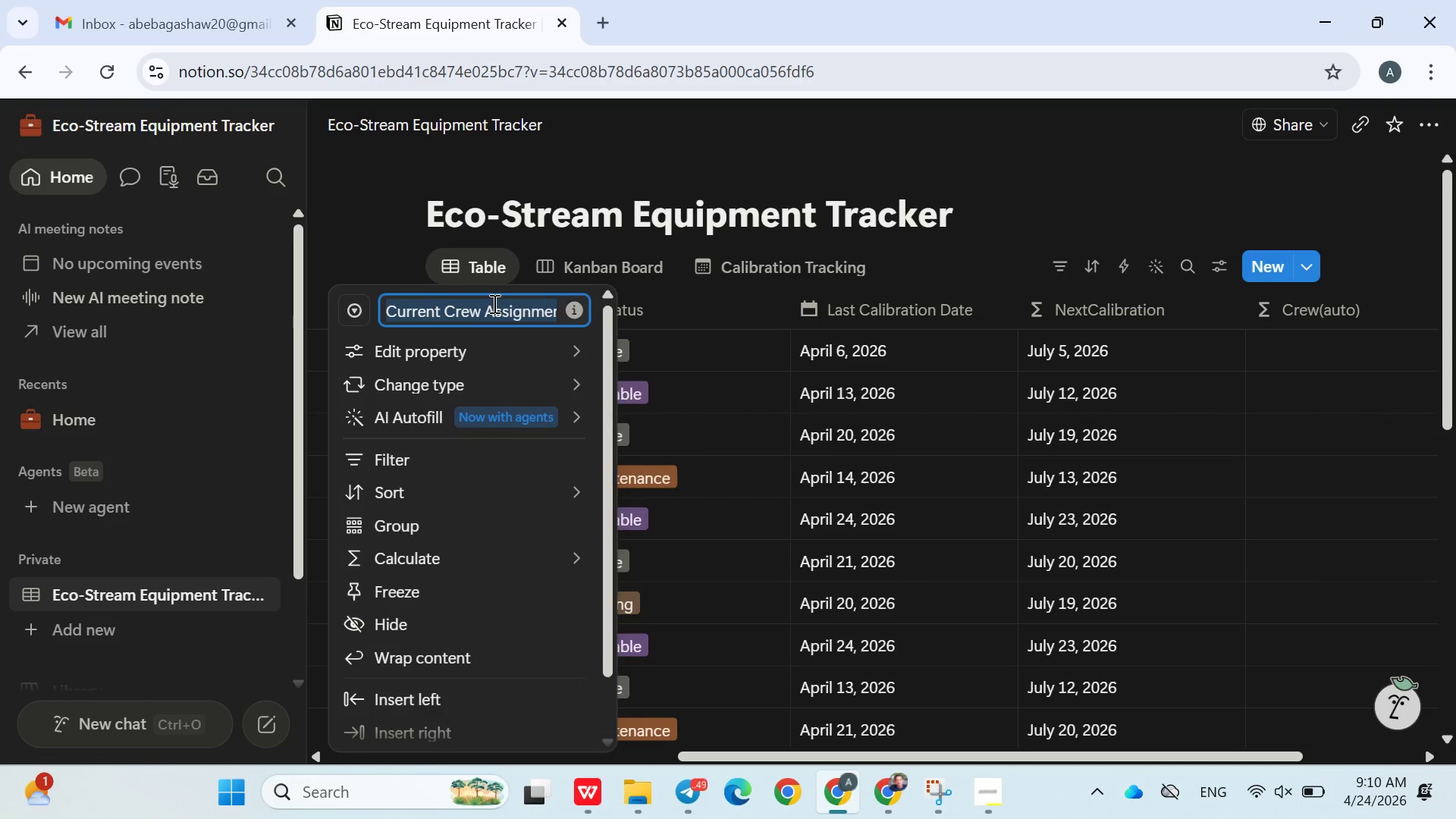 
triple_click([493, 303])
 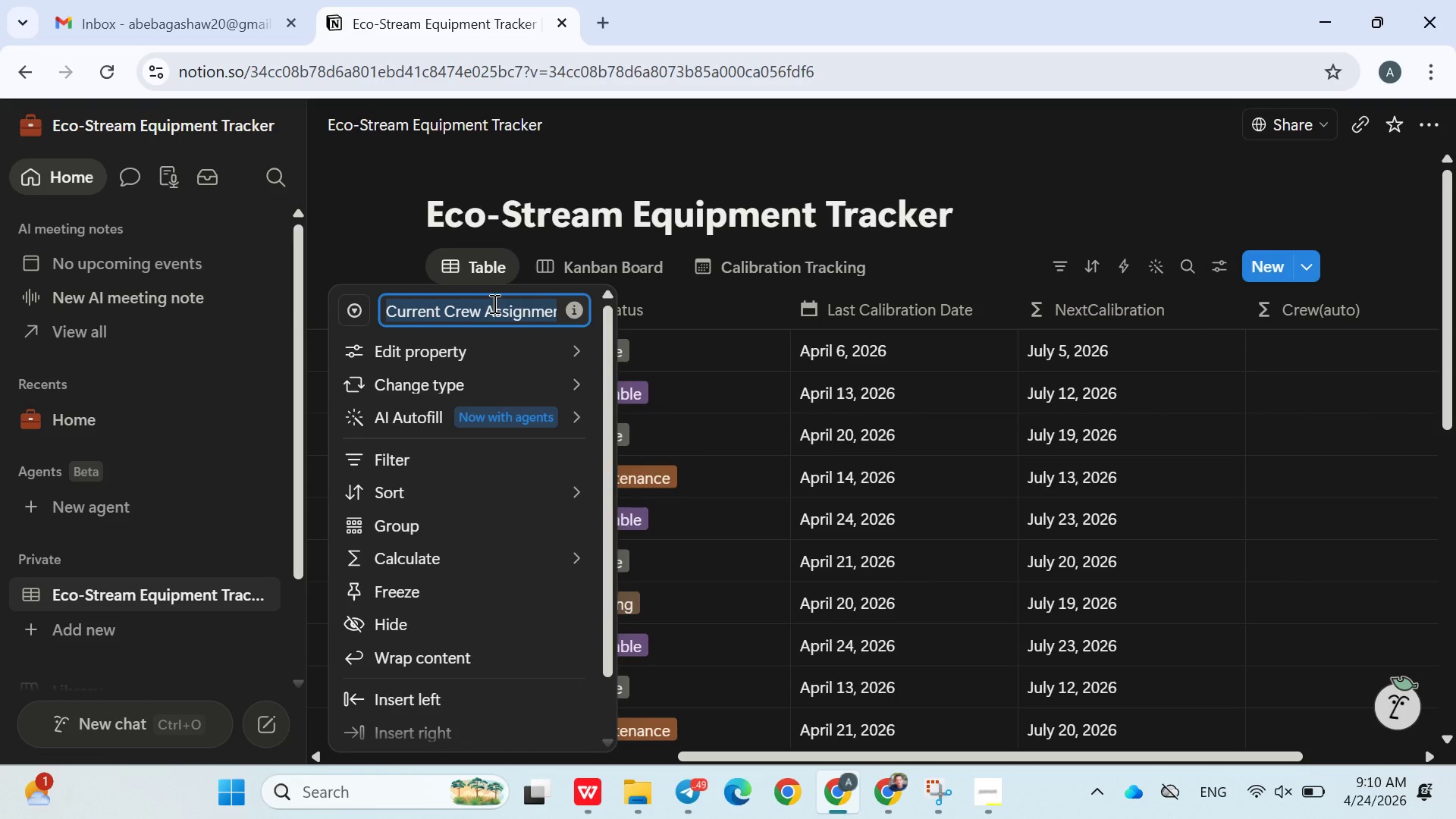 
key(Control+C)
 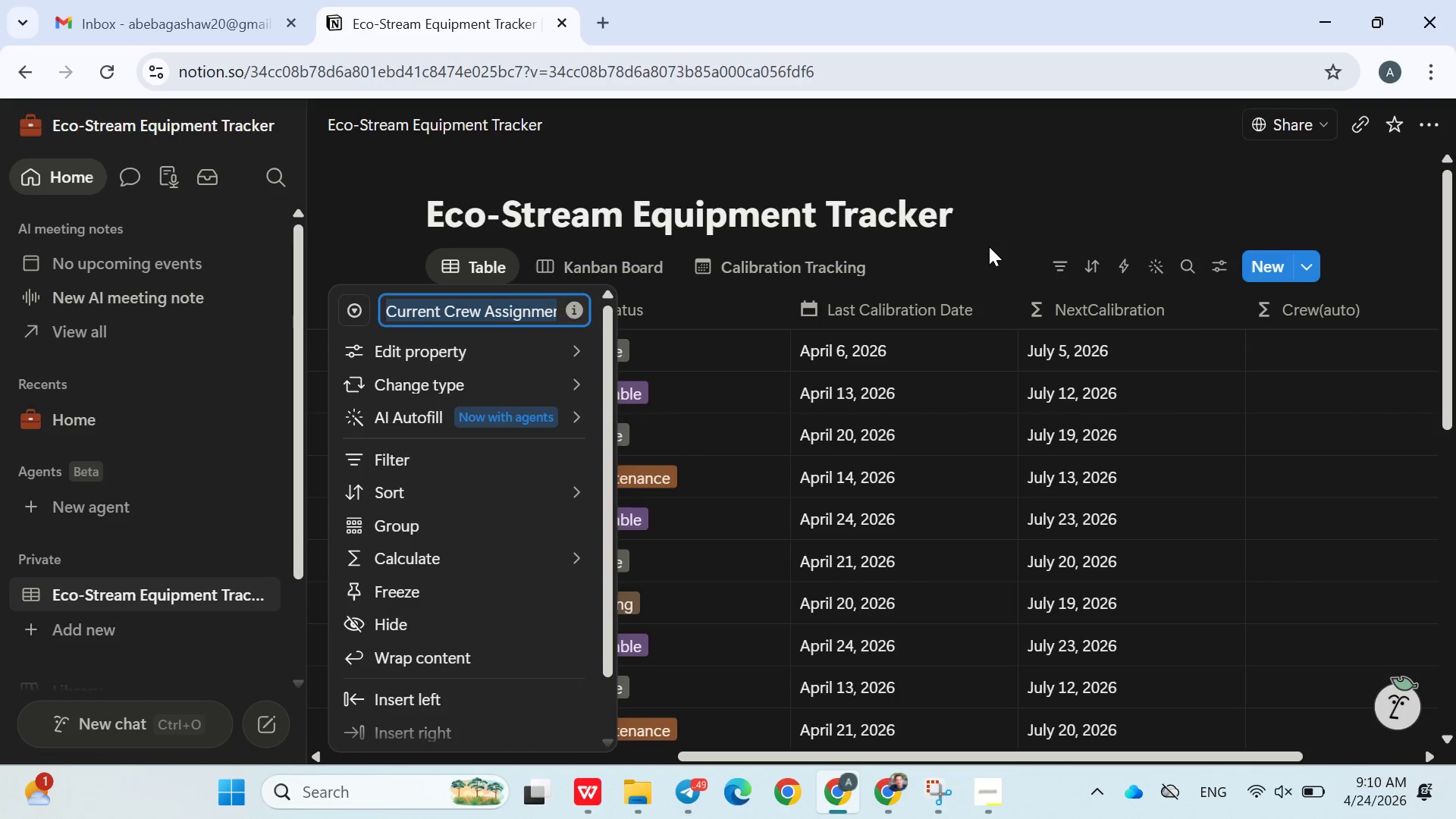 
left_click([989, 247])
 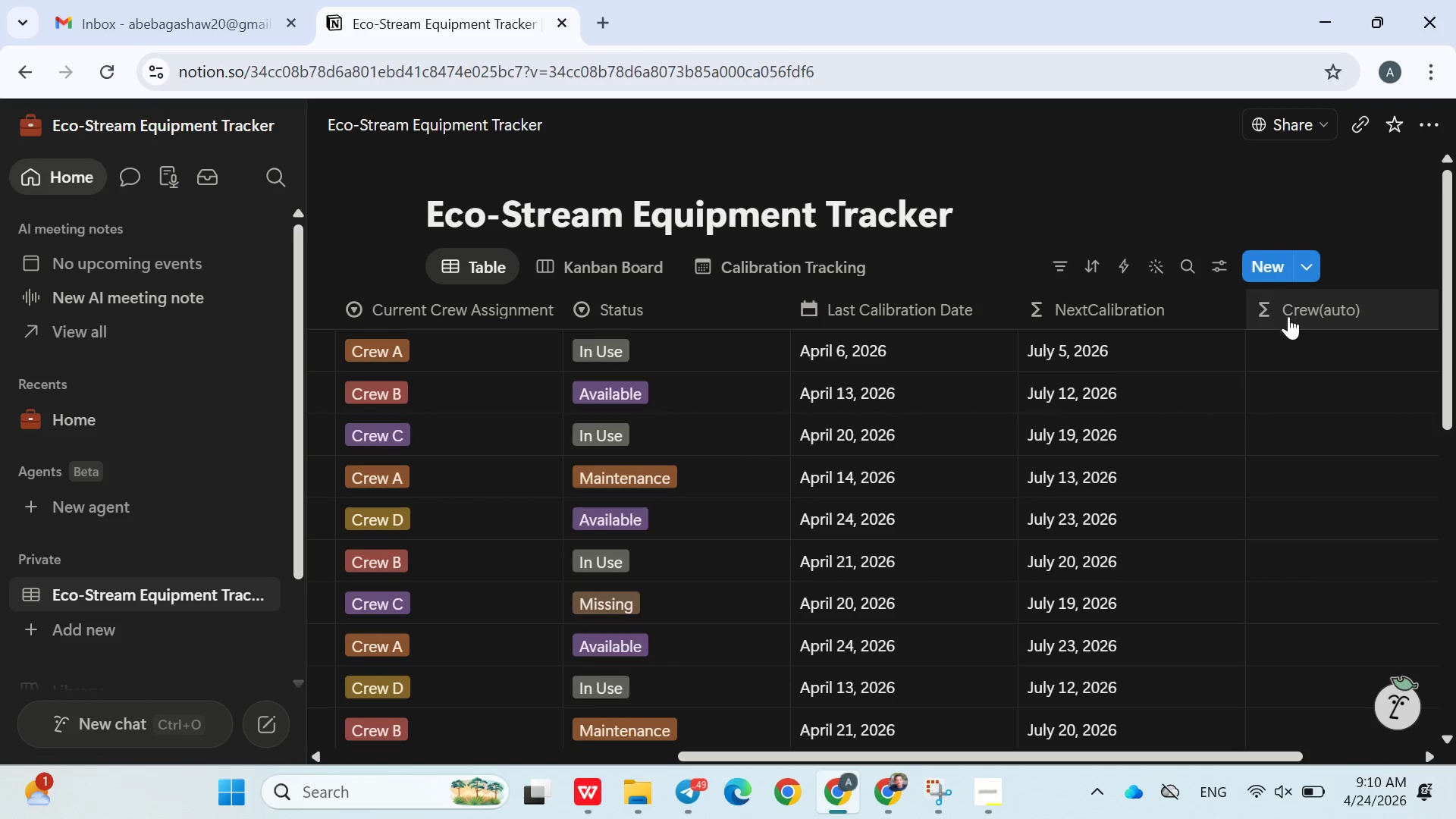 
left_click([1293, 341])
 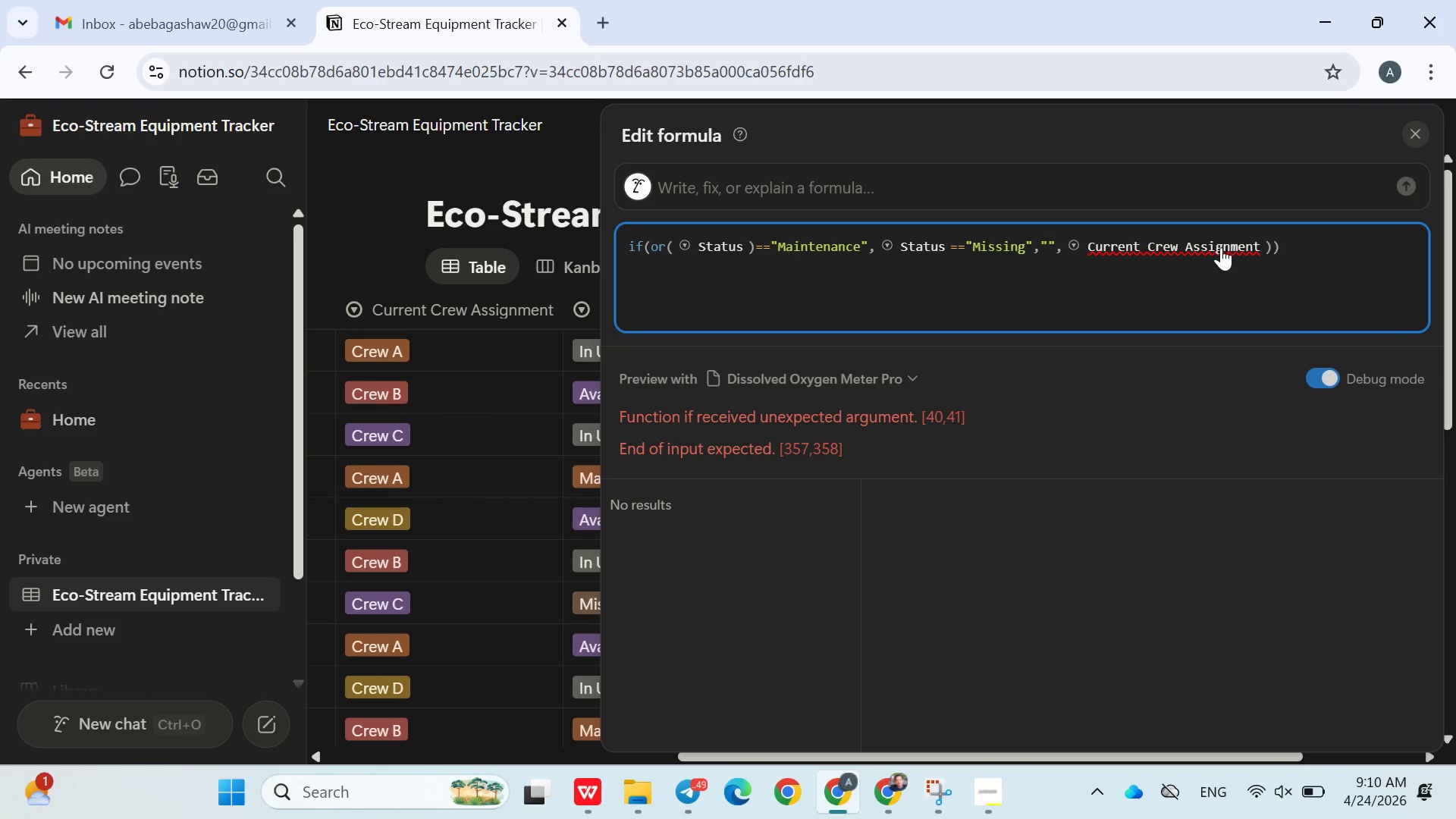 
left_click([1224, 246])
 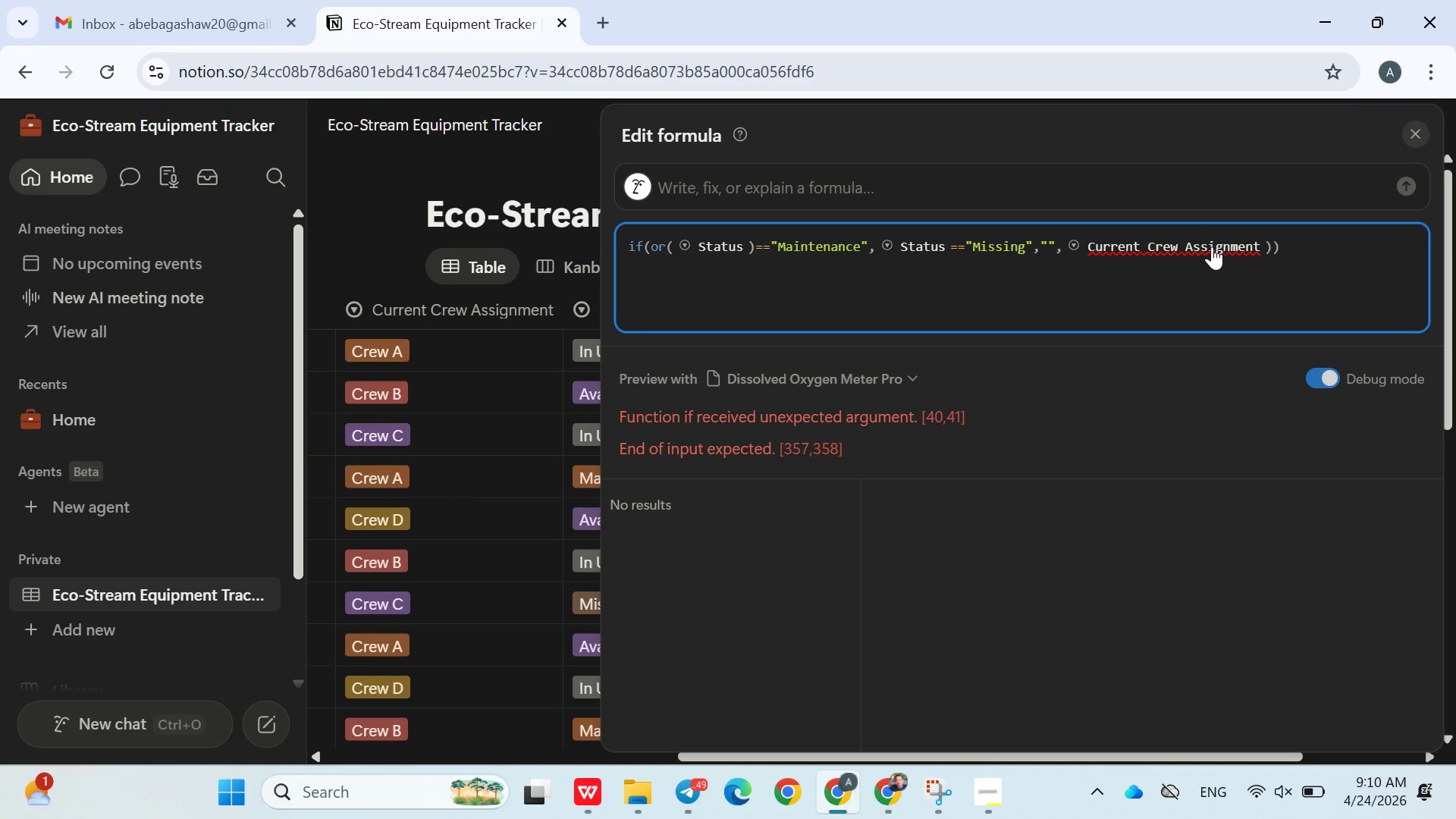 
left_click([1212, 246])
 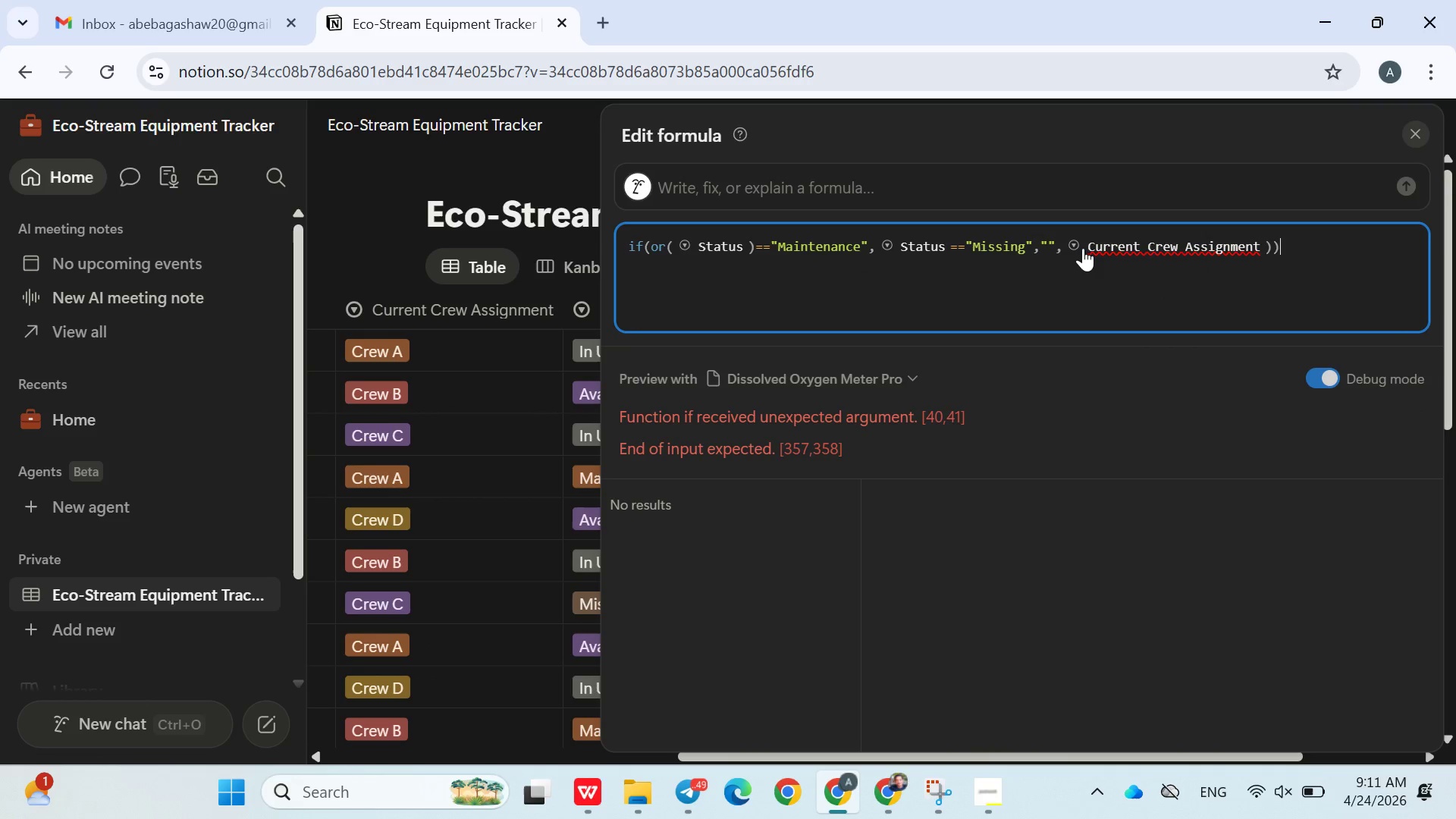 
left_click([1068, 237])
 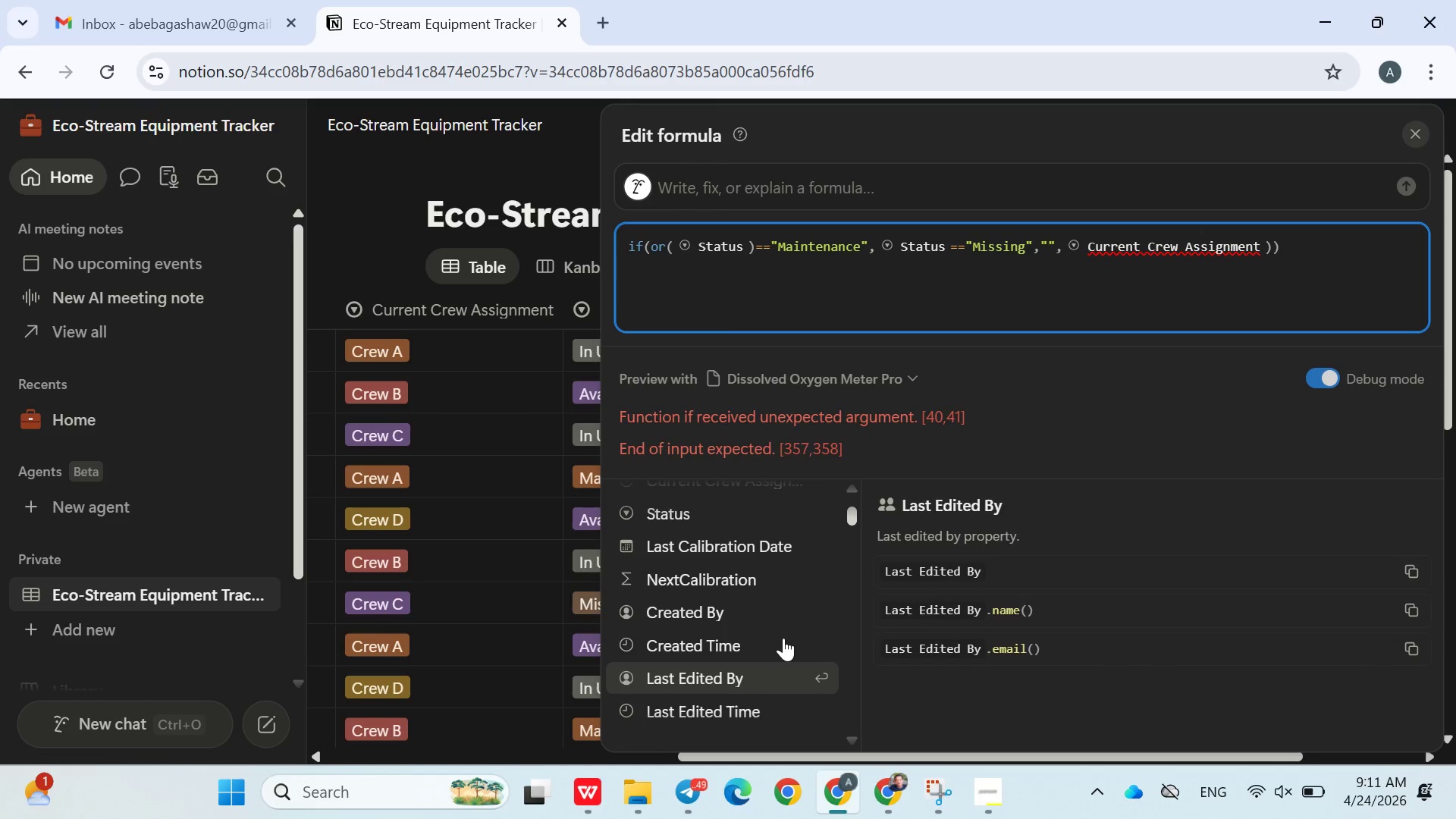 
wait(7.14)
 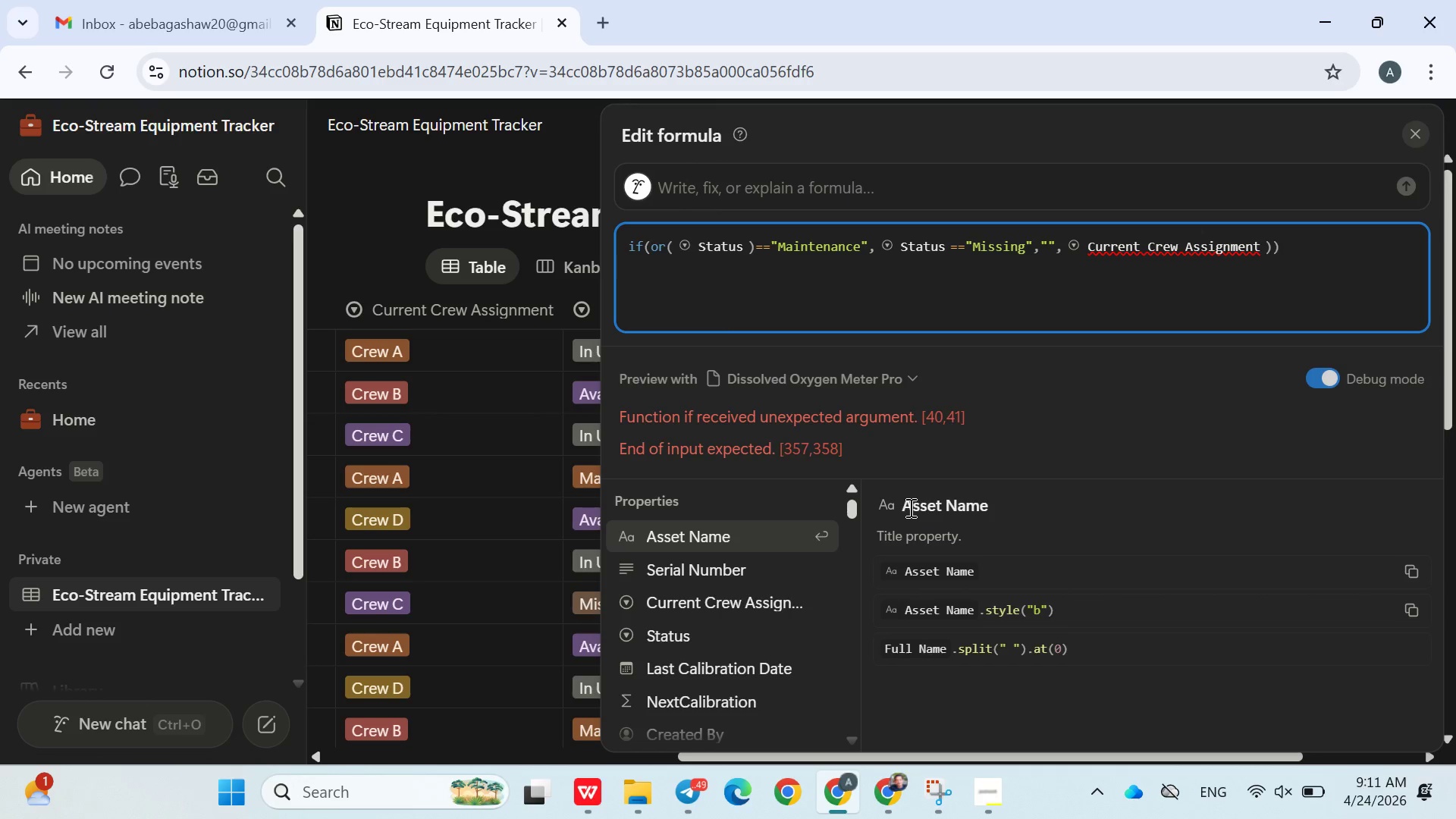 
left_click([734, 535])
 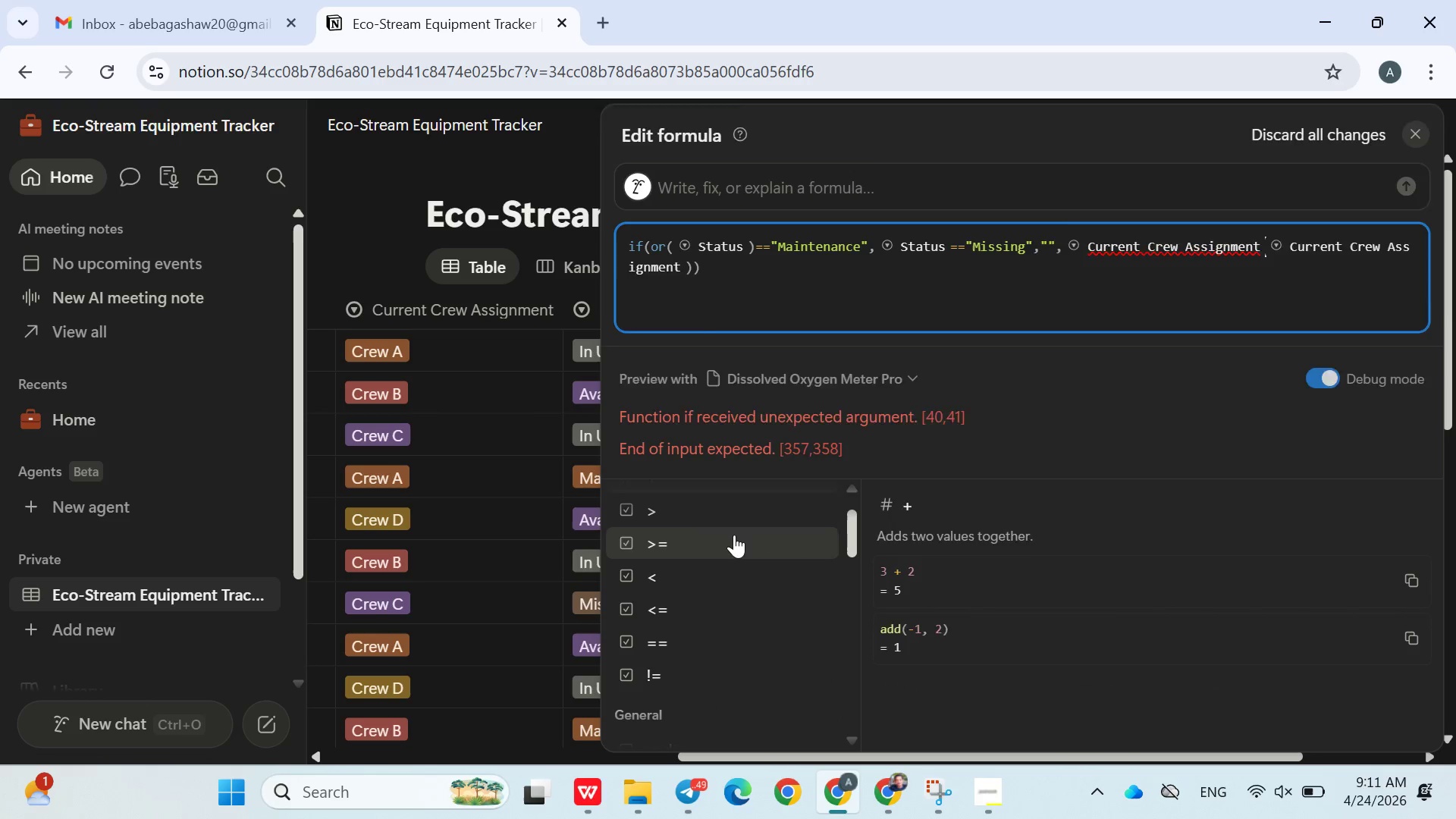 
key(Control+Z)
 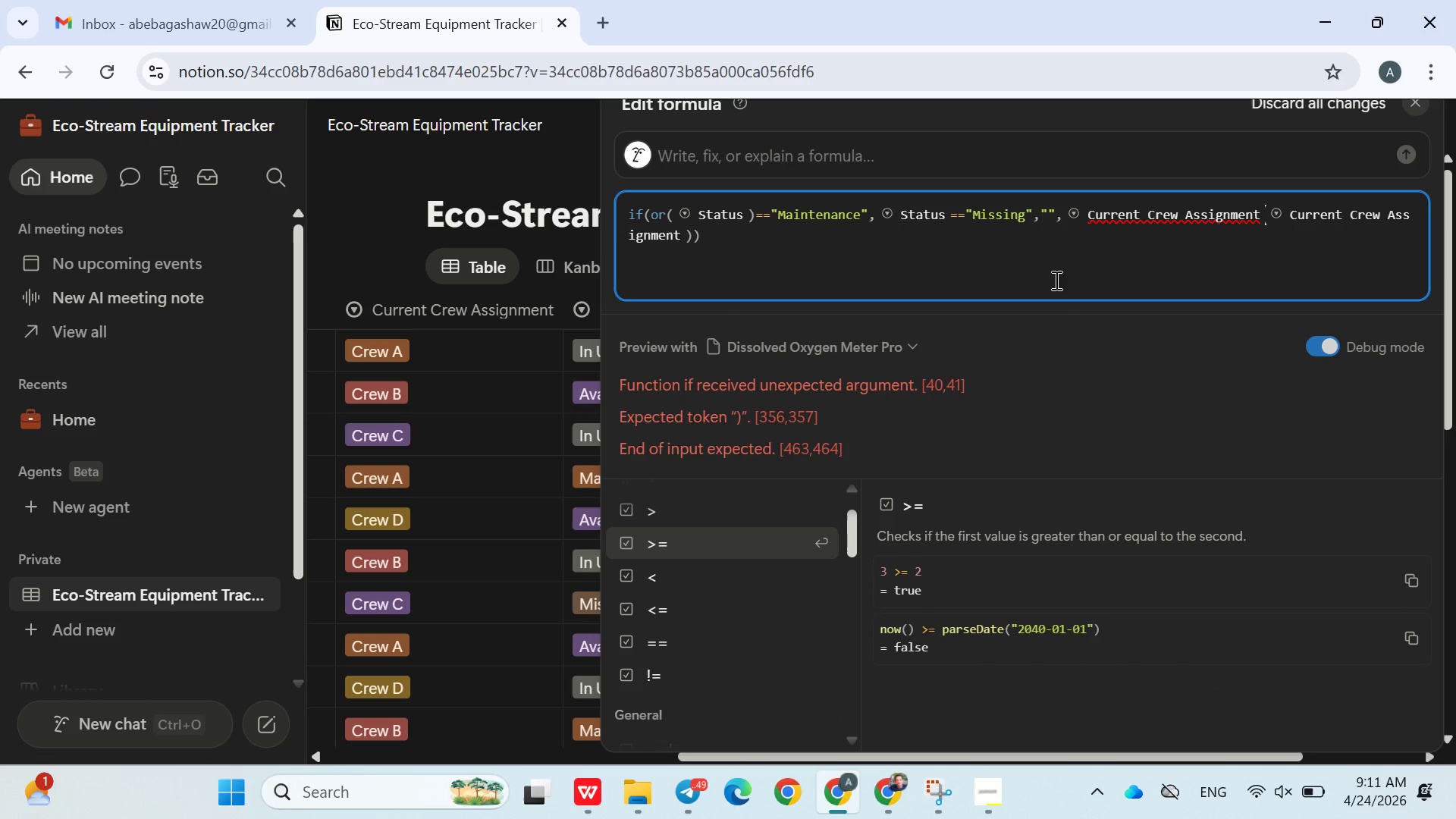 
key(Control+Z)
 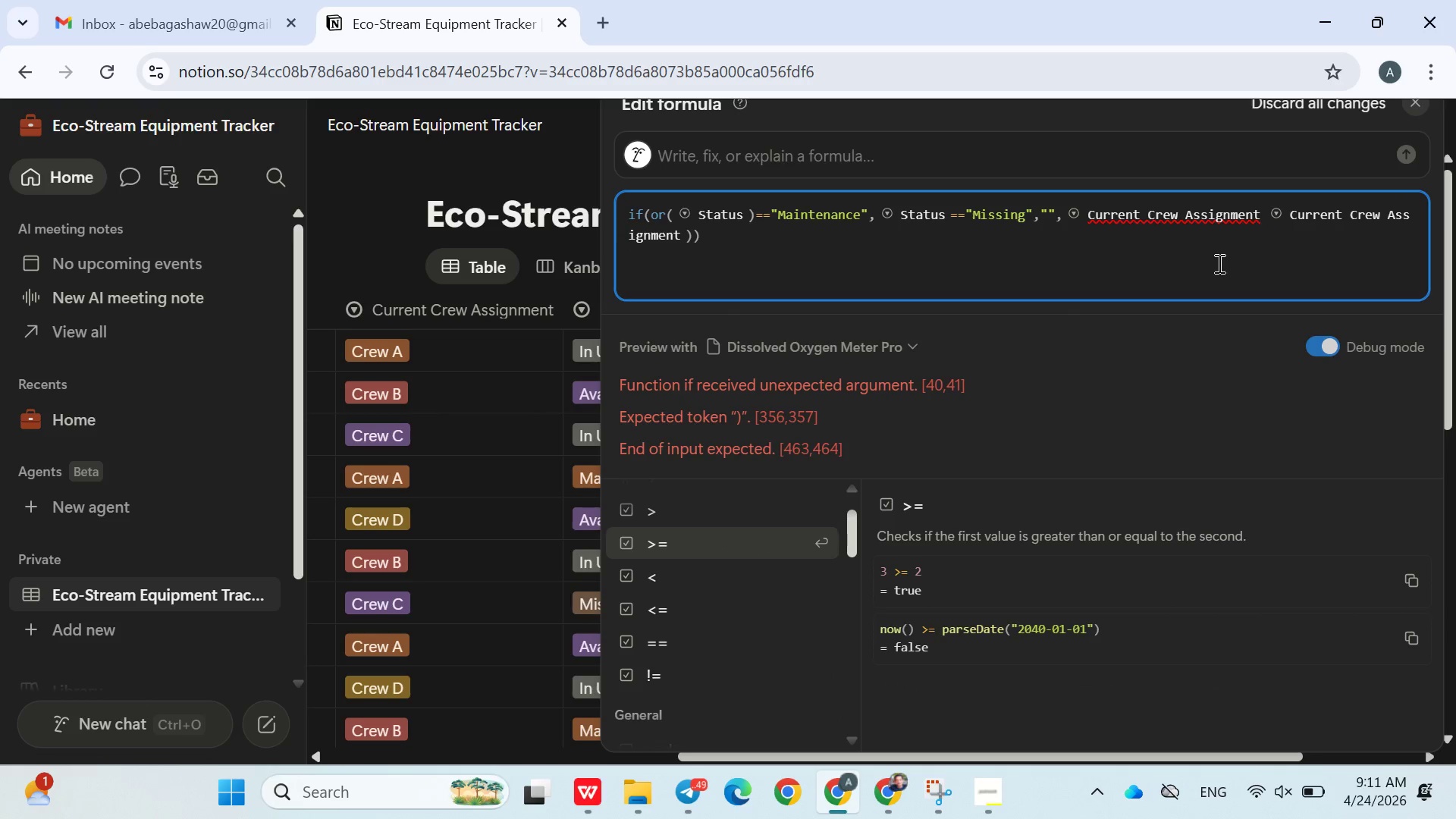 
left_click([1219, 265])
 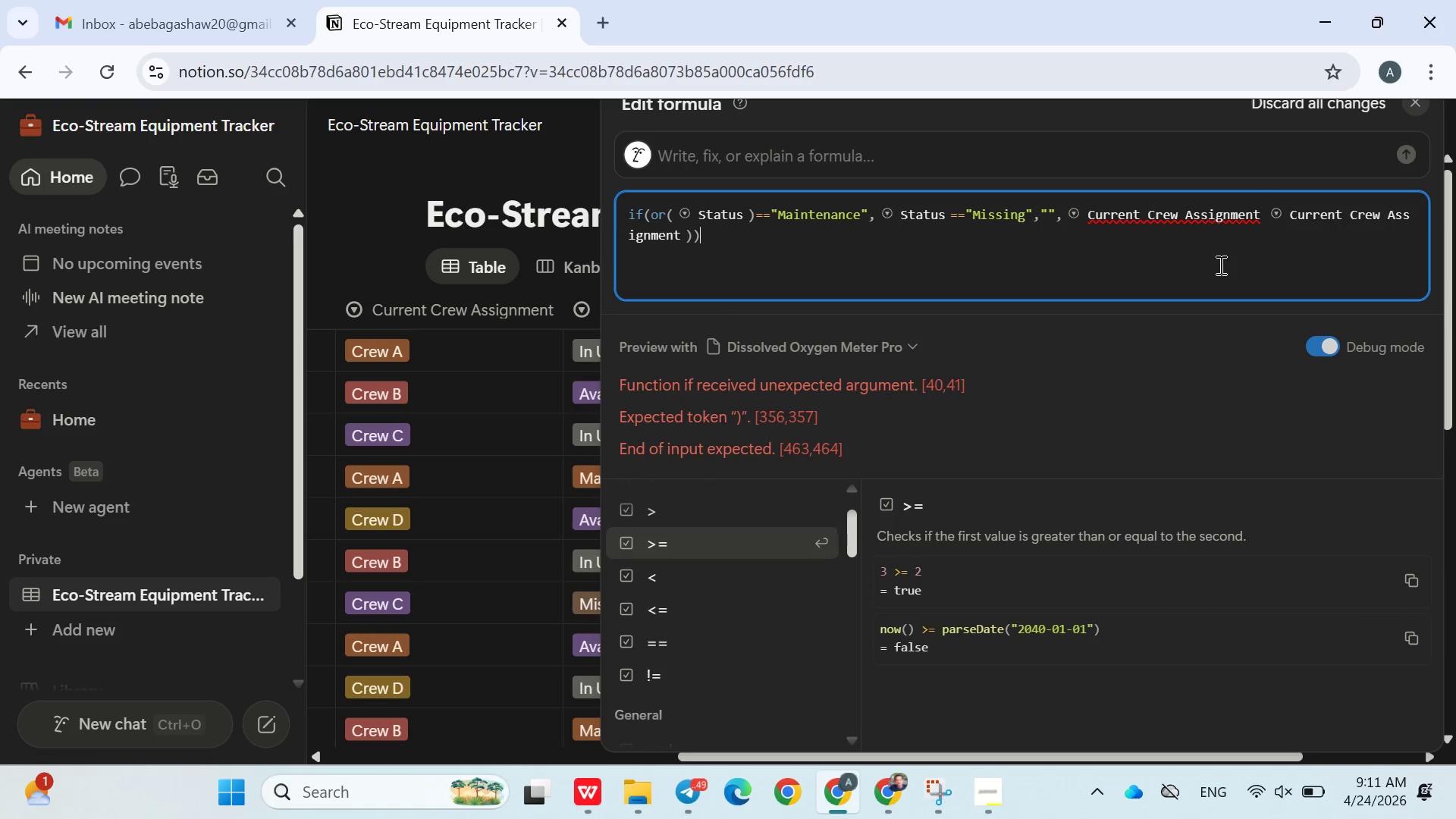 
key(Control+Z)
 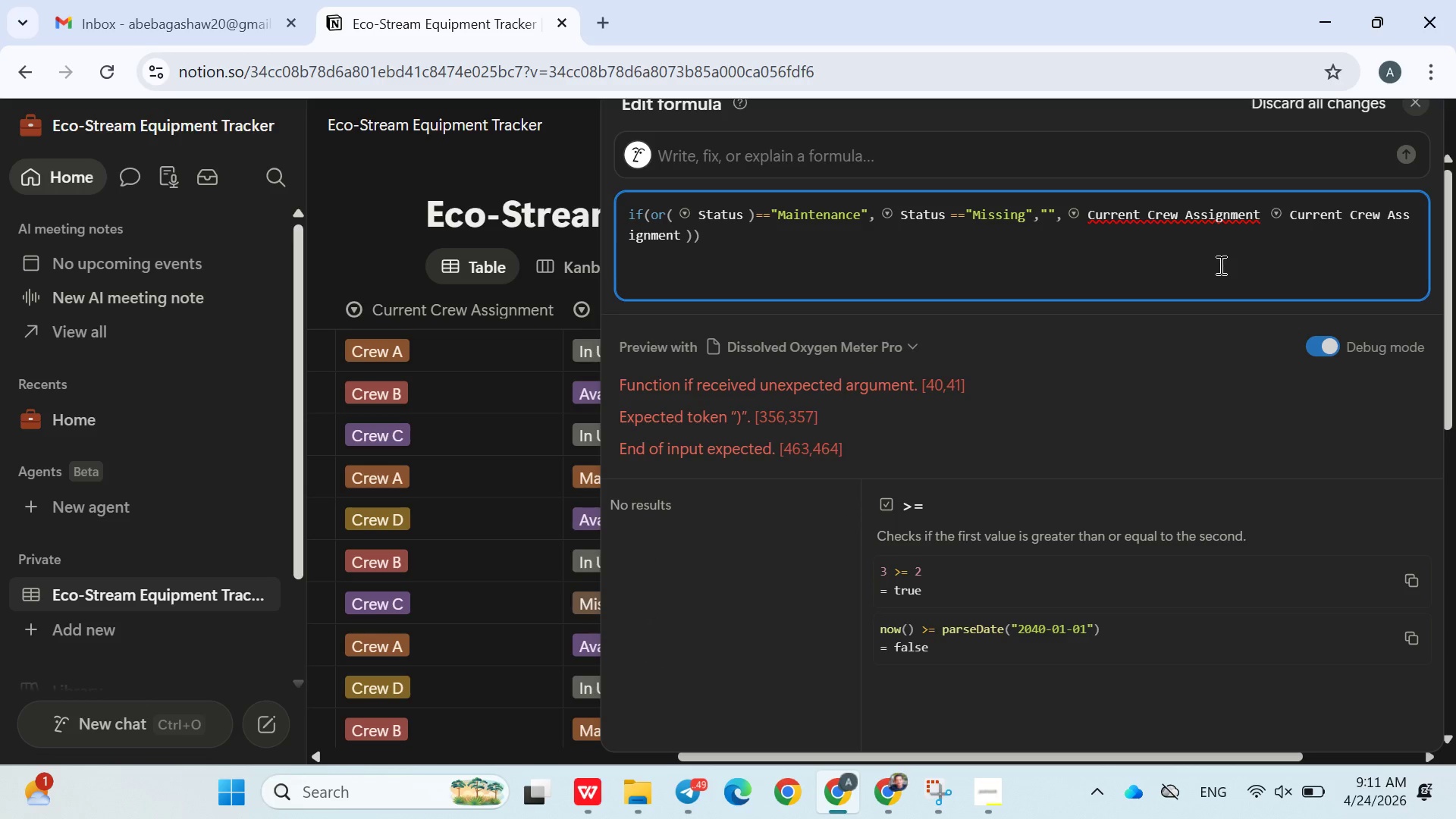 
key(Control+Z)
 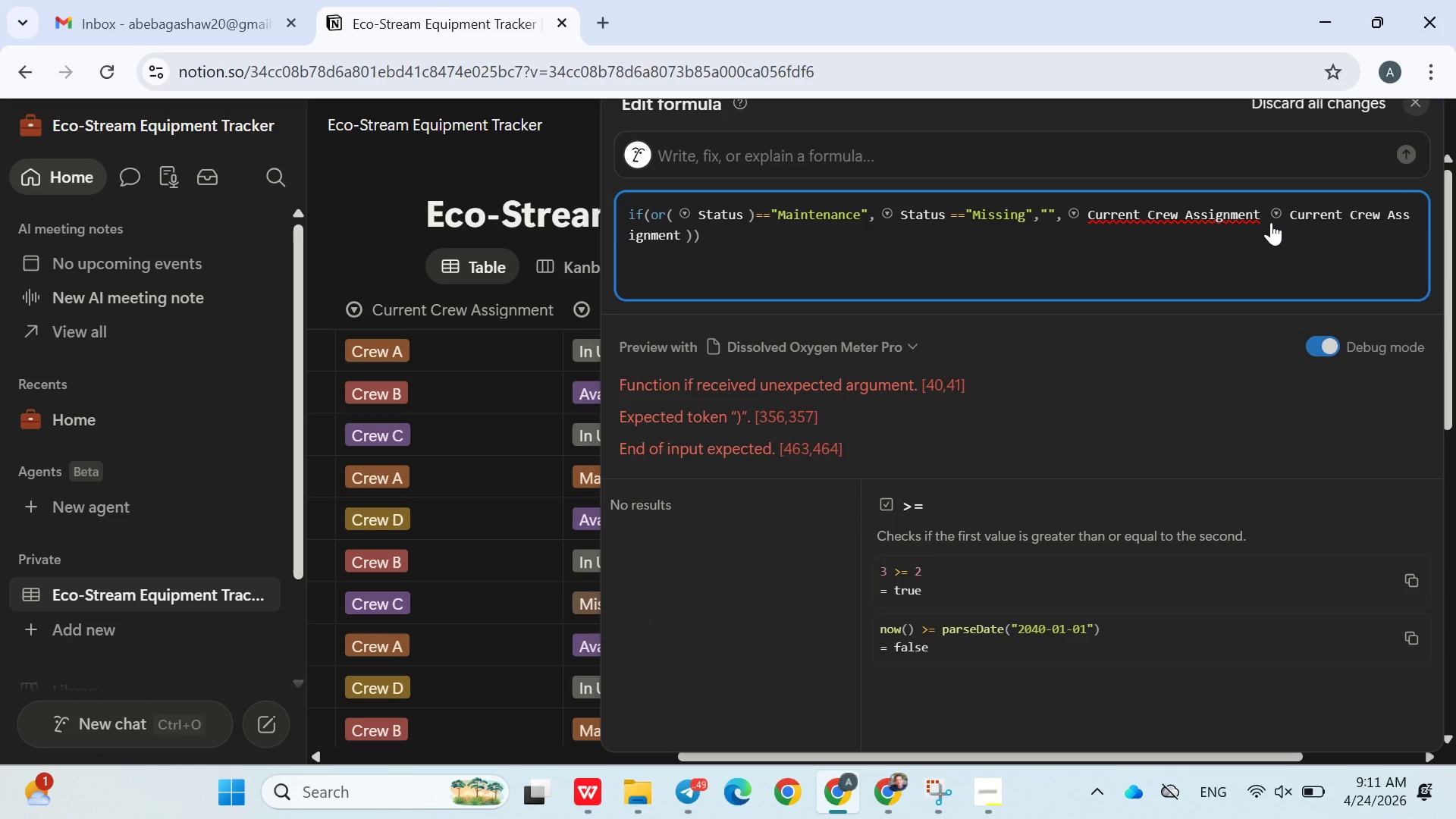 
left_click([1243, 214])
 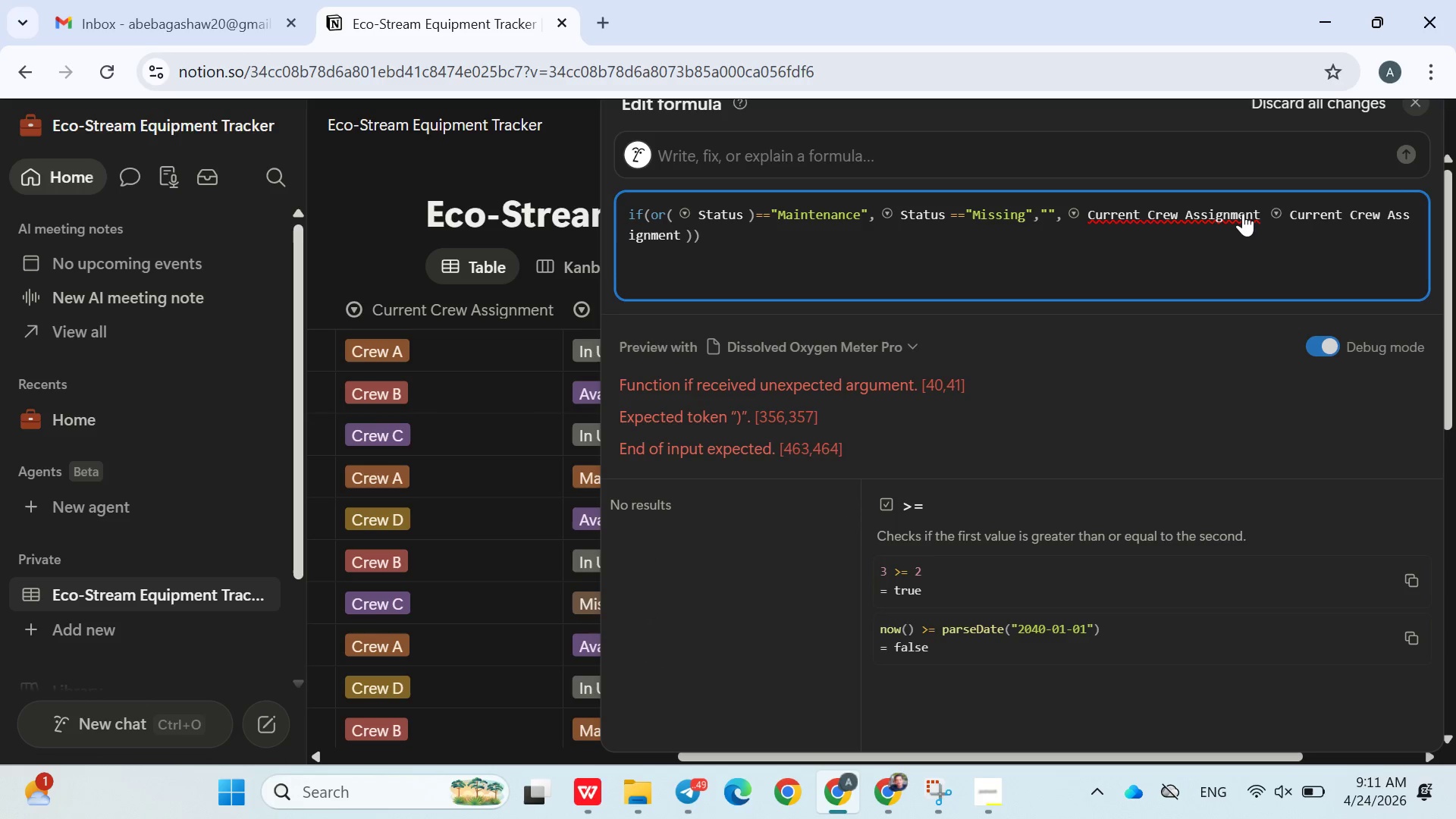 
left_click([1243, 213])
 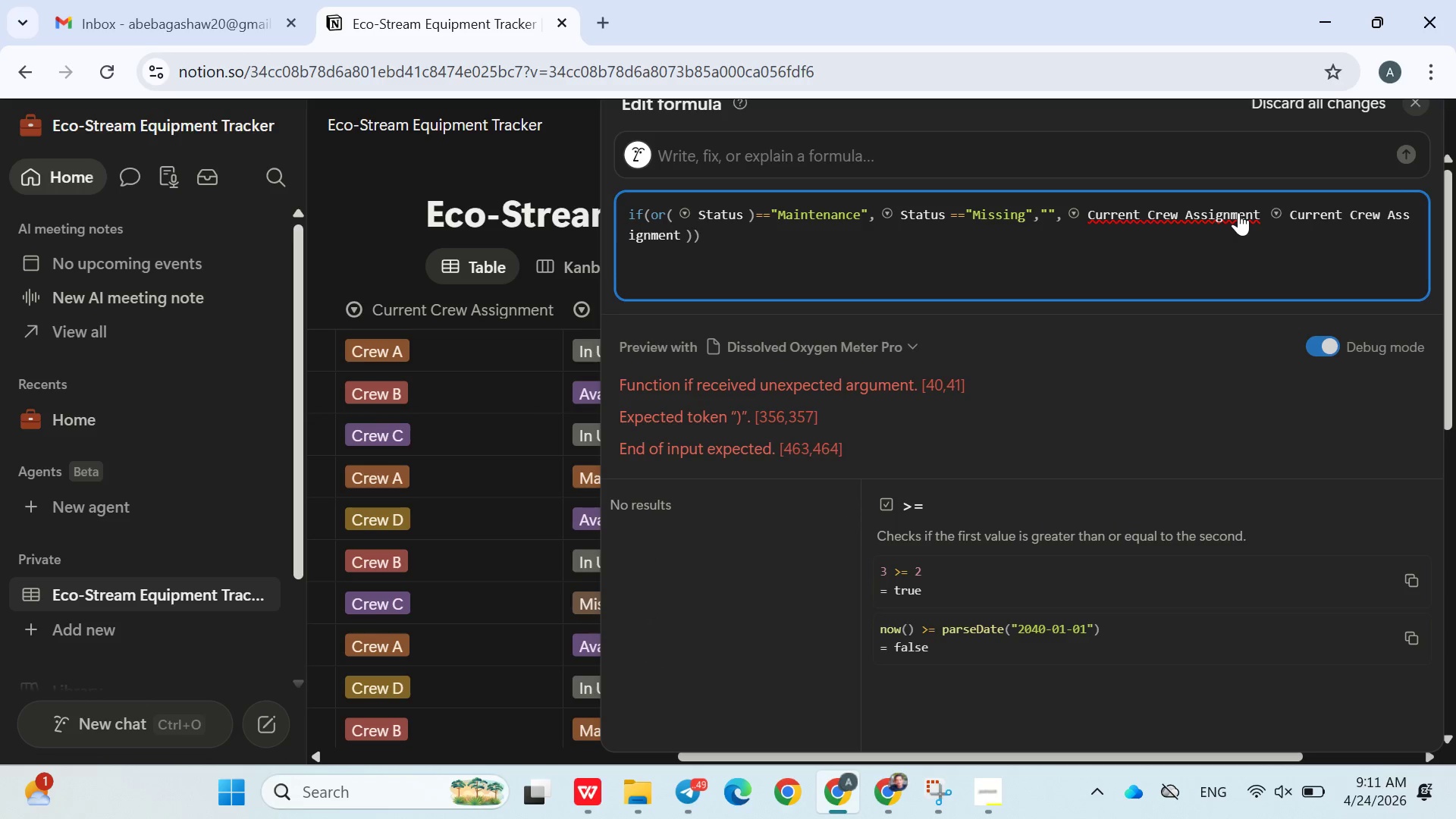 
key(Backspace)
 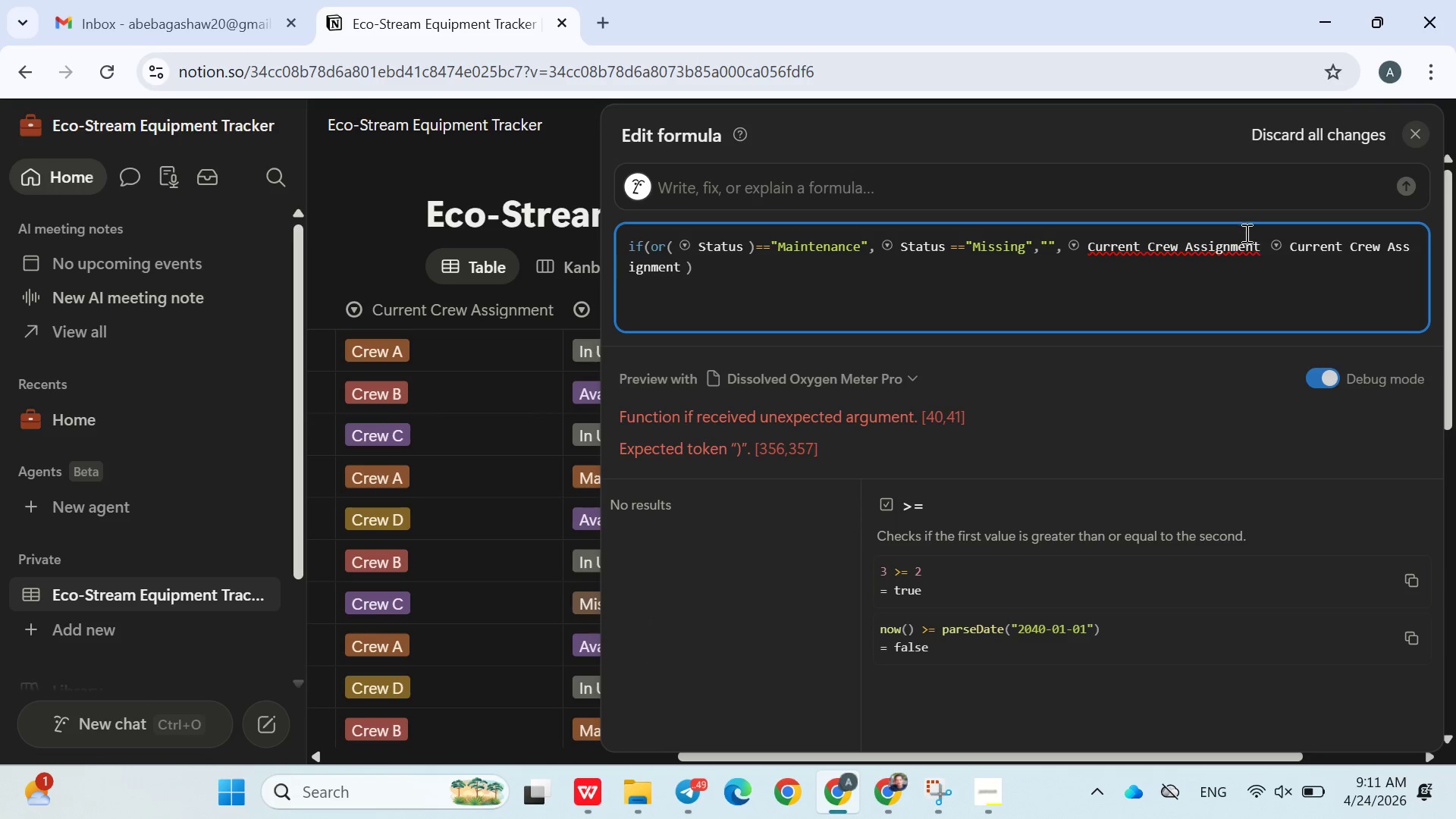 
left_click([1244, 246])
 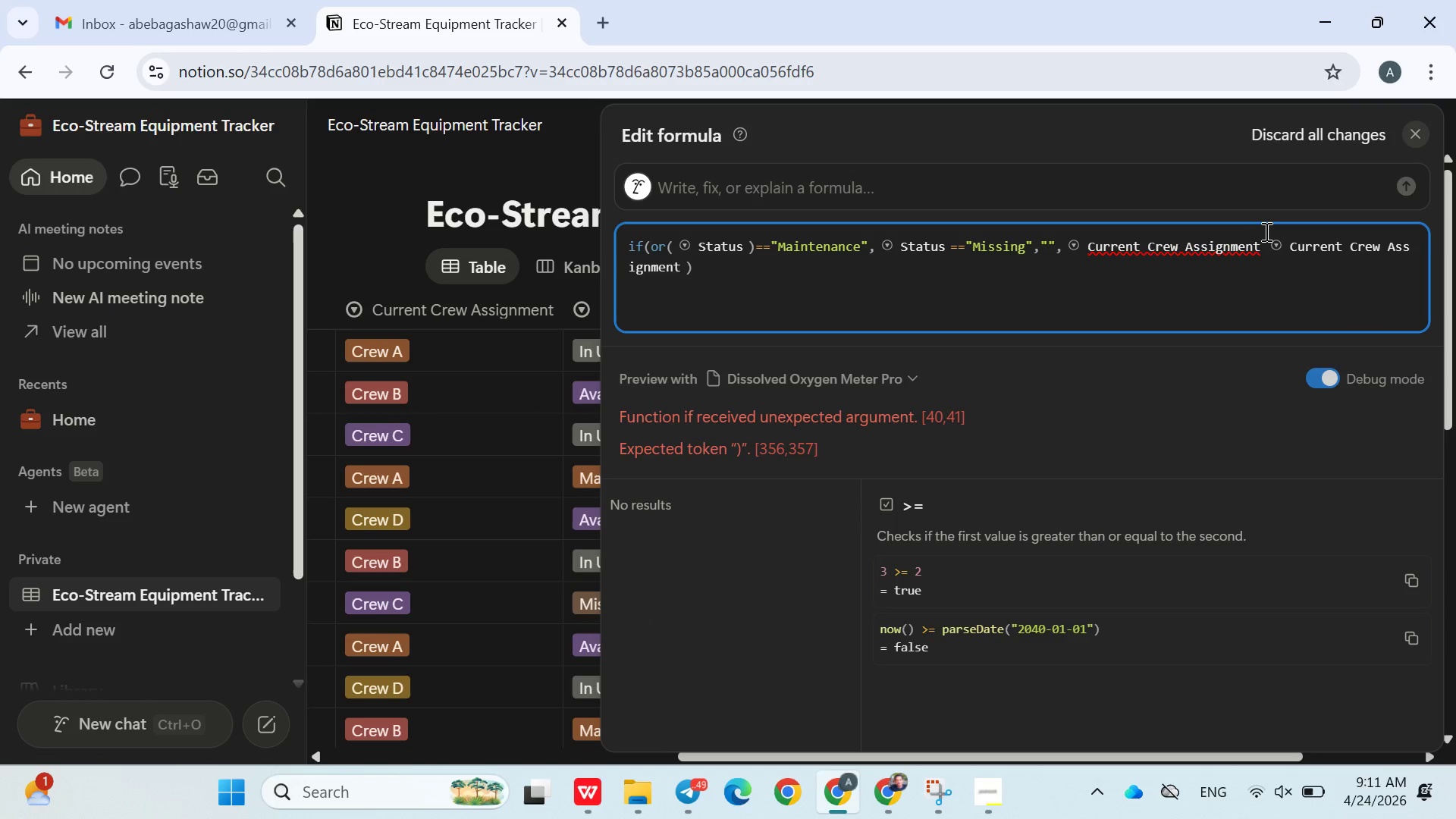 
left_click([1265, 231])
 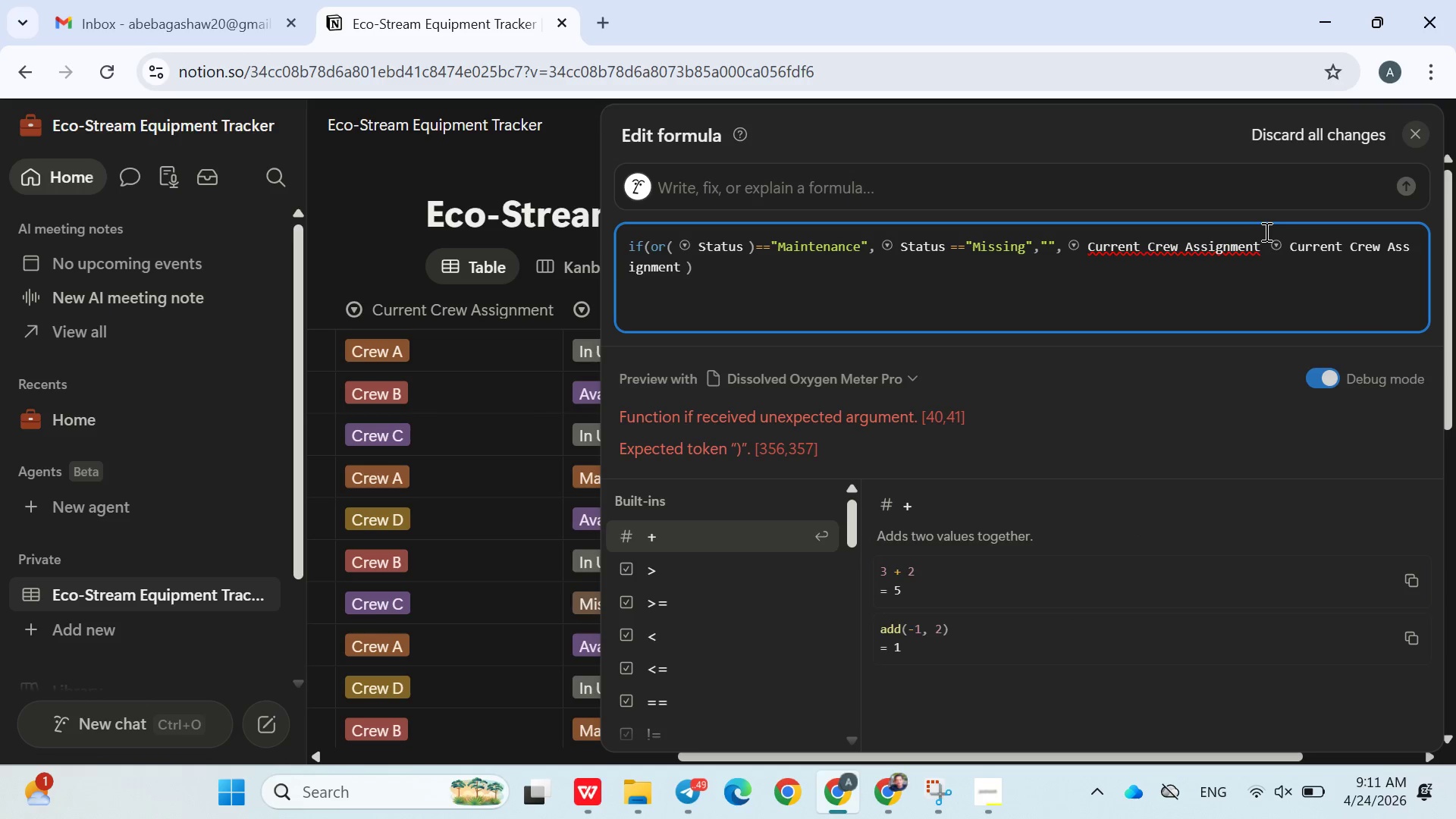 
key(Backspace)
 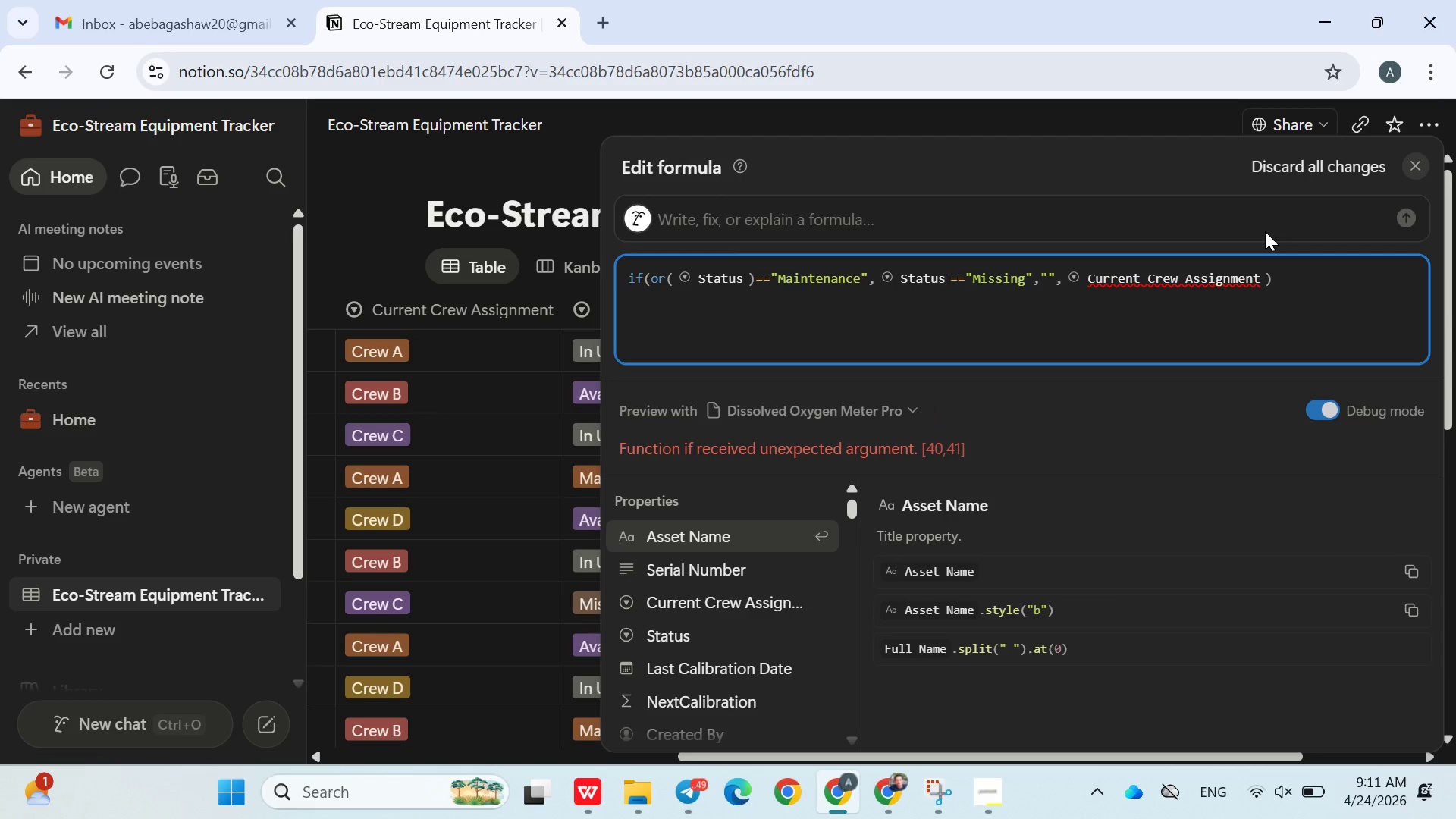 
hold_key(key=Backspace, duration=0.61)
 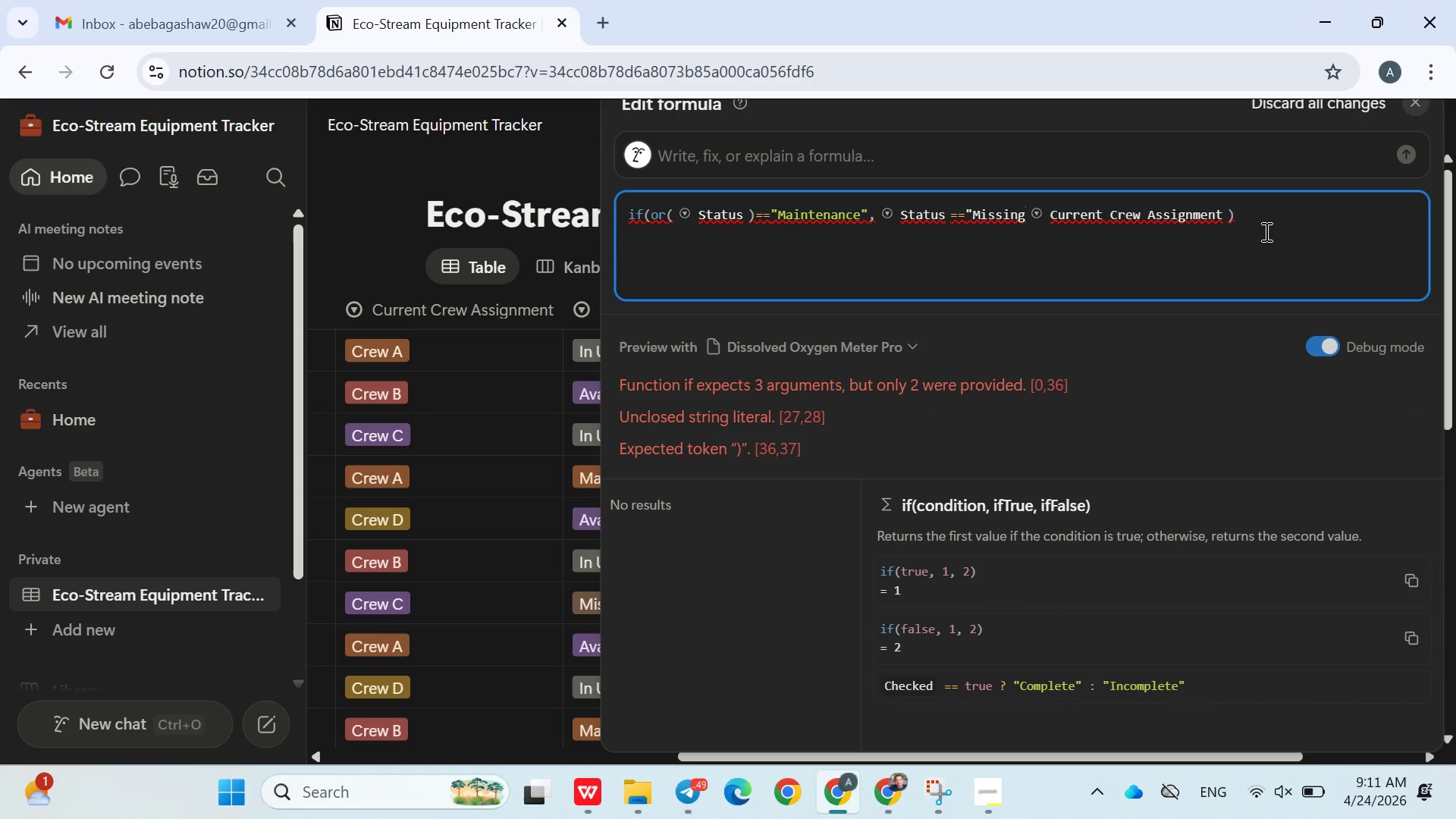 
key(Control+Z)
 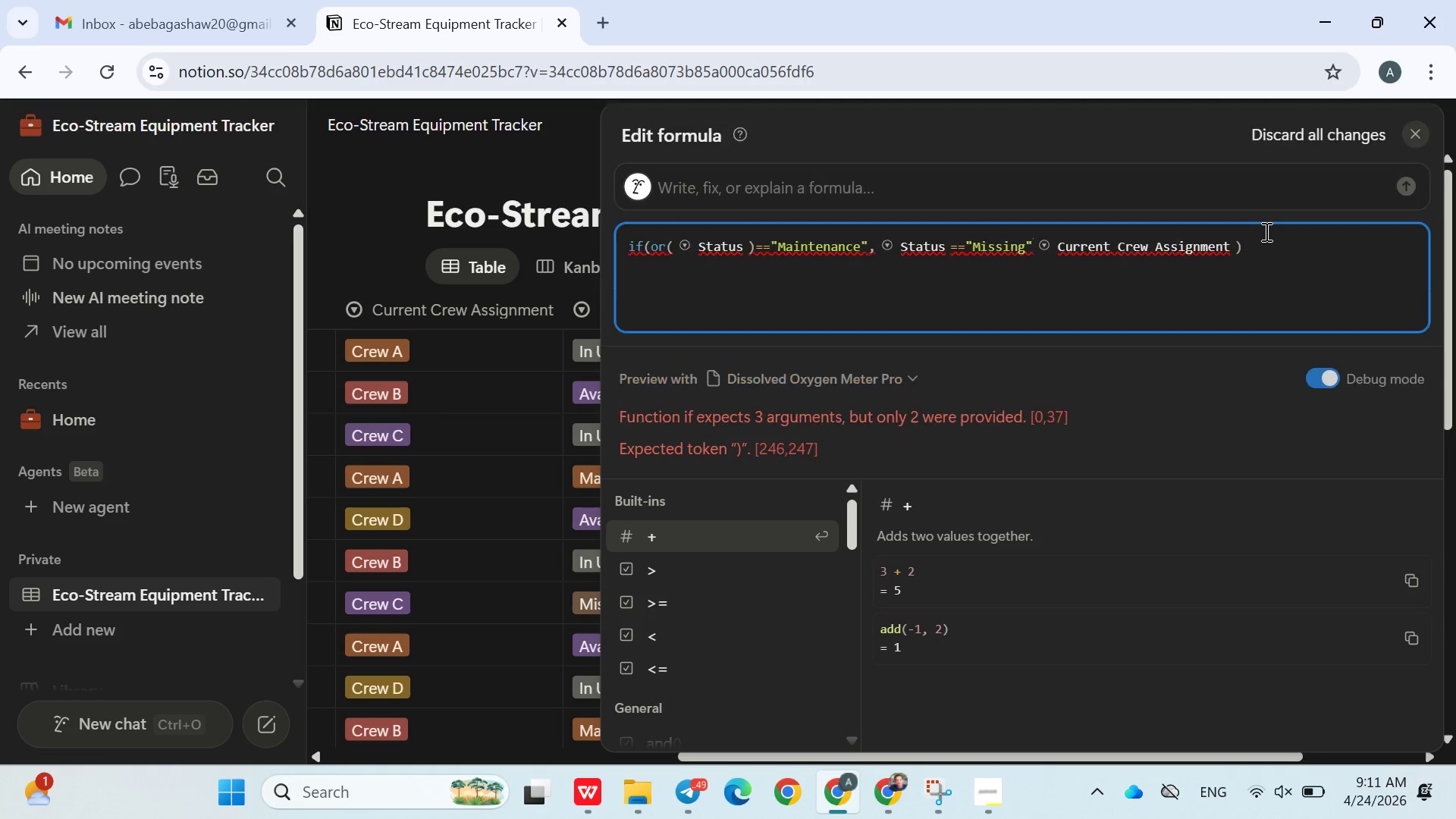 
key(Control+Z)
 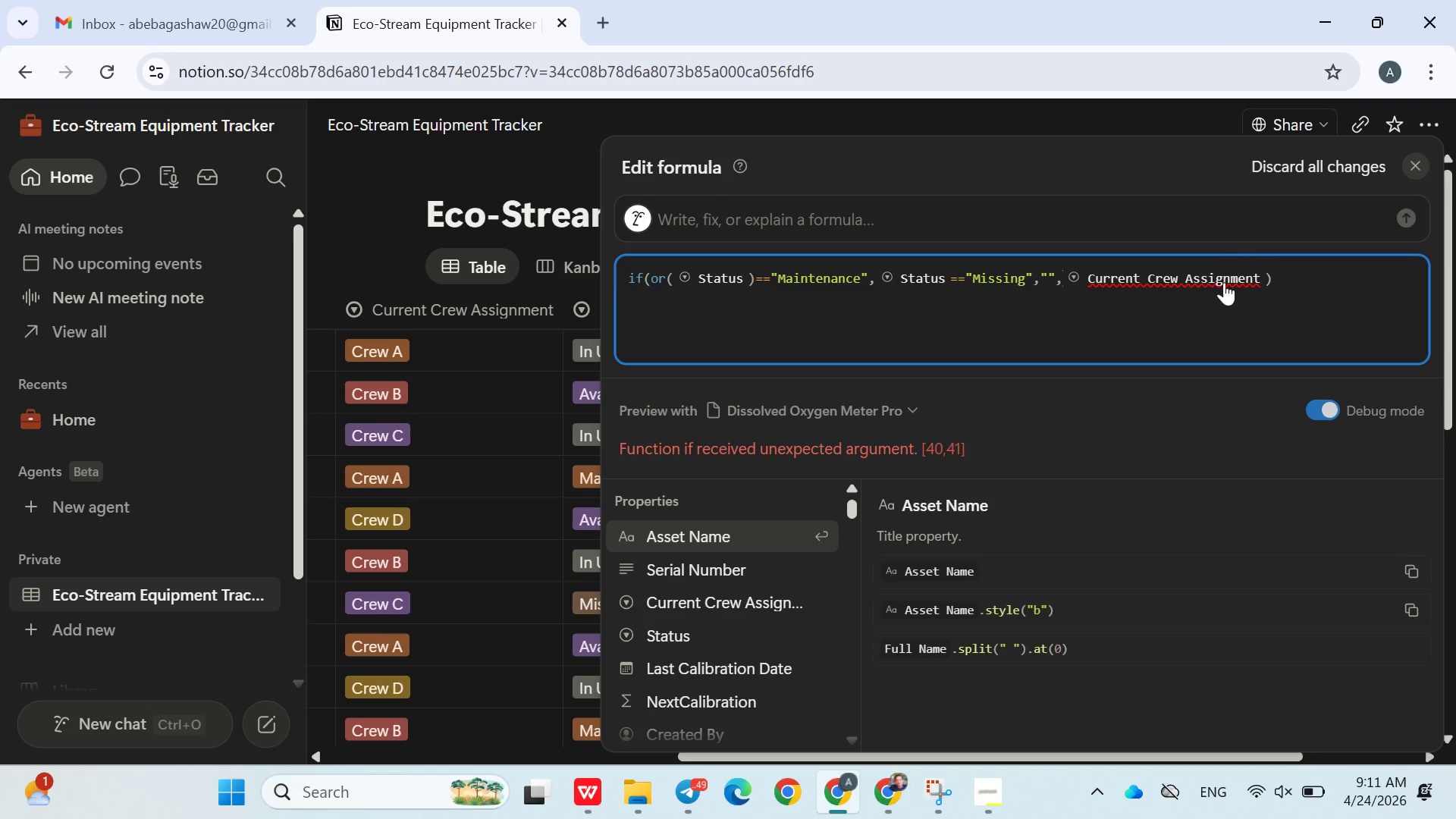 
left_click([1294, 296])
 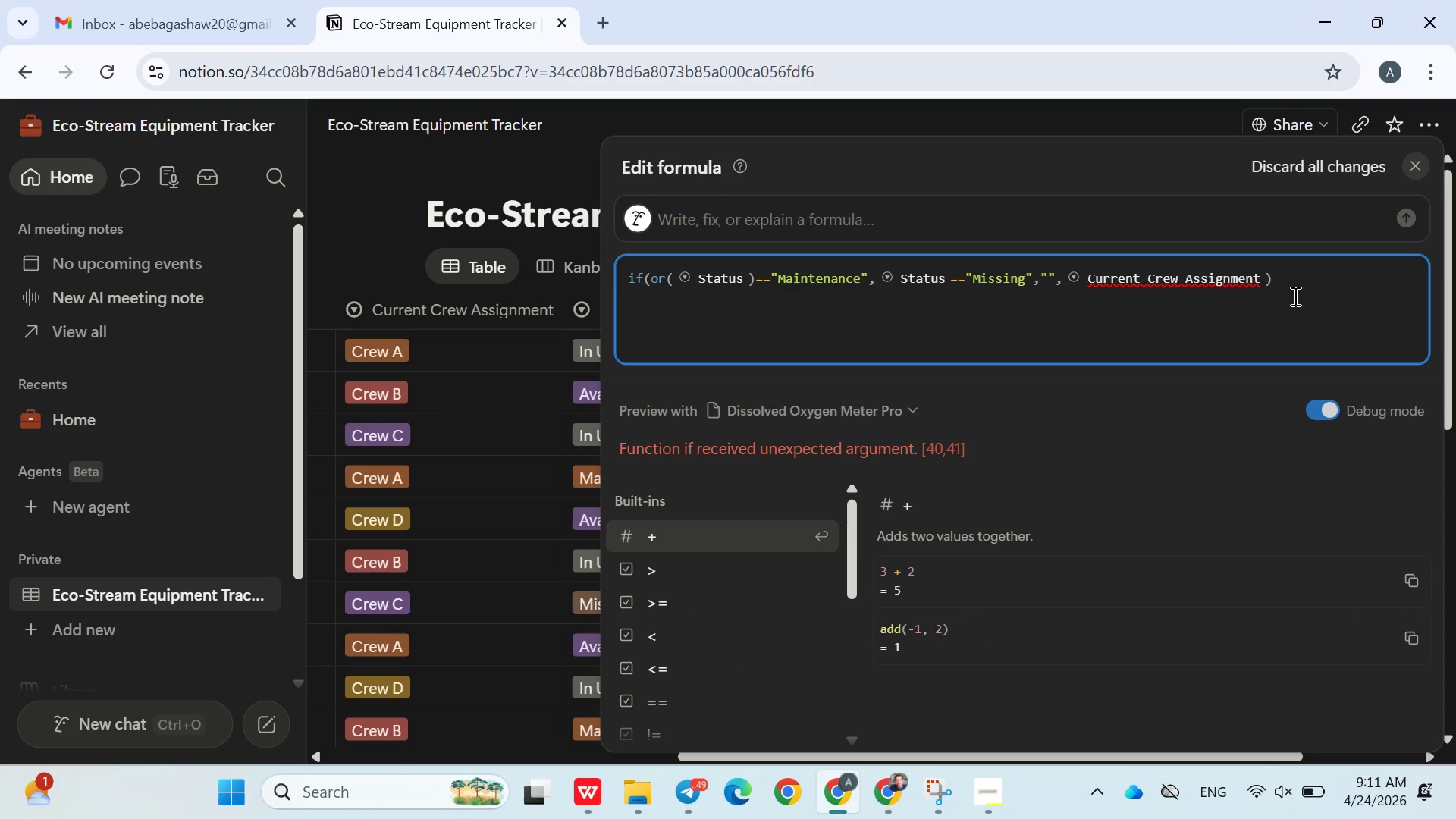 
key(Shift+0)
 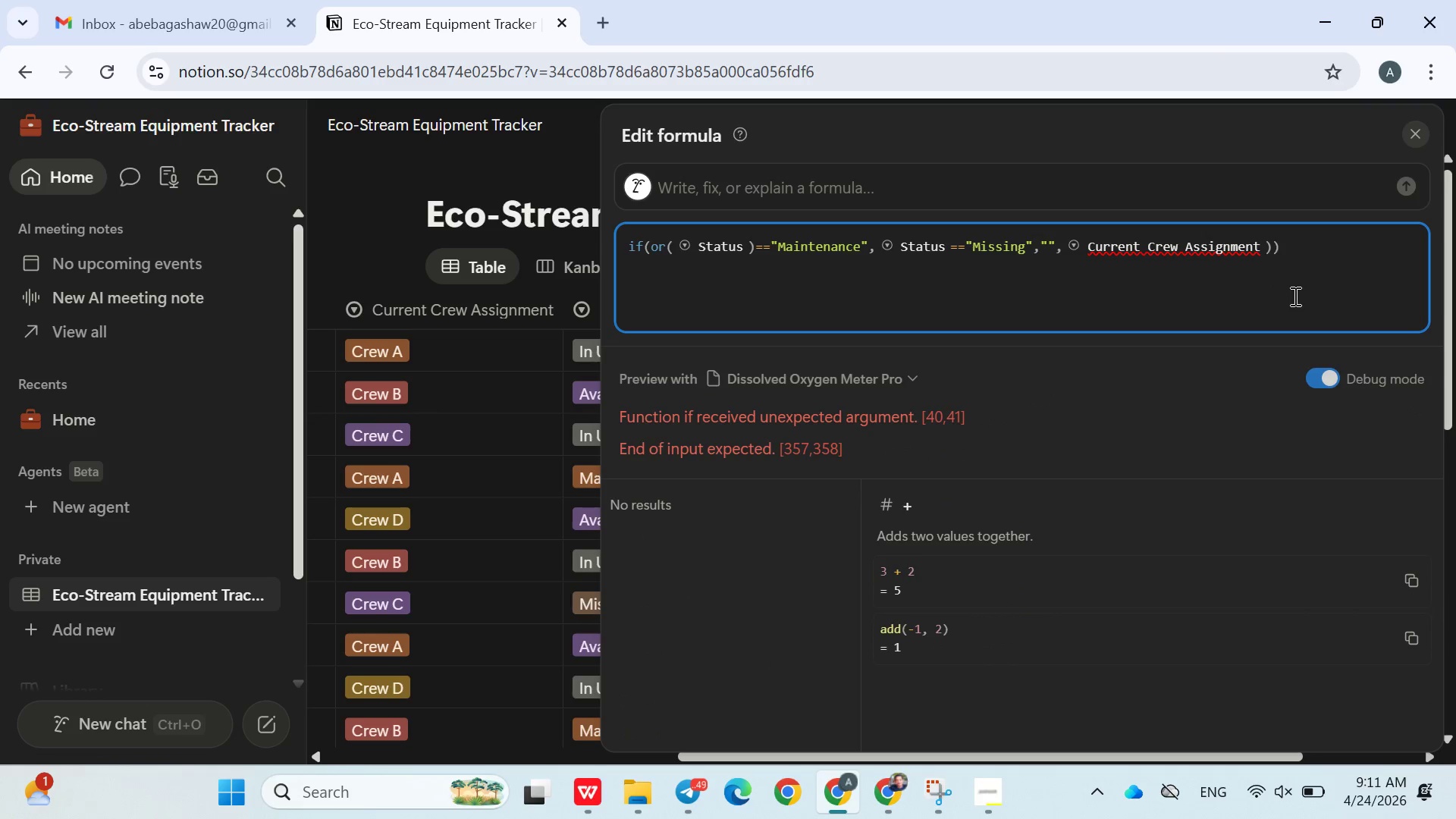 
key(Backspace)
 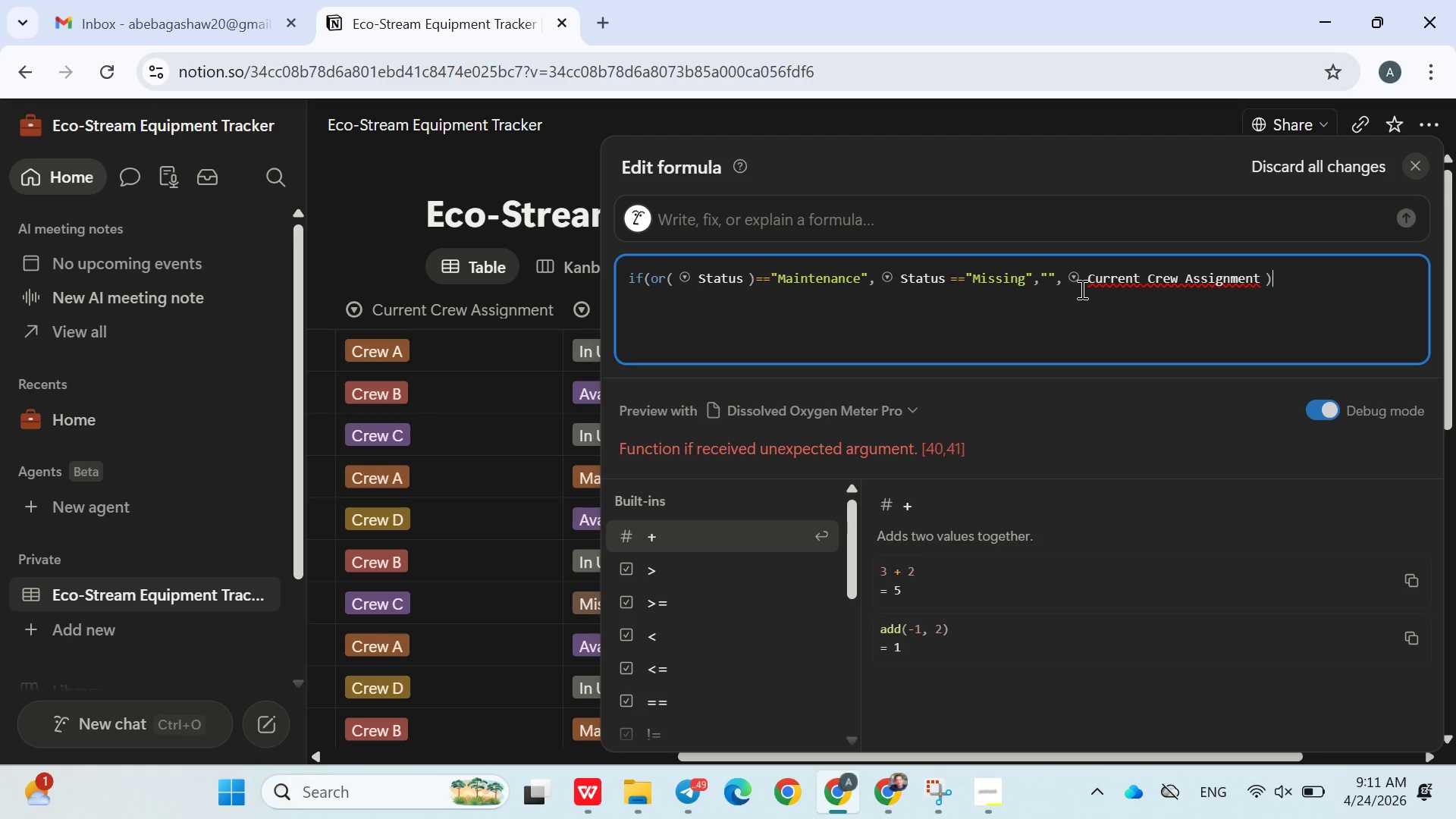 
left_click([520, 182])
 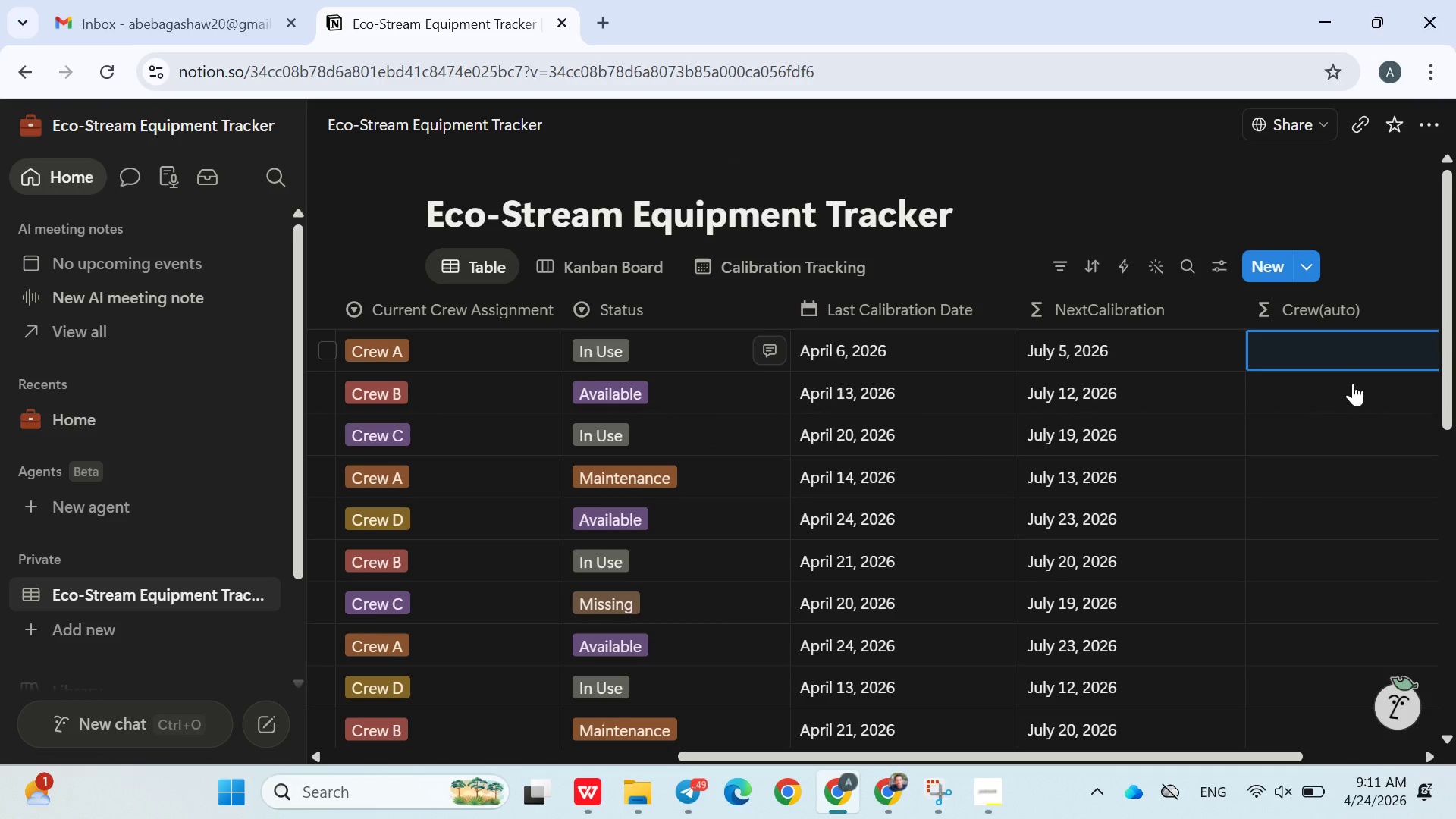 
left_click([1317, 353])
 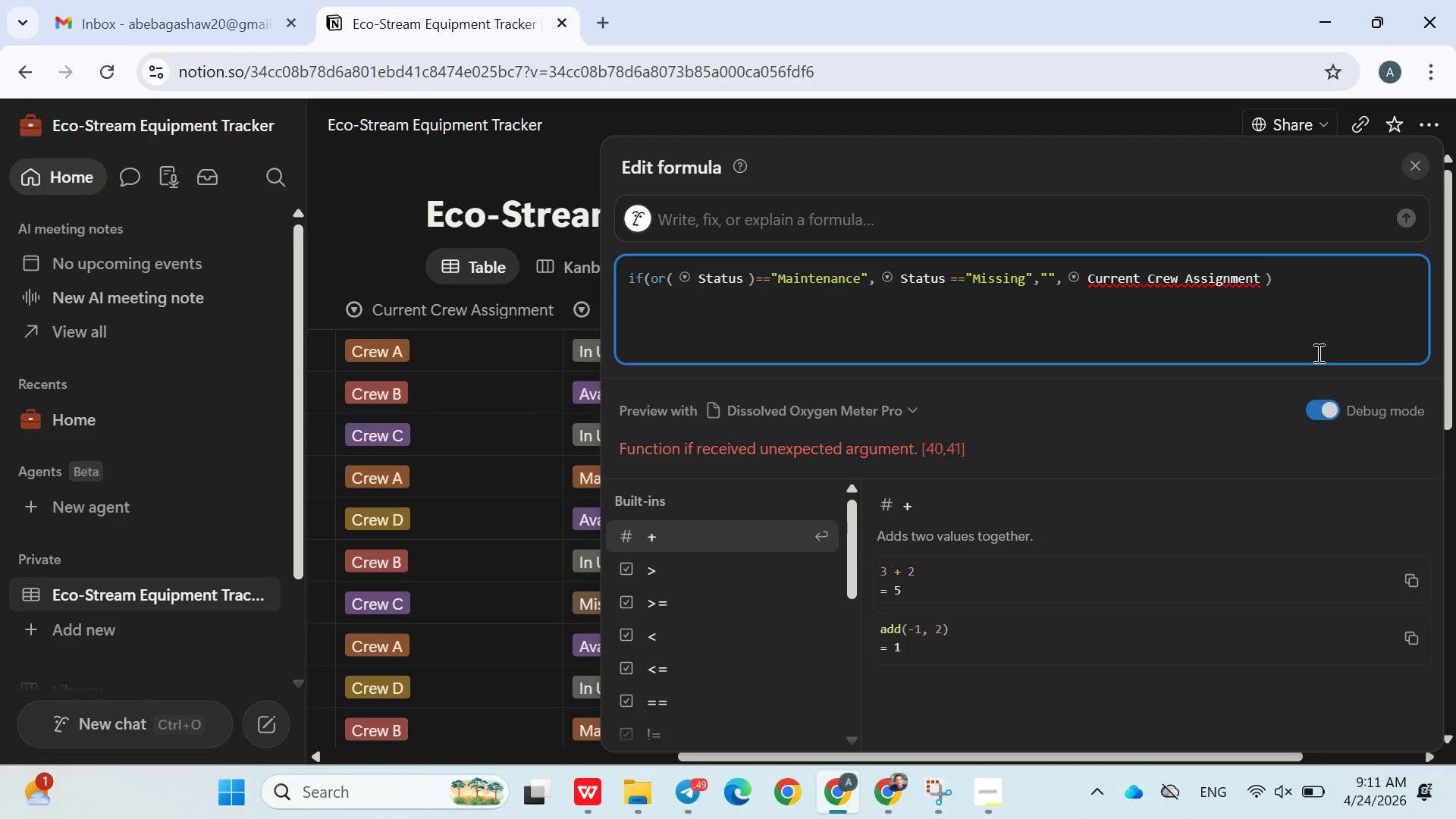 
wait(11.55)
 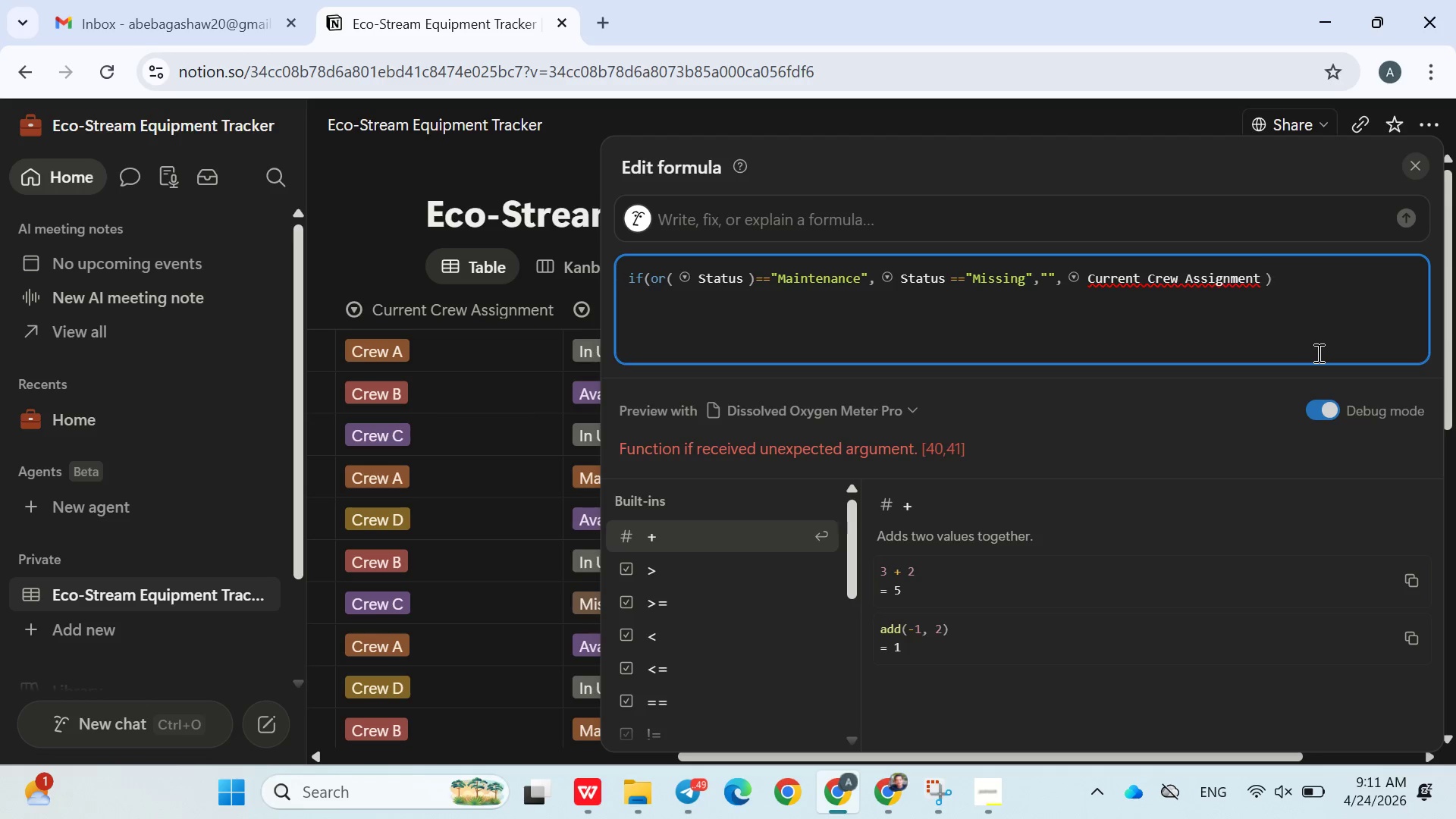 
left_click([706, 783])
 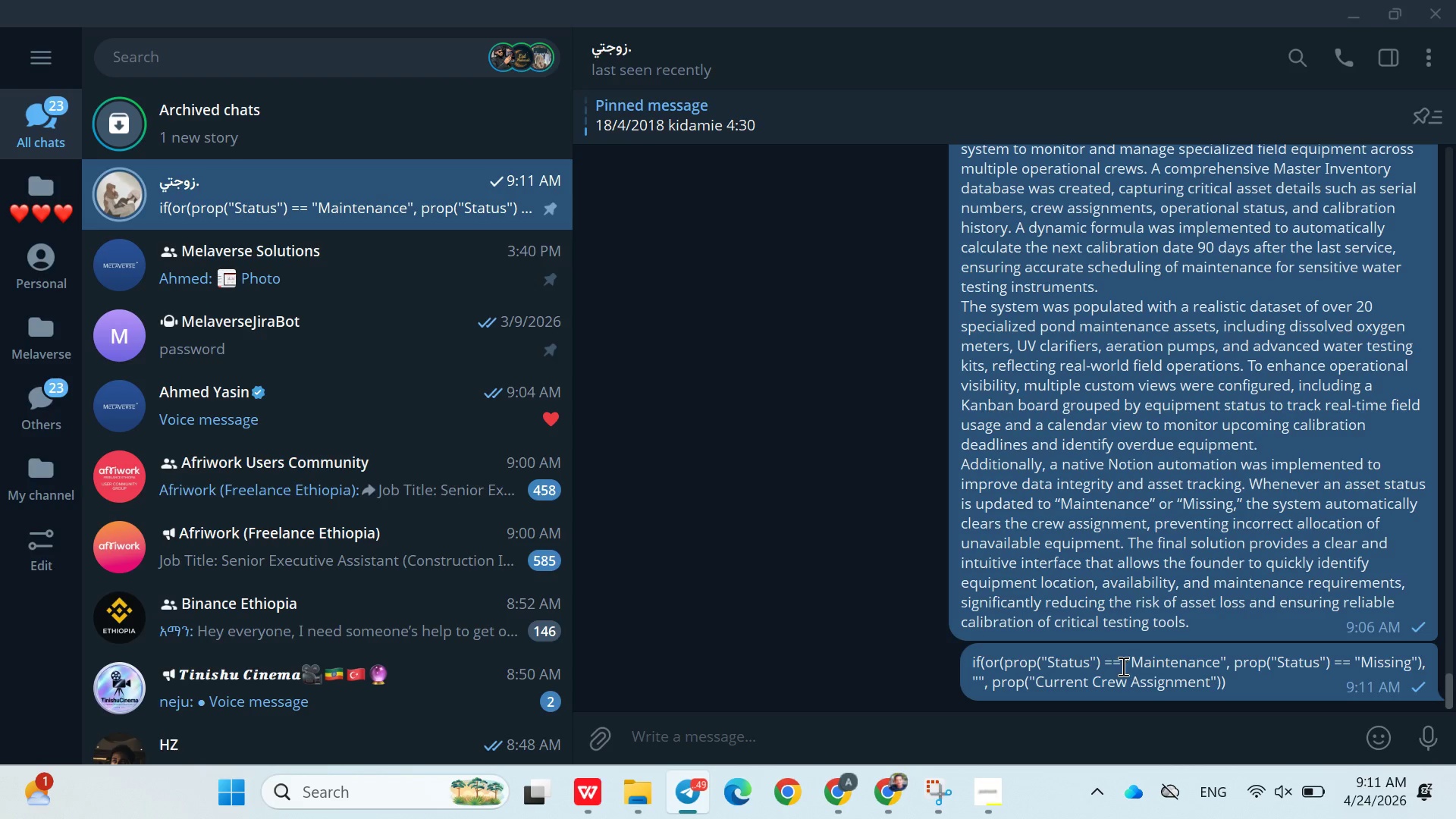 
right_click([1121, 668])
 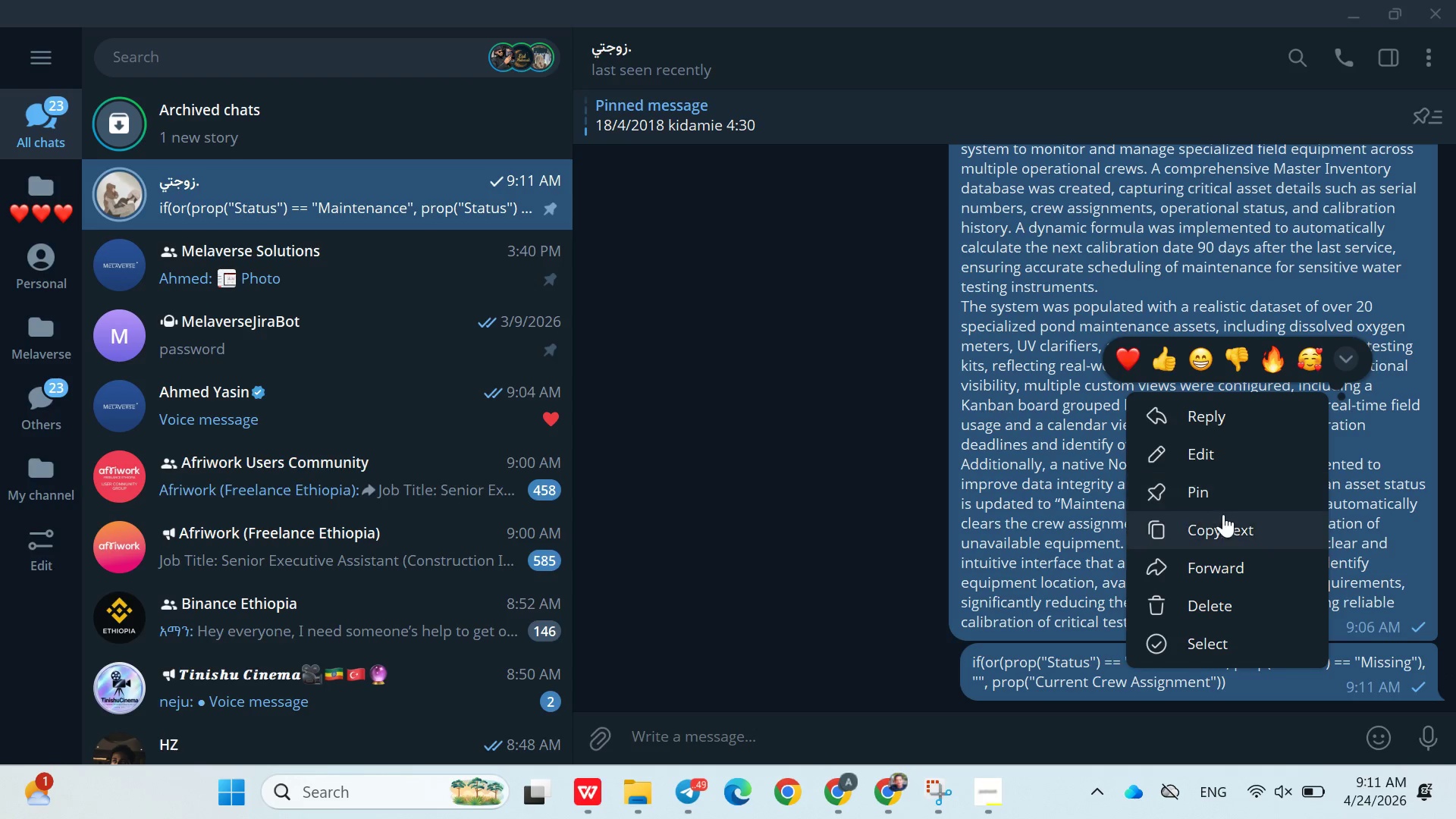 
left_click([1219, 526])
 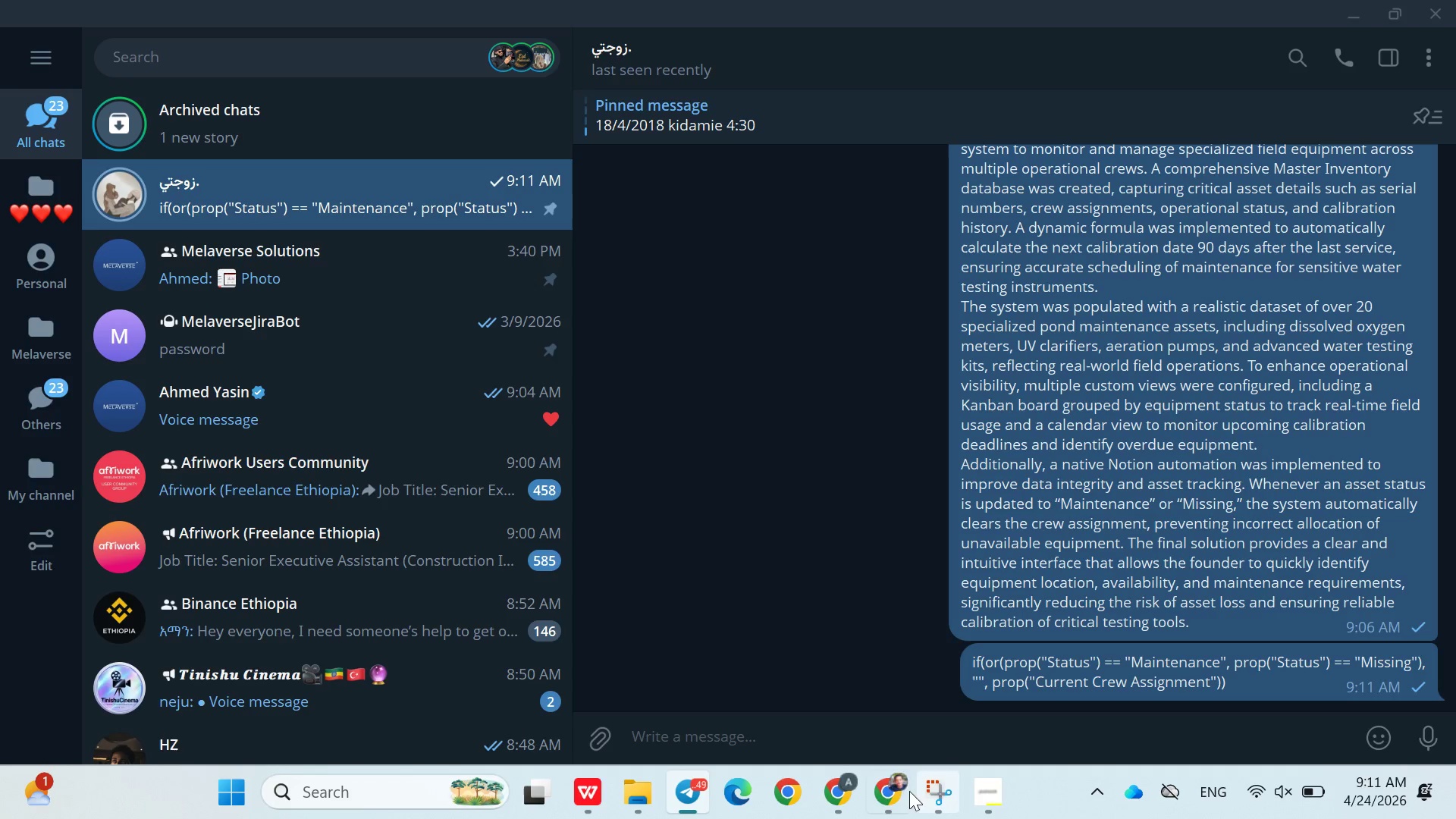 
left_click([886, 789])
 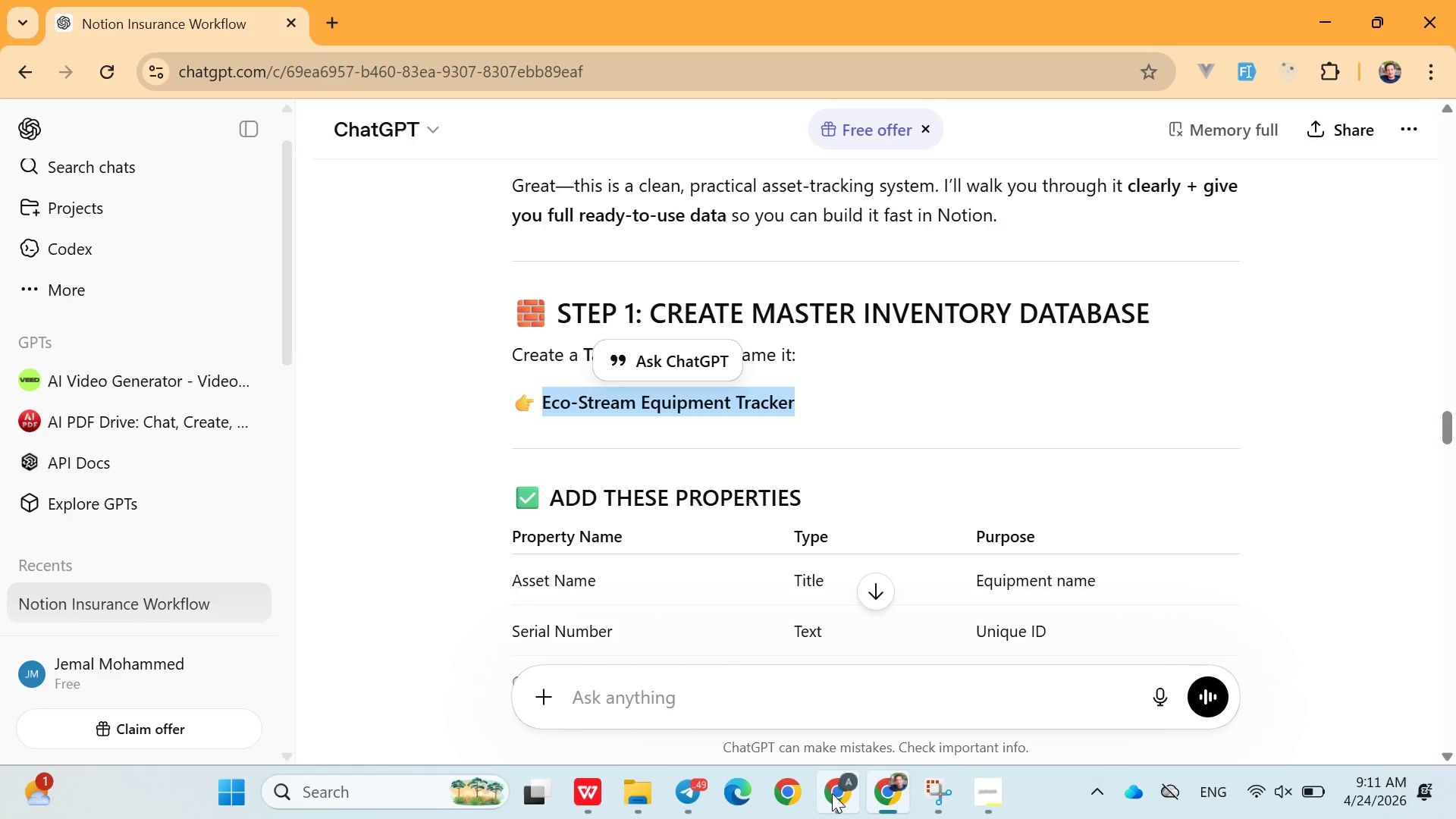 
left_click([822, 805])
 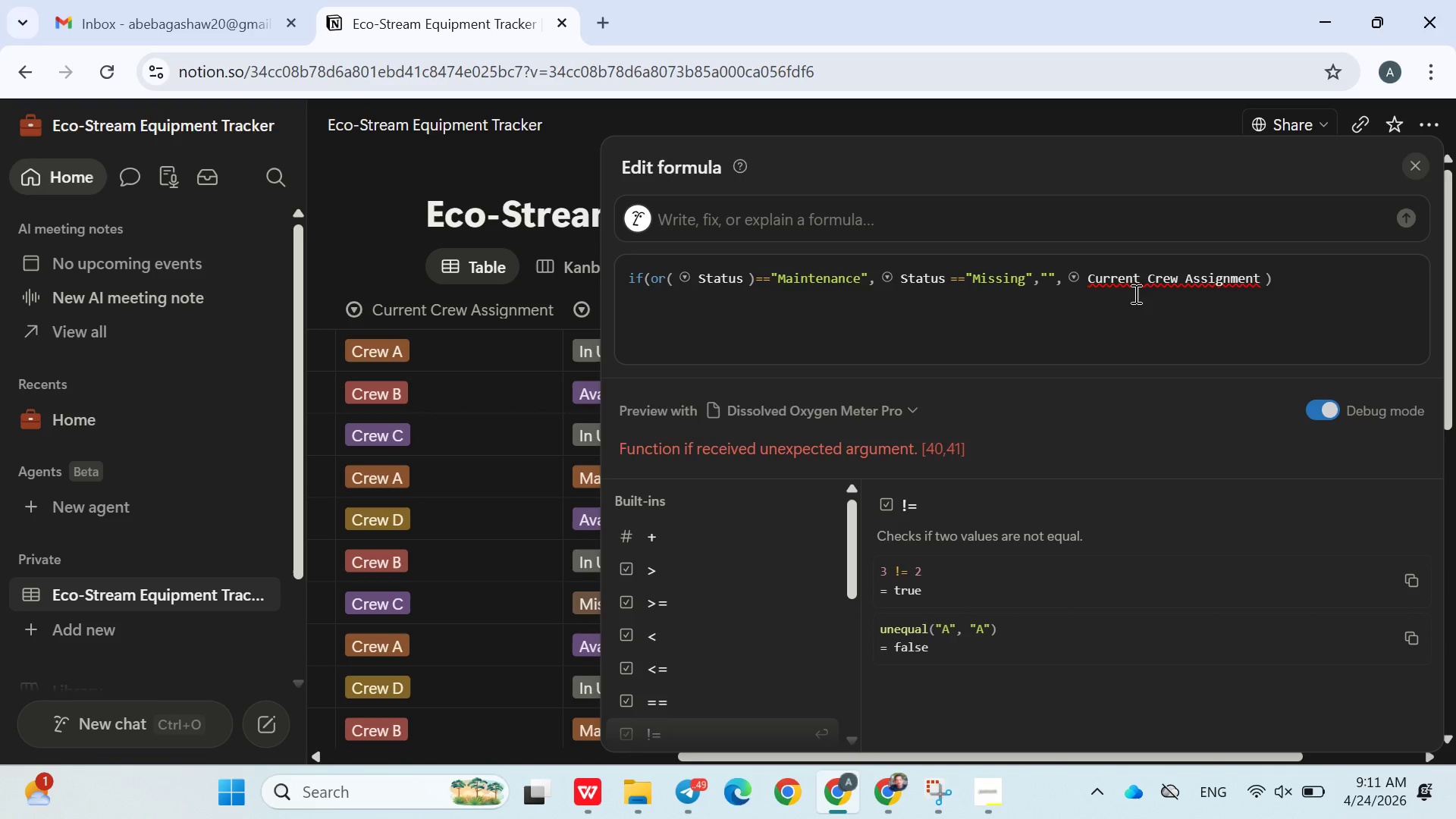 
left_click([1124, 282])
 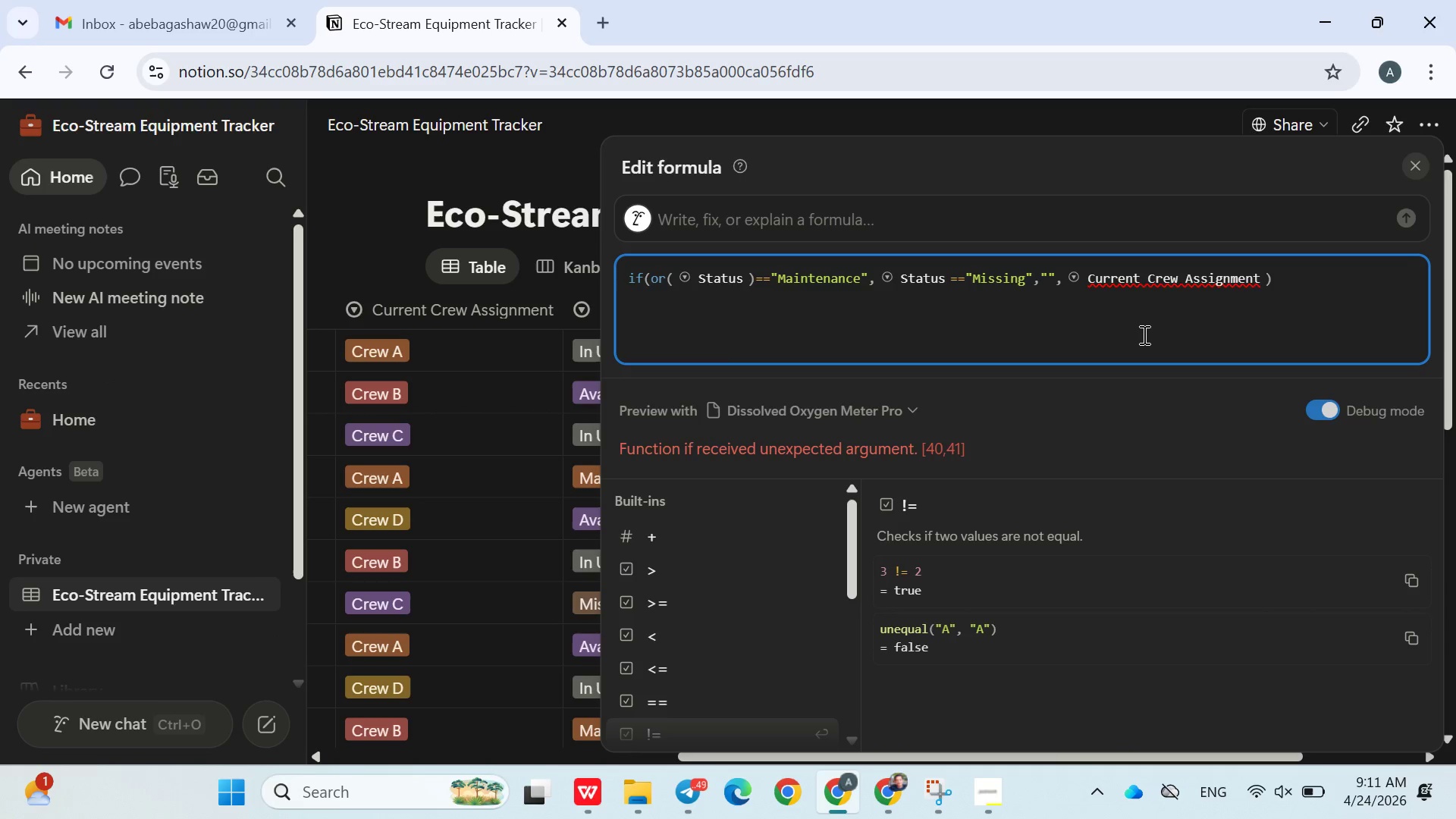 
key(Control+A)
 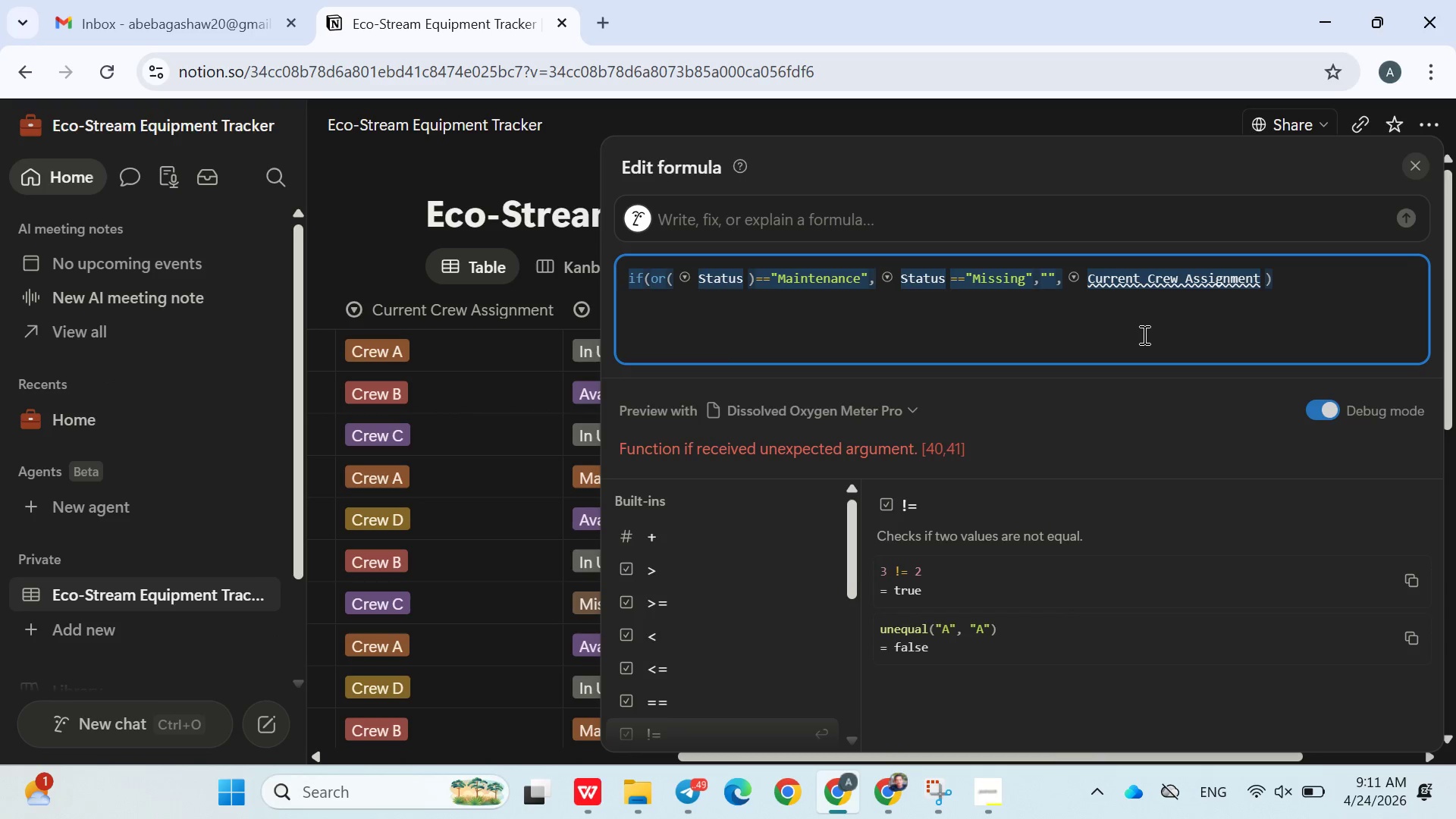 
key(Backspace)
 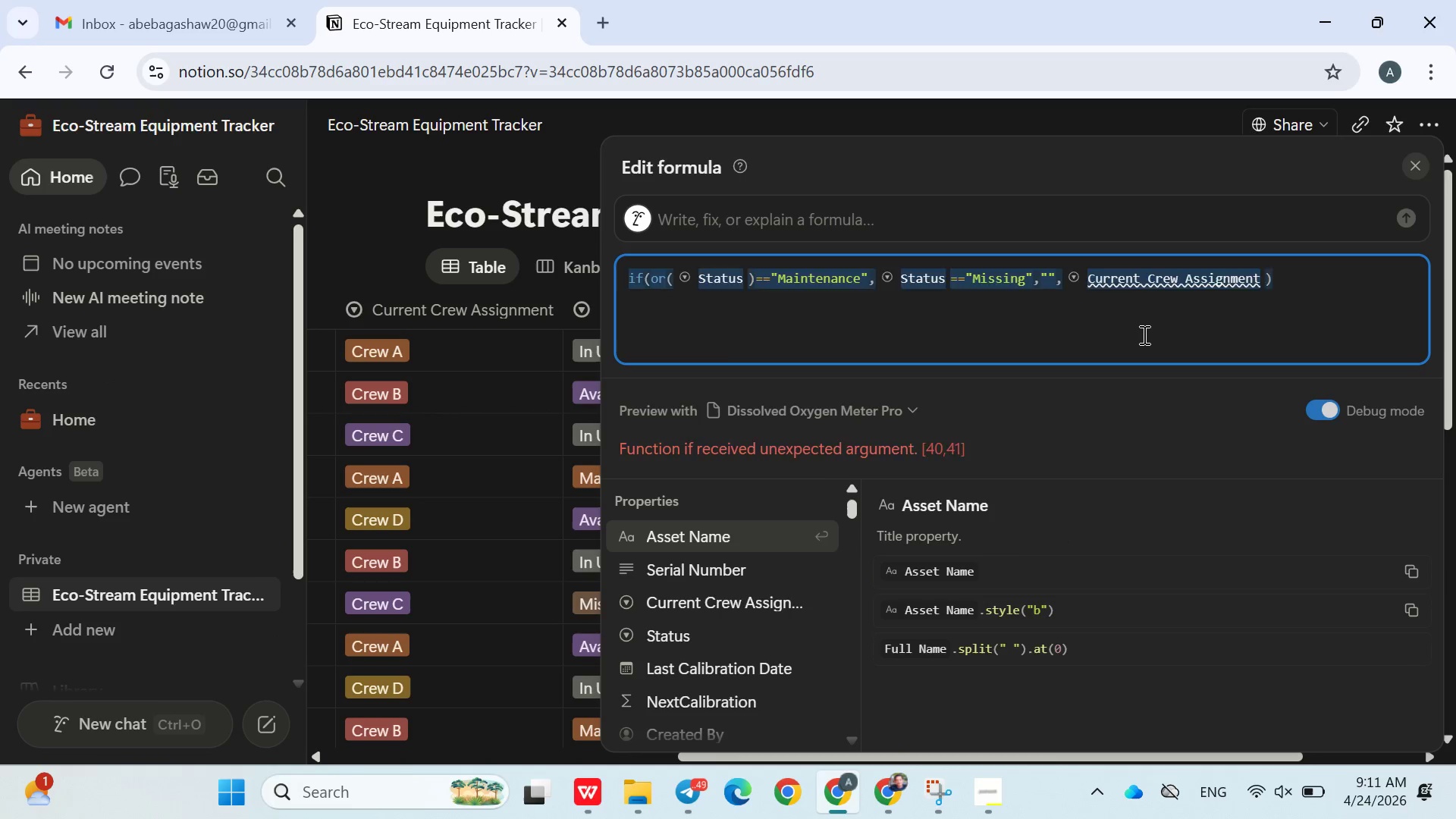 
key(Control+V)
 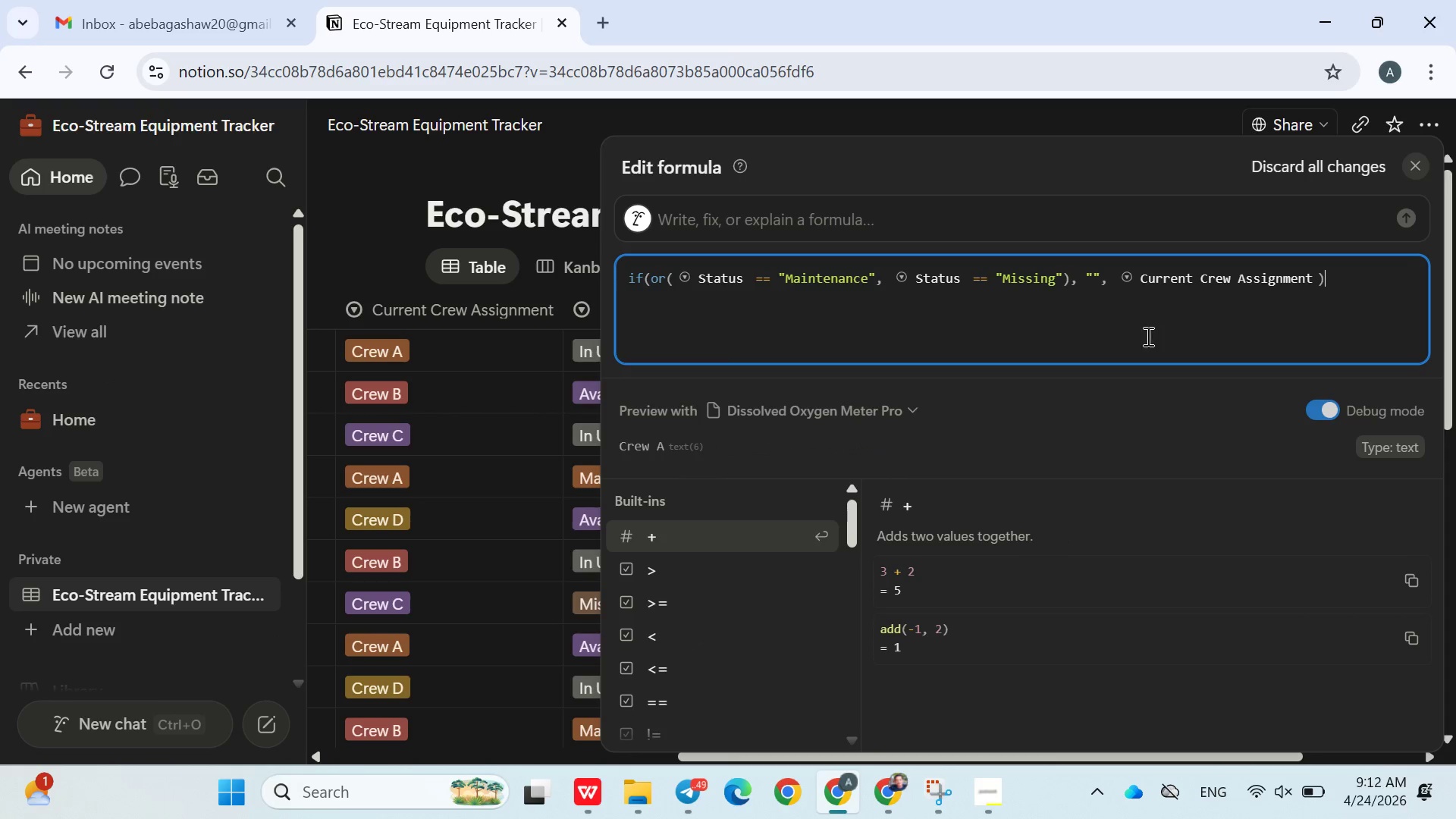 
left_click([562, 170])
 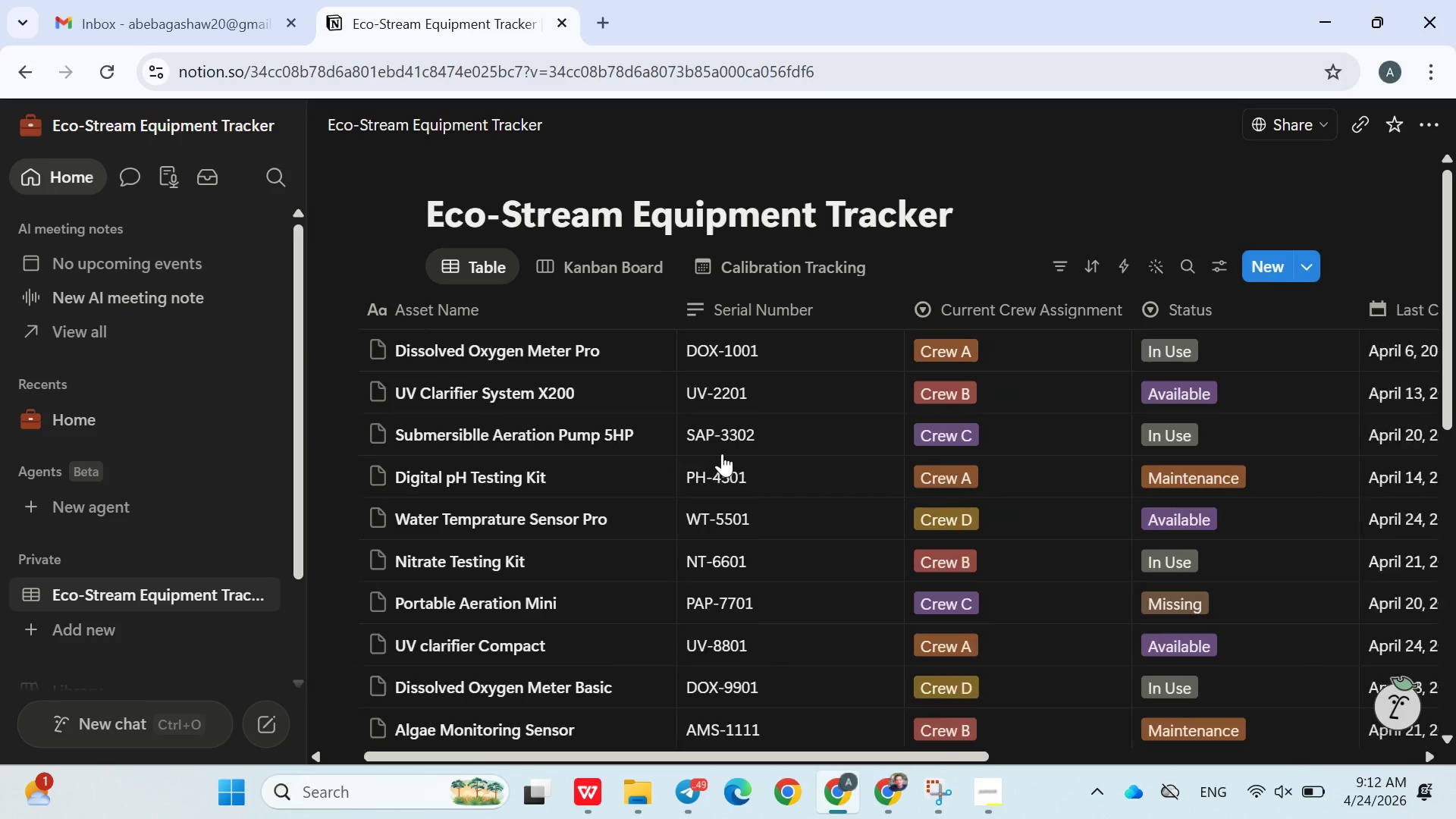 
wait(9.12)
 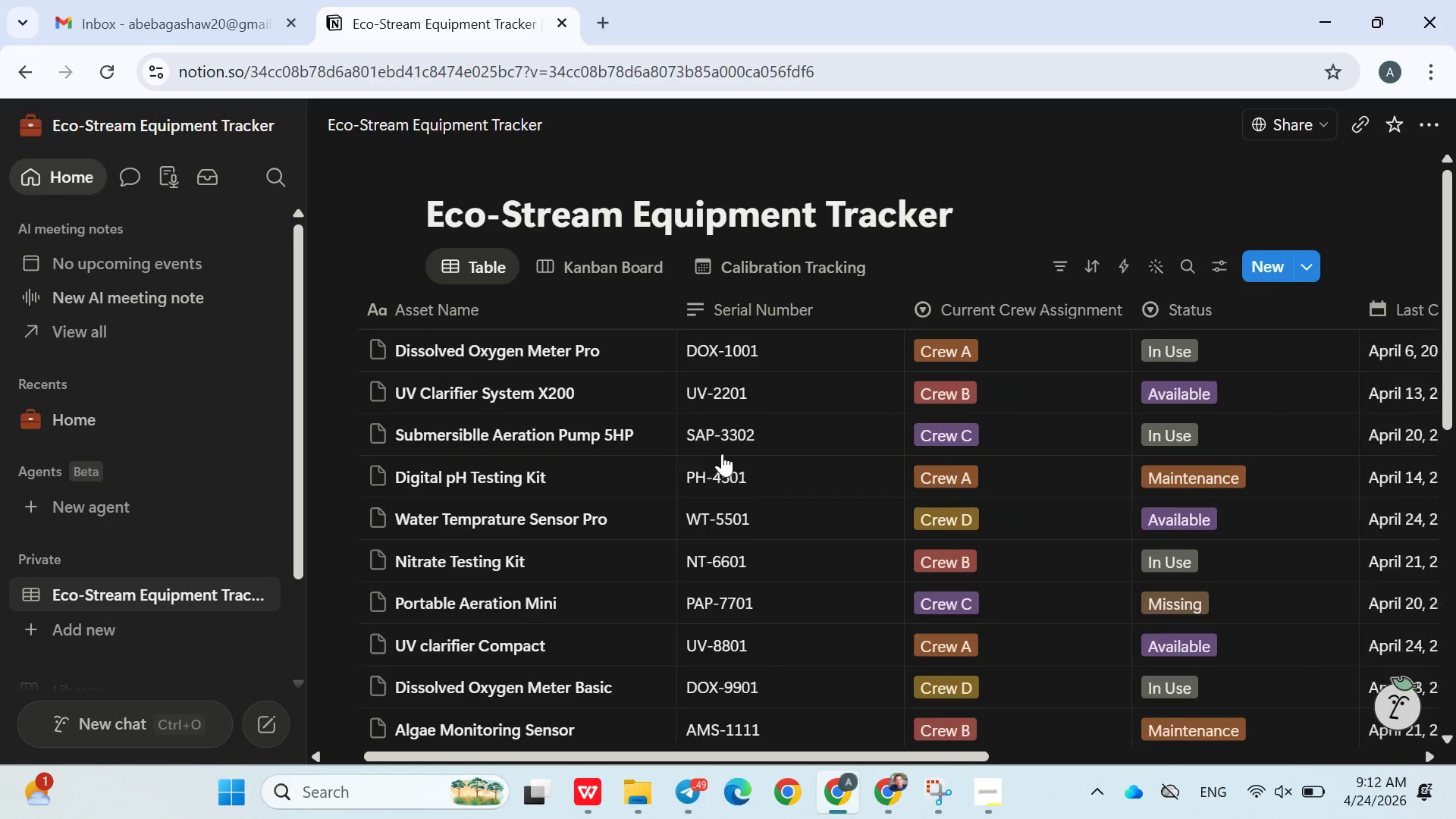 
left_click([476, 469])
 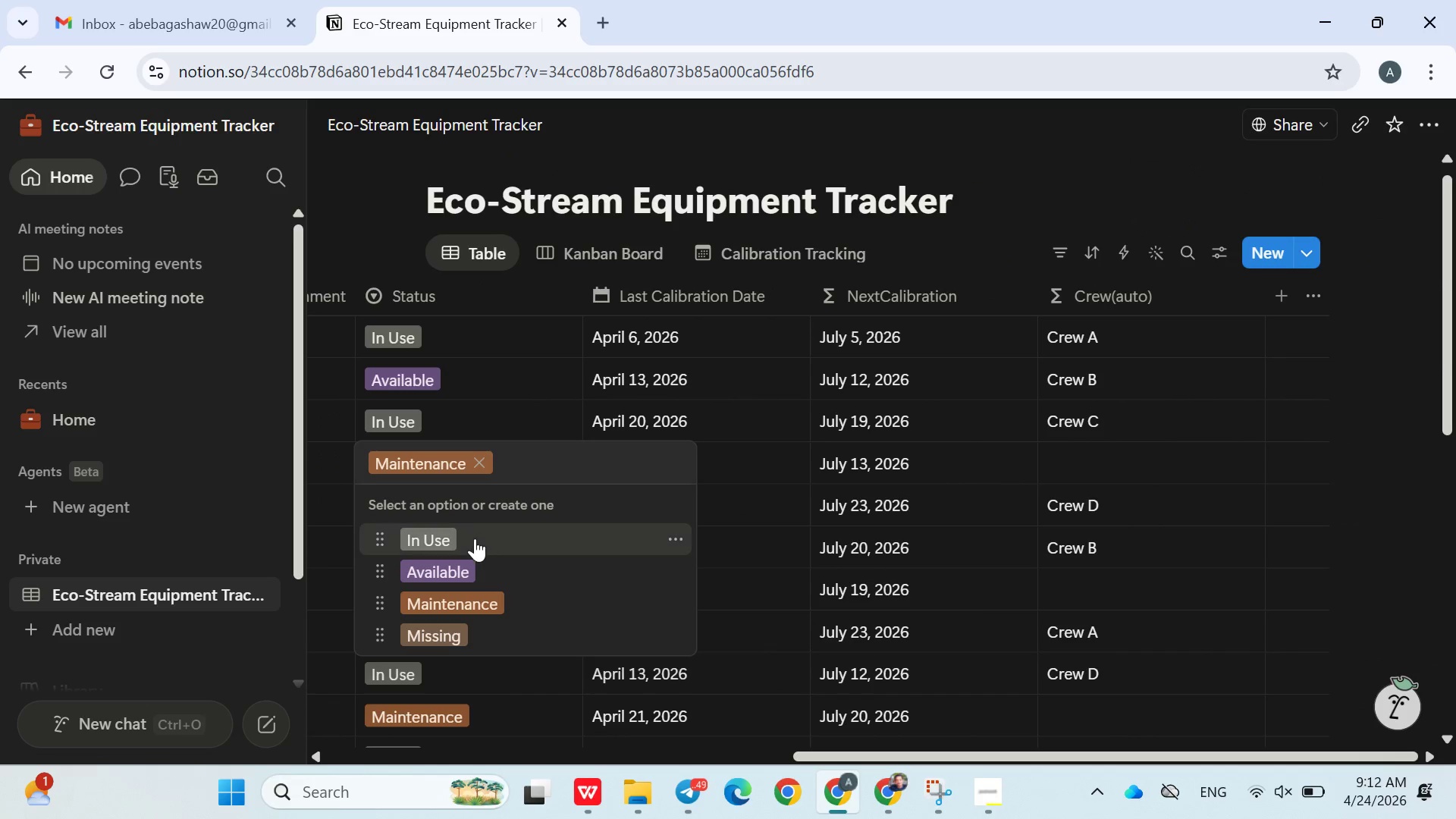 
left_click([471, 544])
 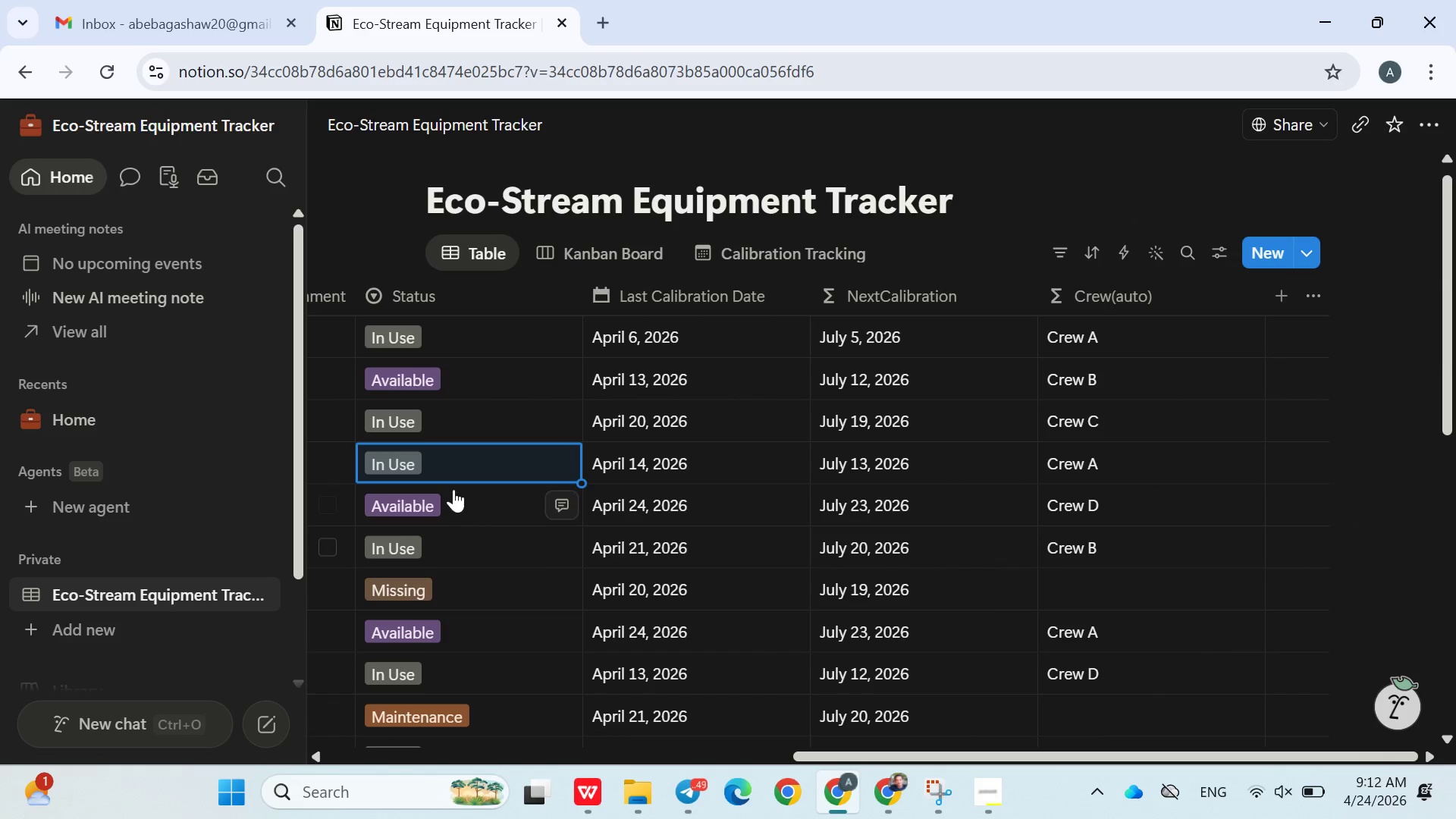 
left_click([451, 464])
 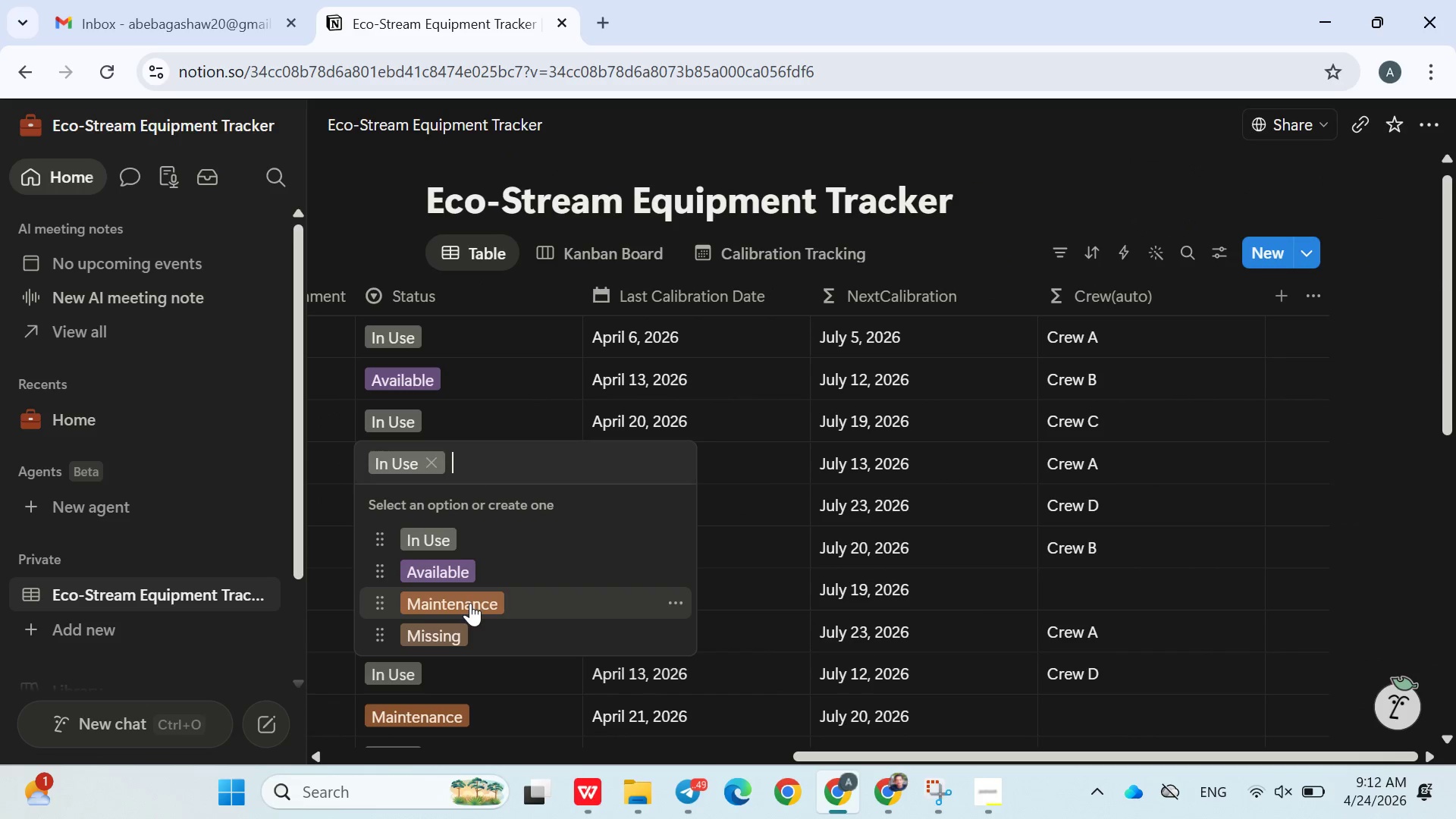 
left_click([457, 626])
 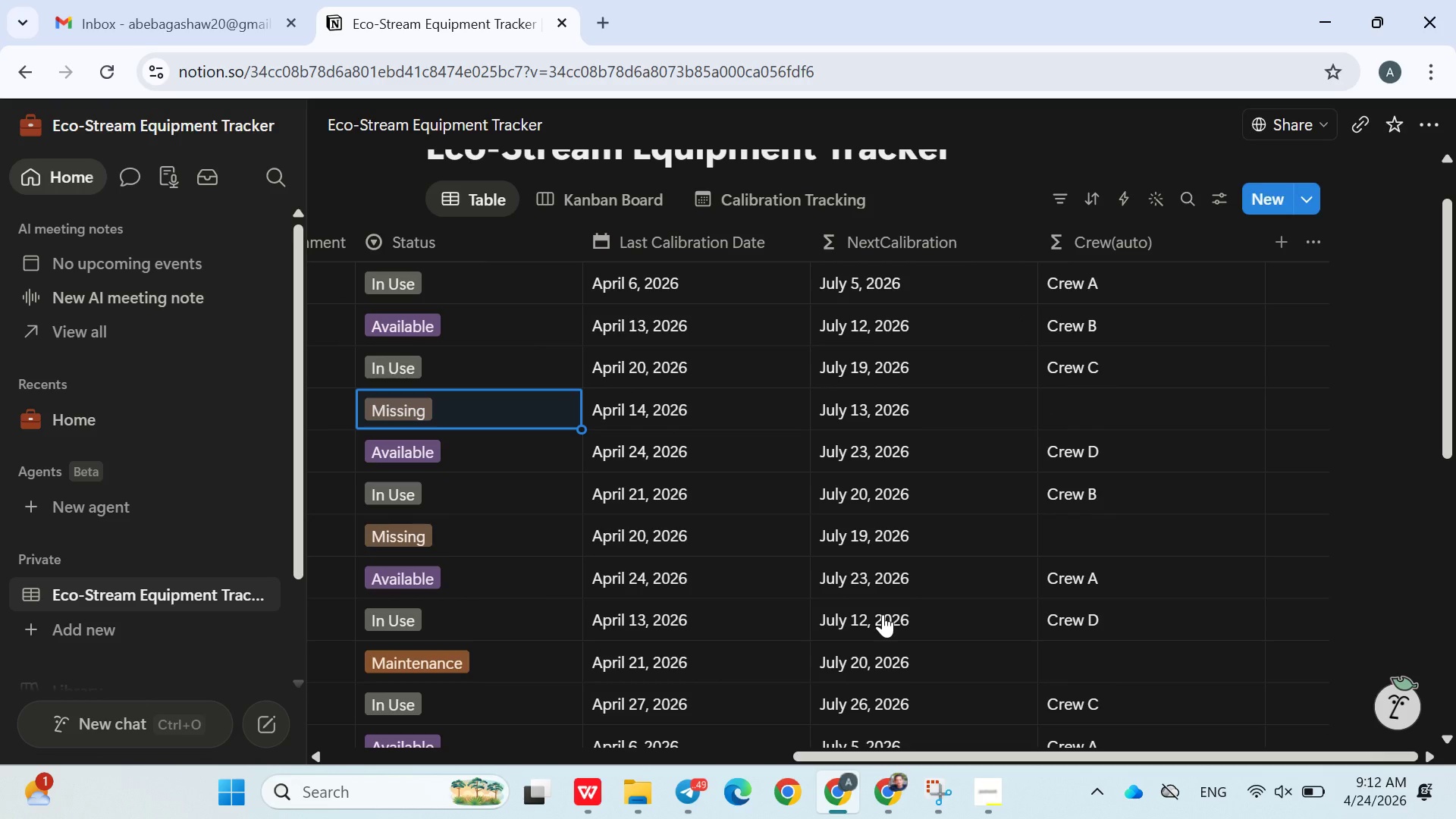 
wait(5.69)
 